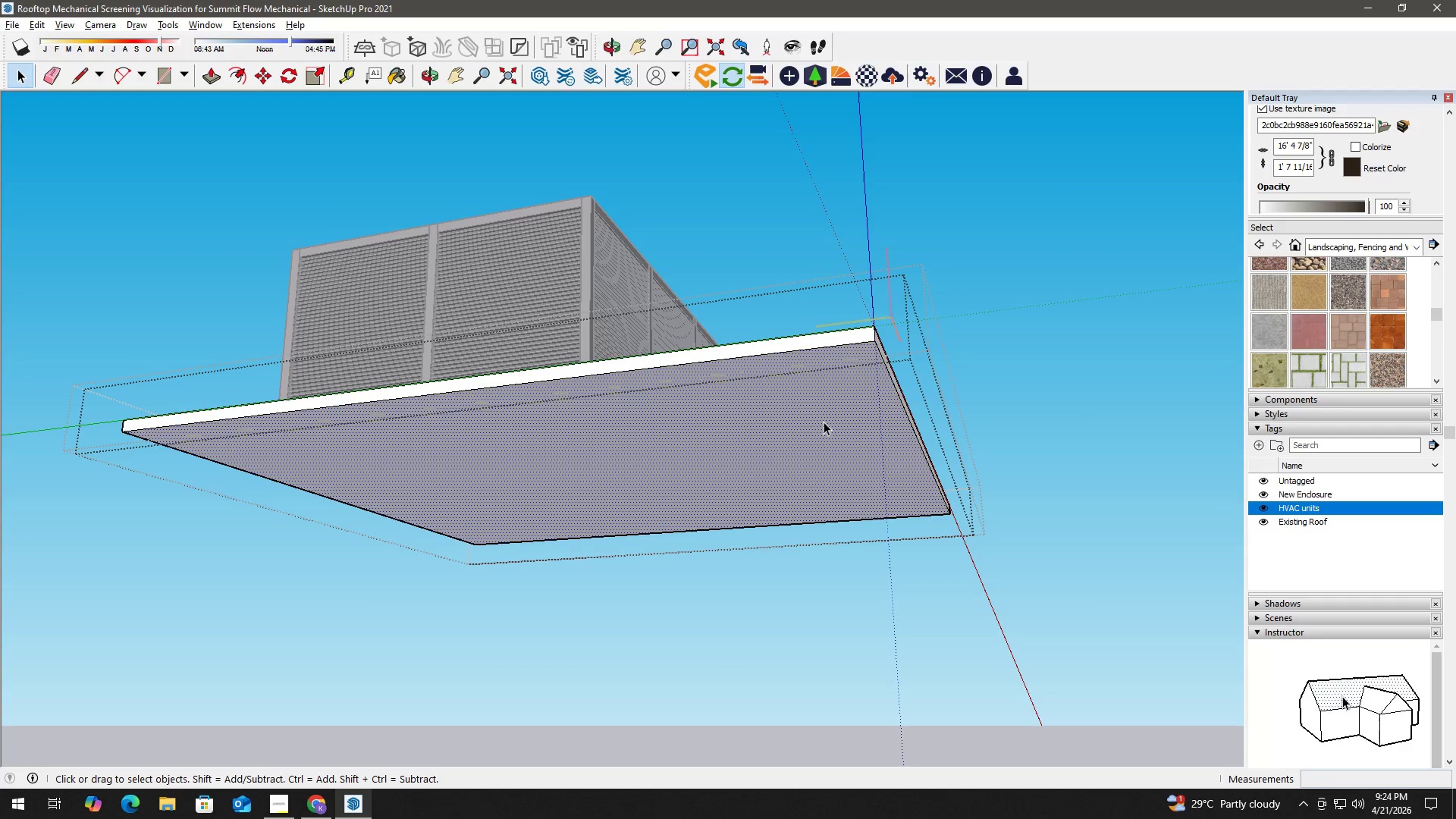 
triple_click([824, 422])
 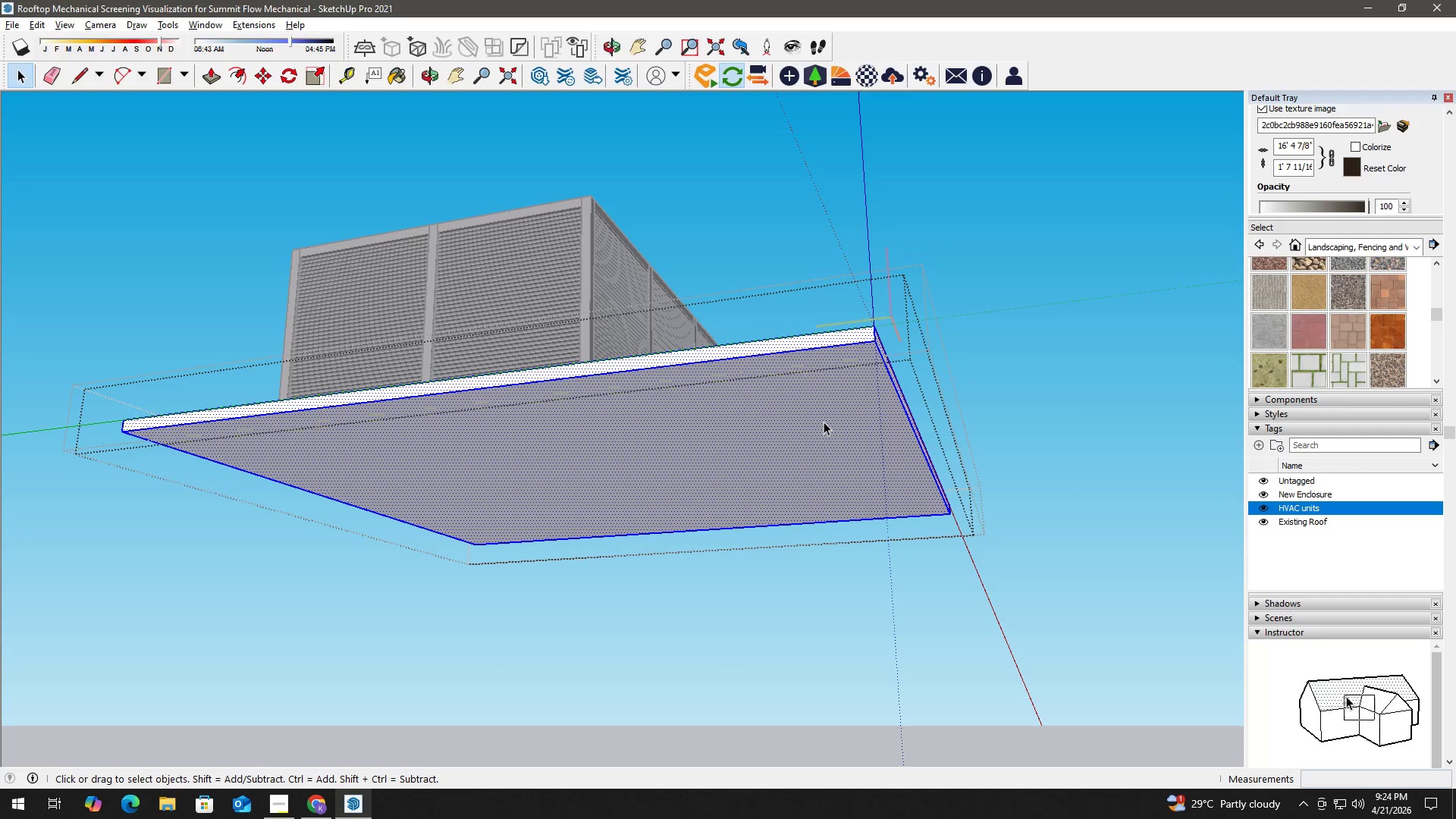 
left_click([824, 422])
 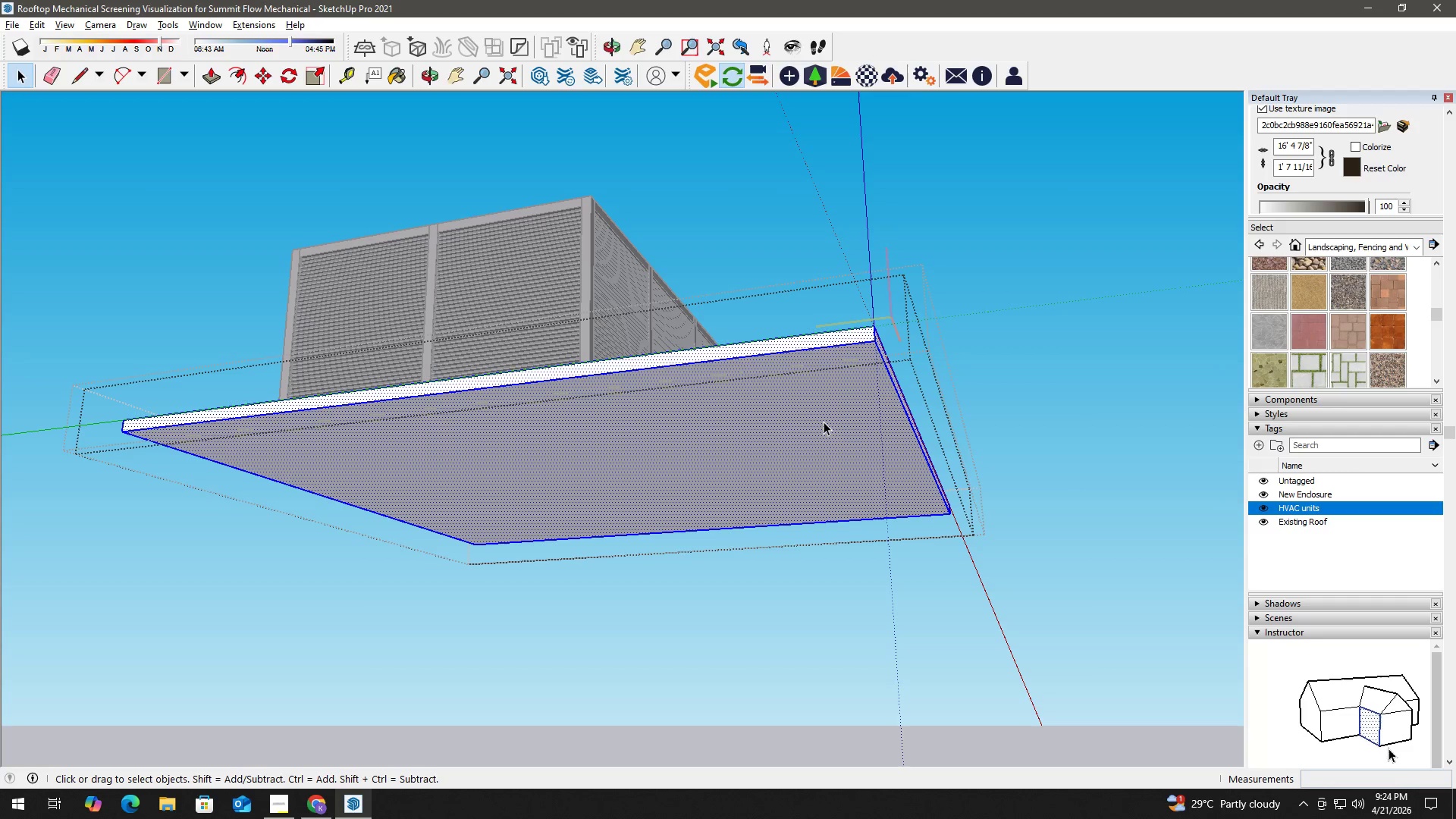 
key(Delete)
 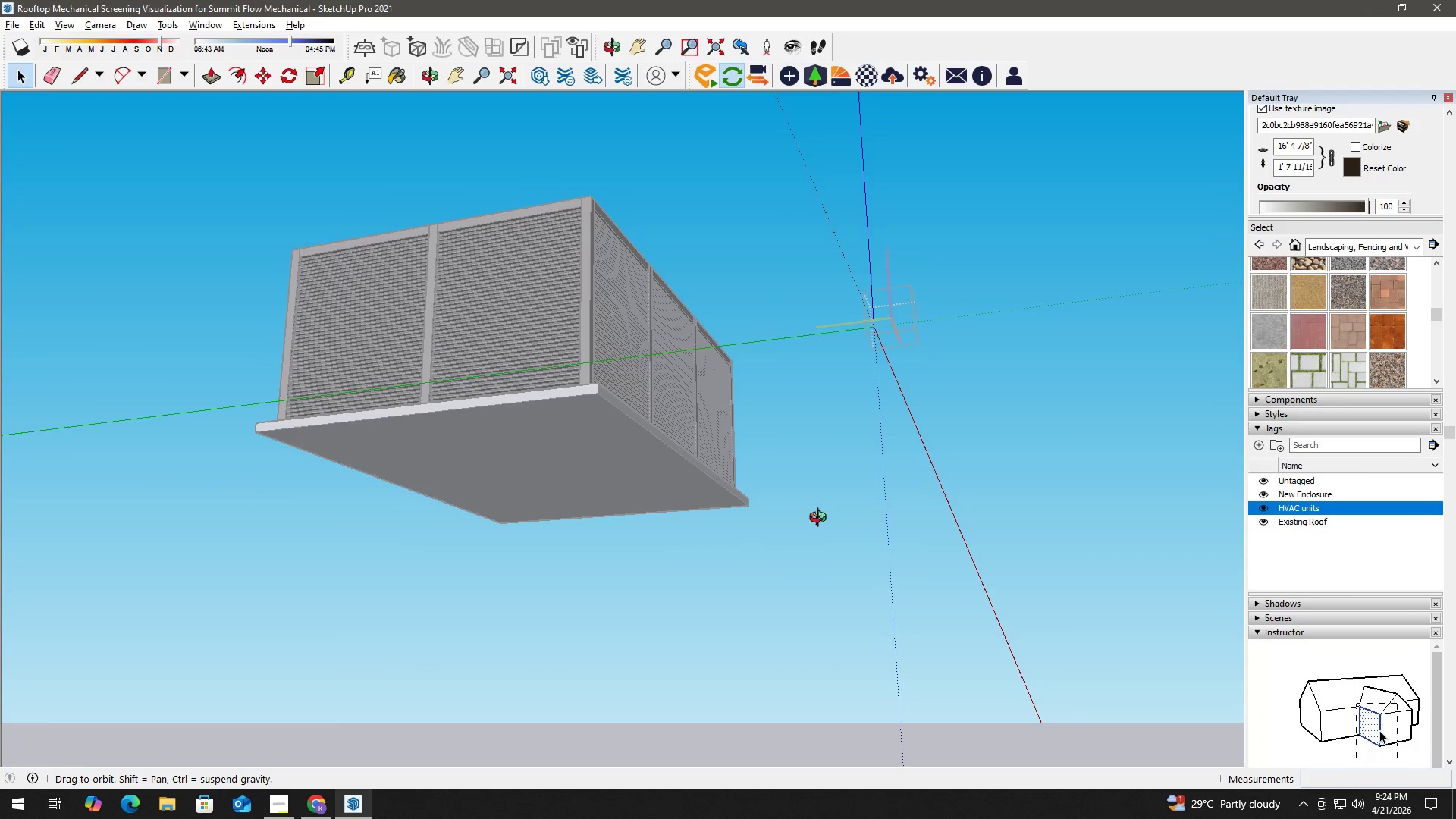 
key(Control+Z)
 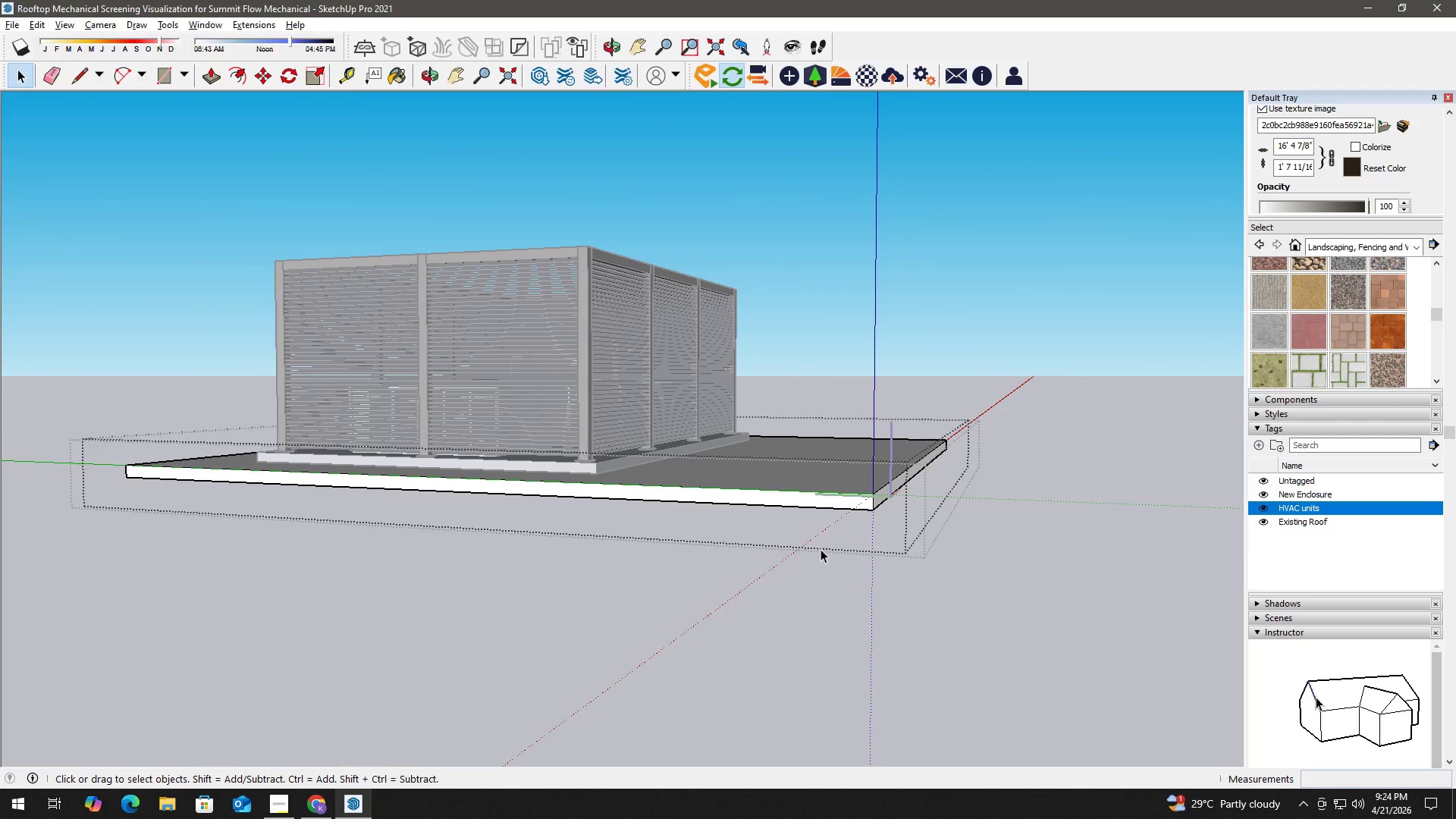 
key(Control+Z)
 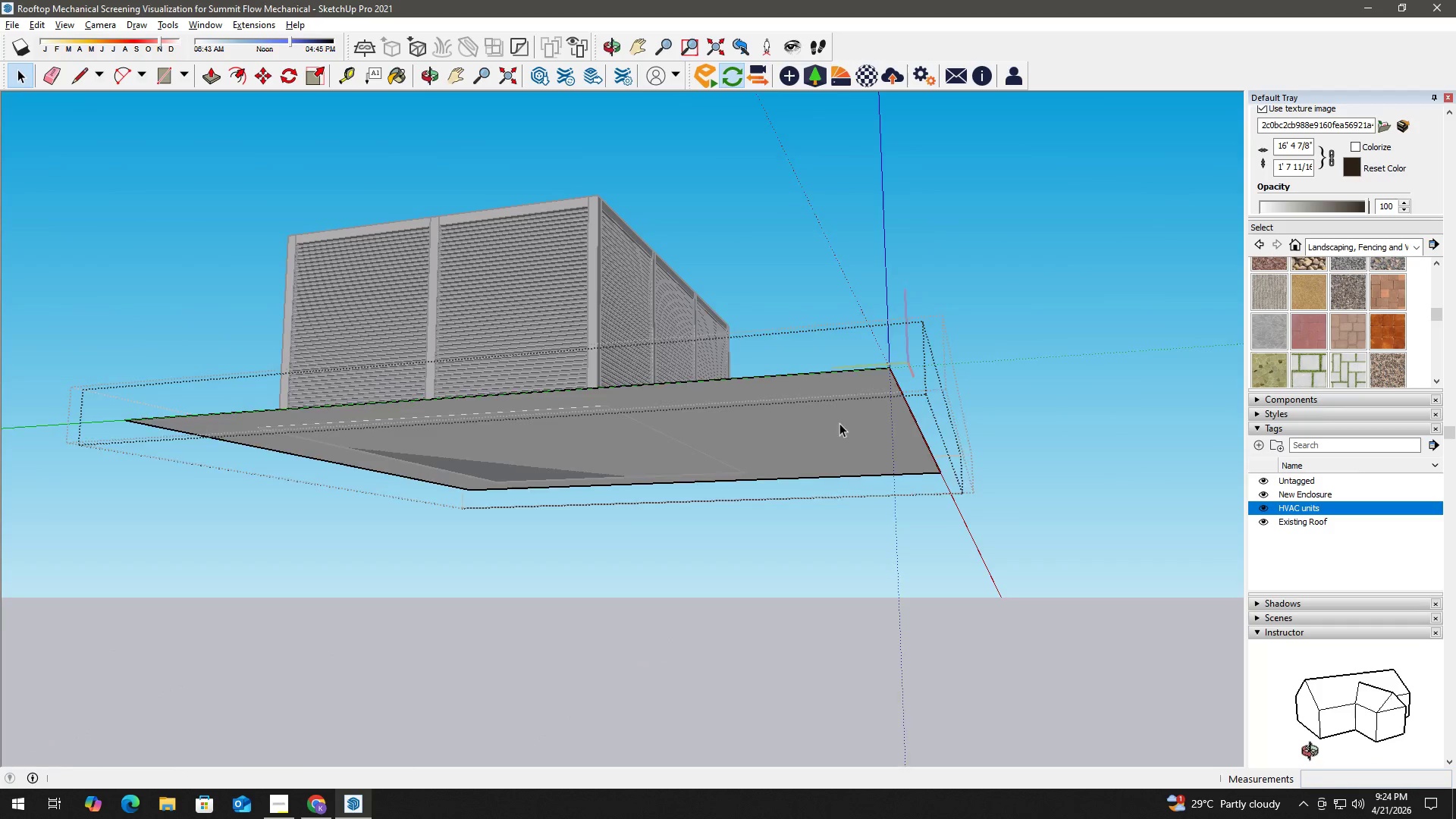 
left_click([846, 403])
 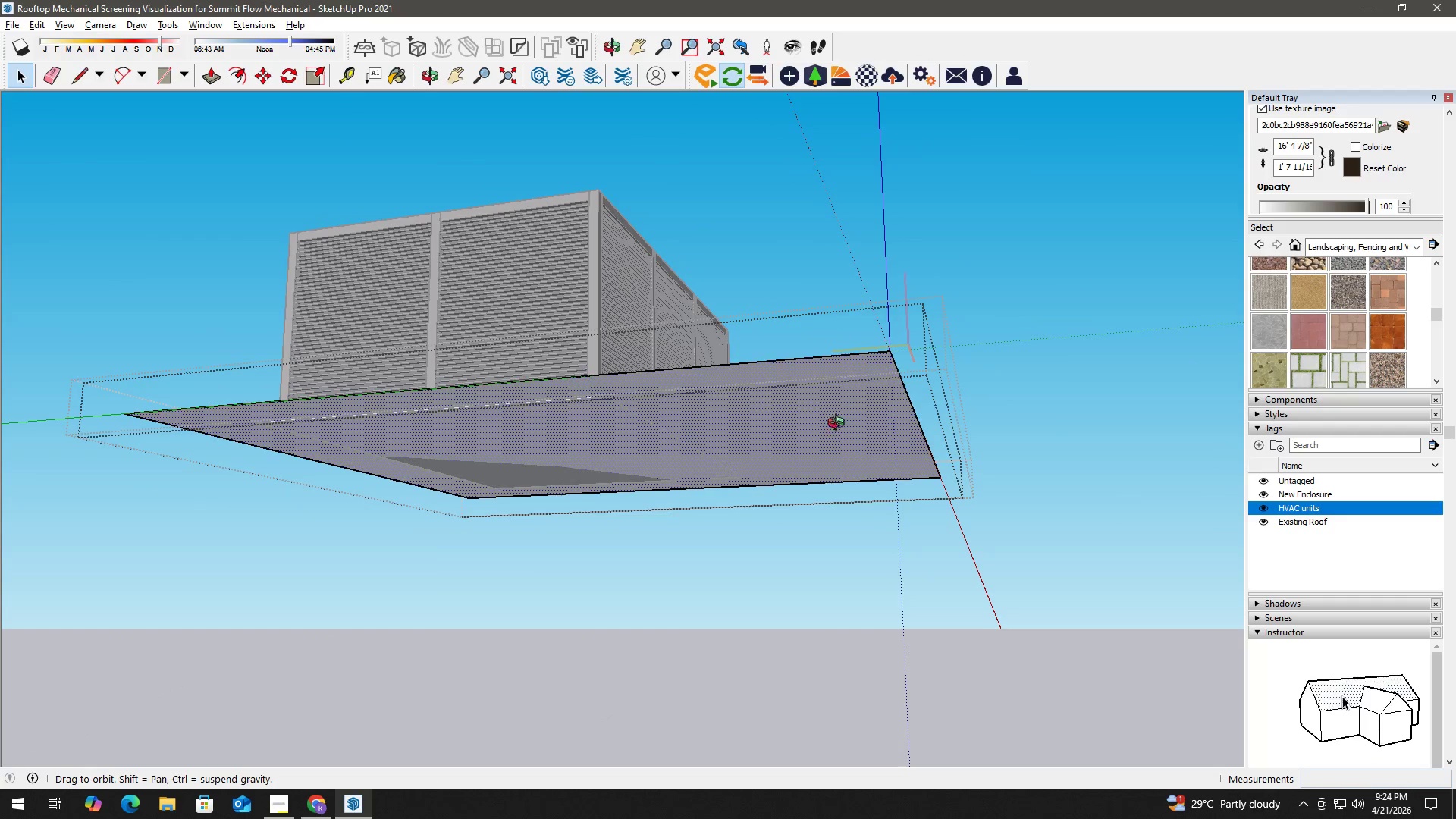 
key(B)
 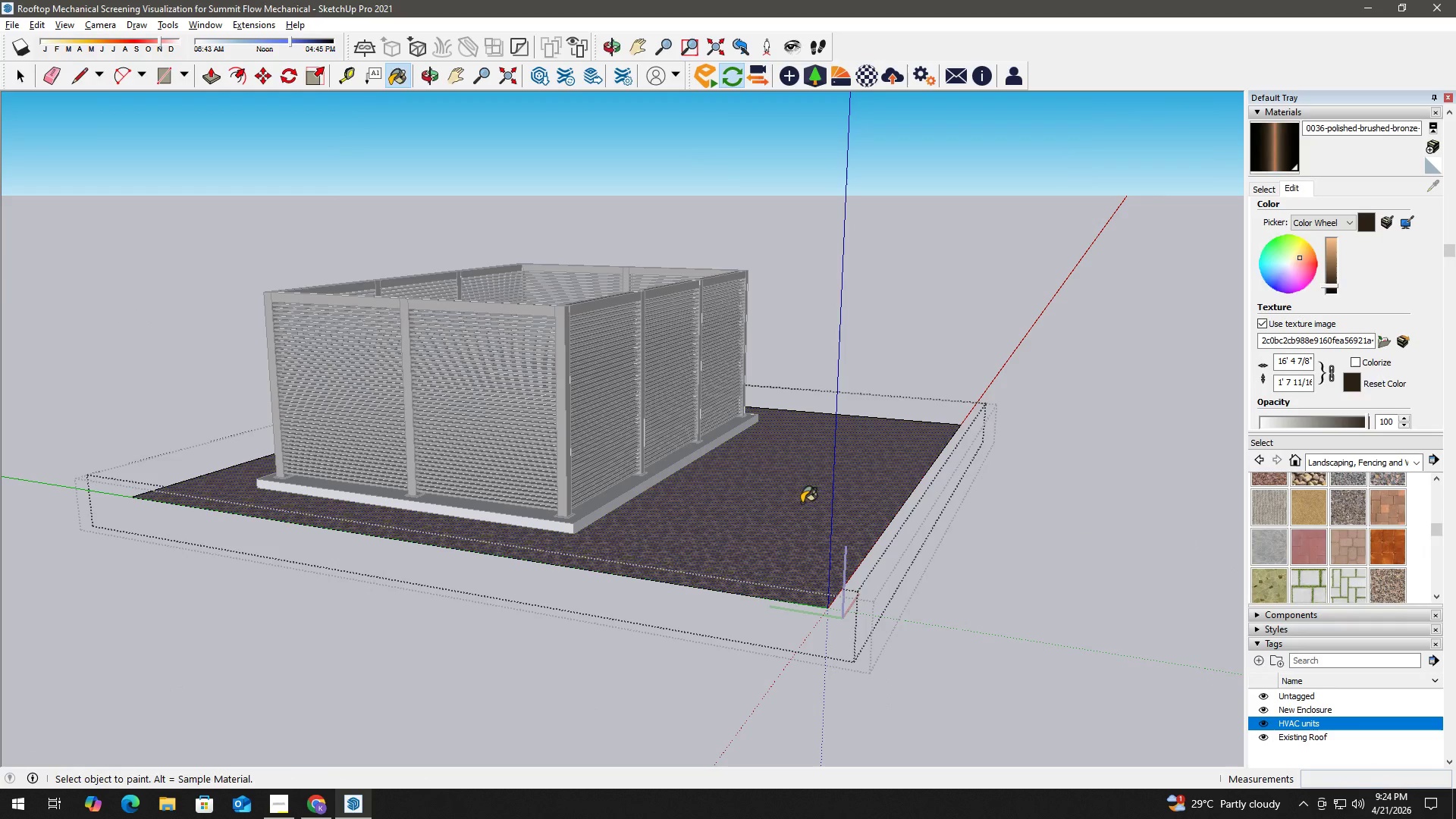 
hold_key(key=AltLeft, duration=0.31)
left_click([803, 501])
 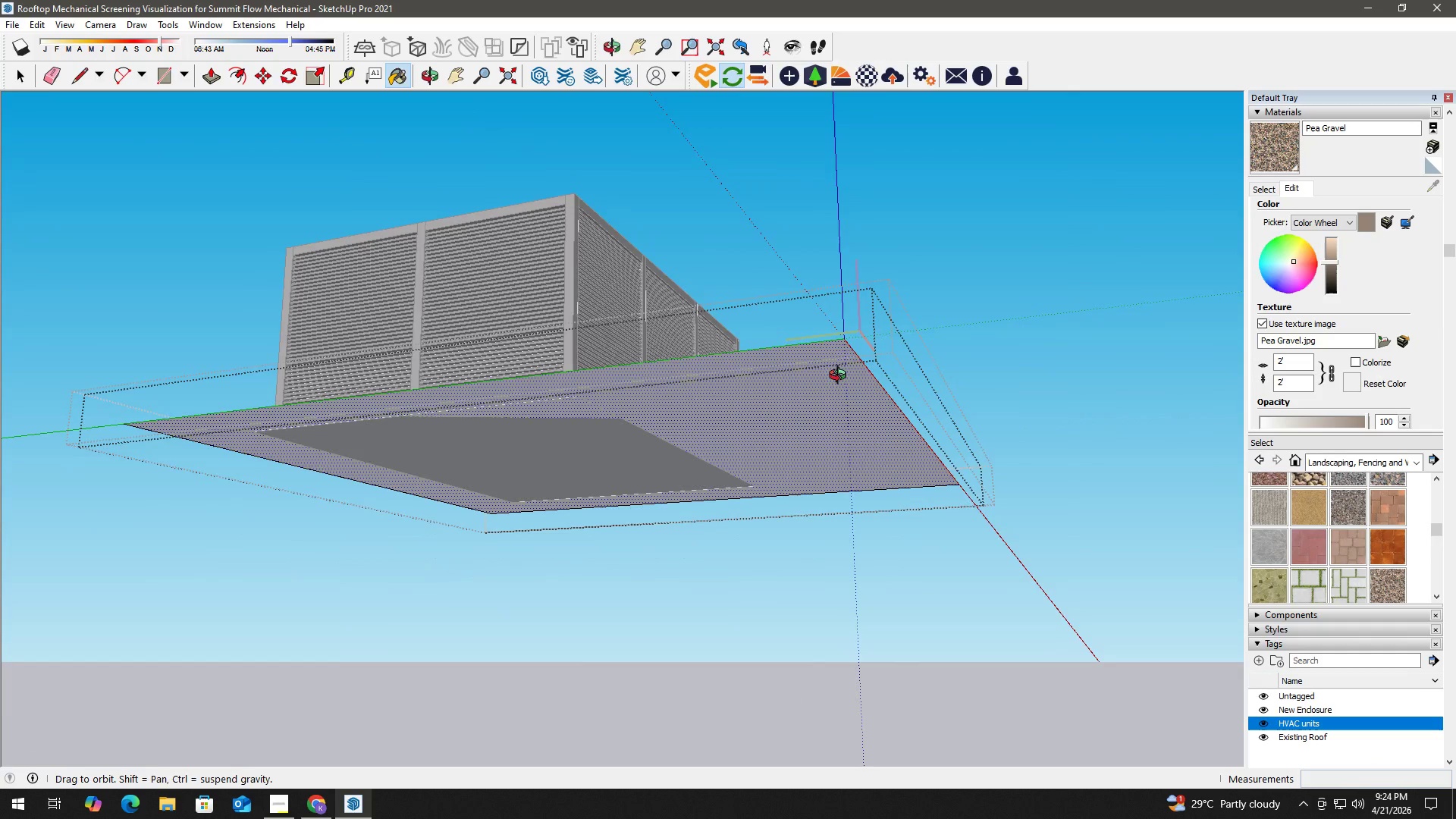 
key(Space)
 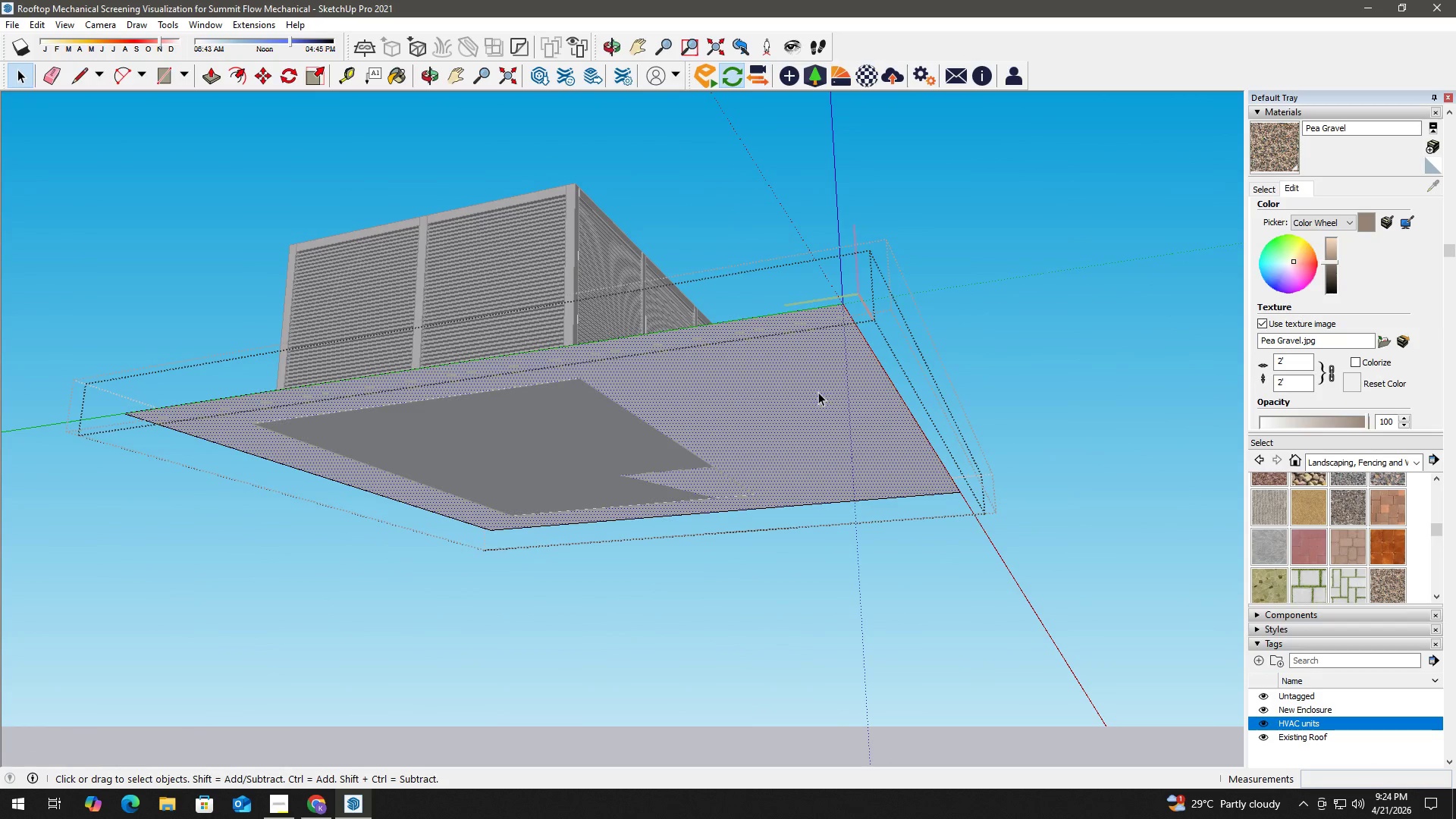 
left_click([814, 392])
 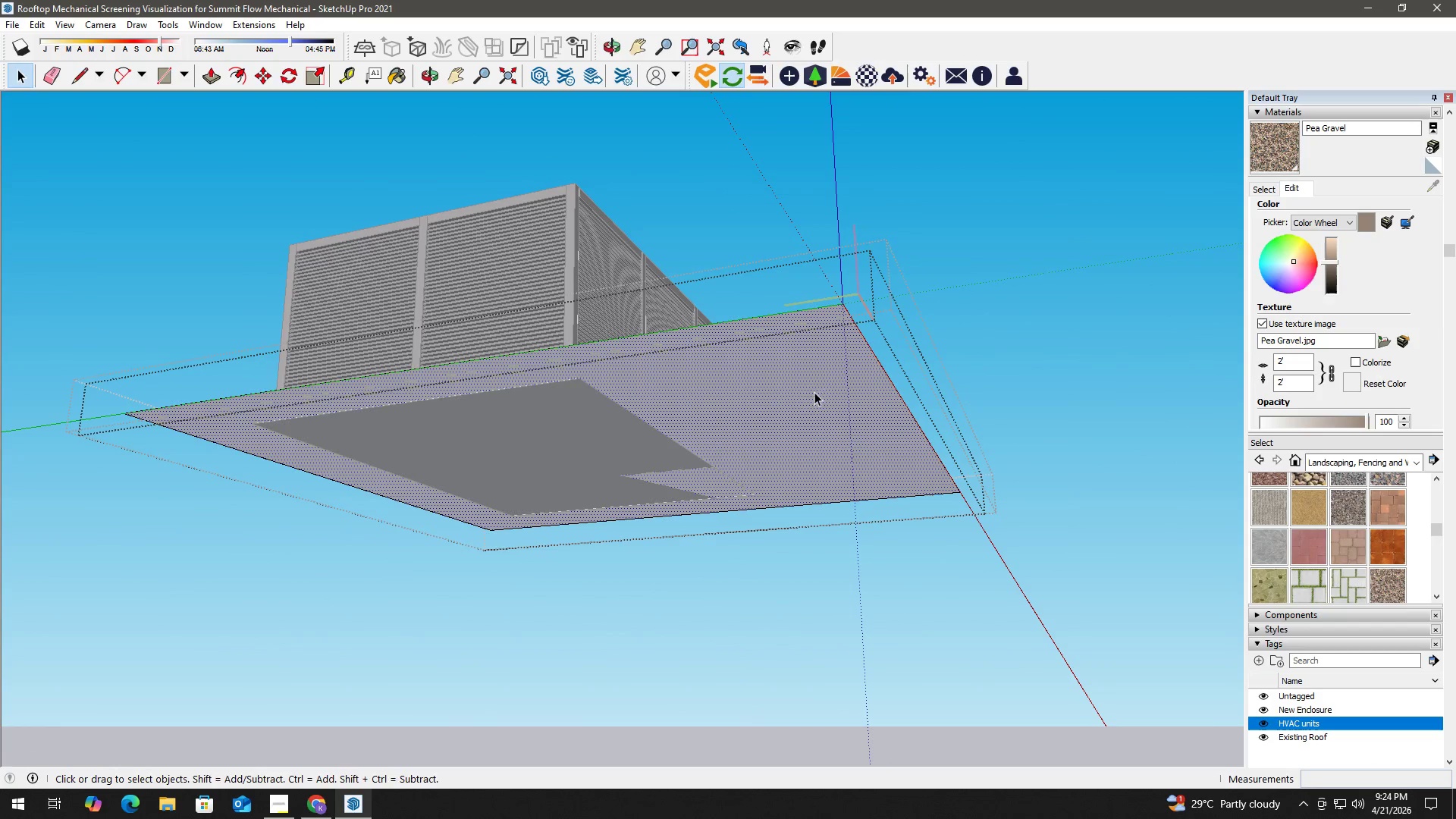 
key(P)
 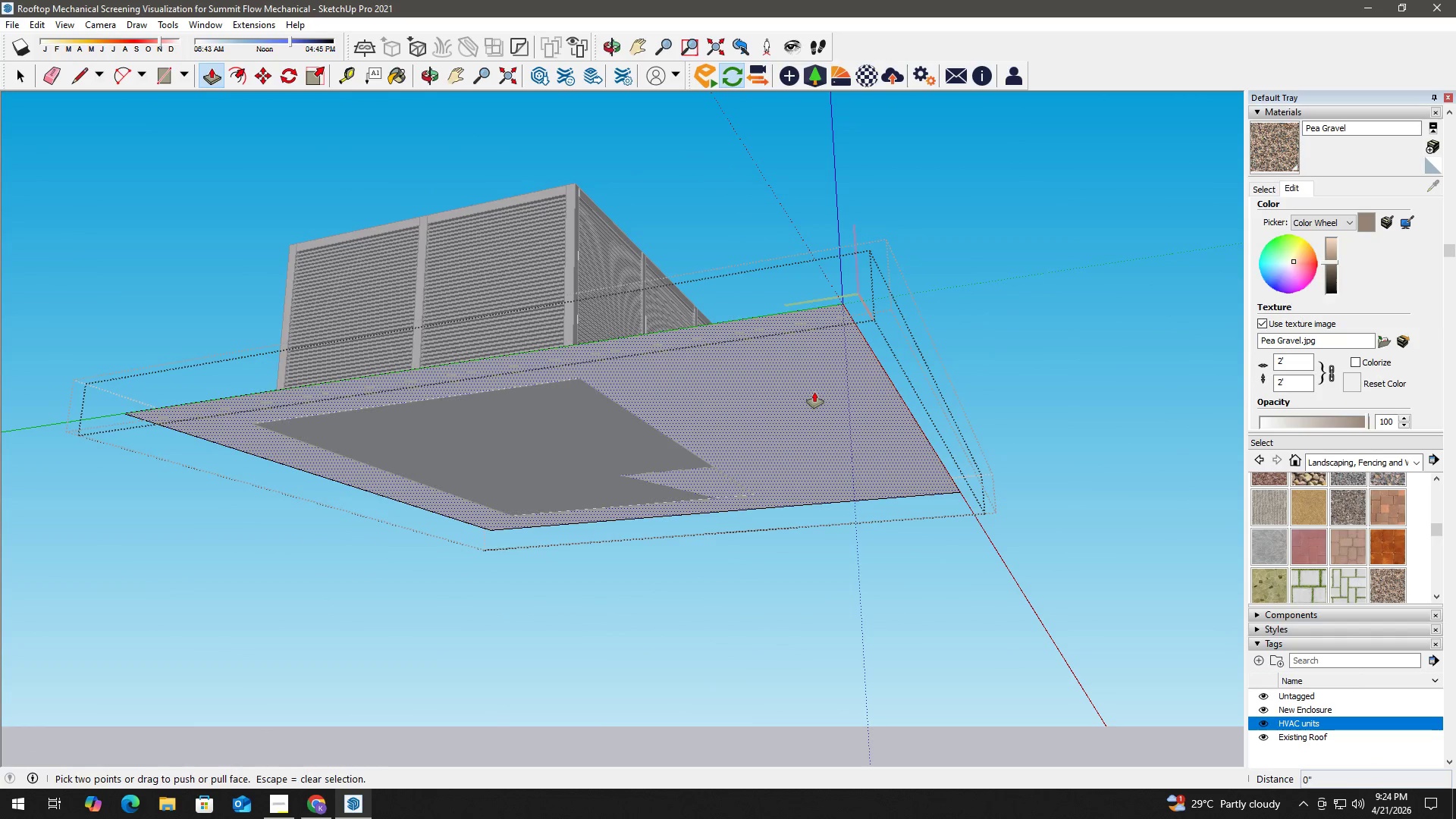 
left_click([814, 392])
 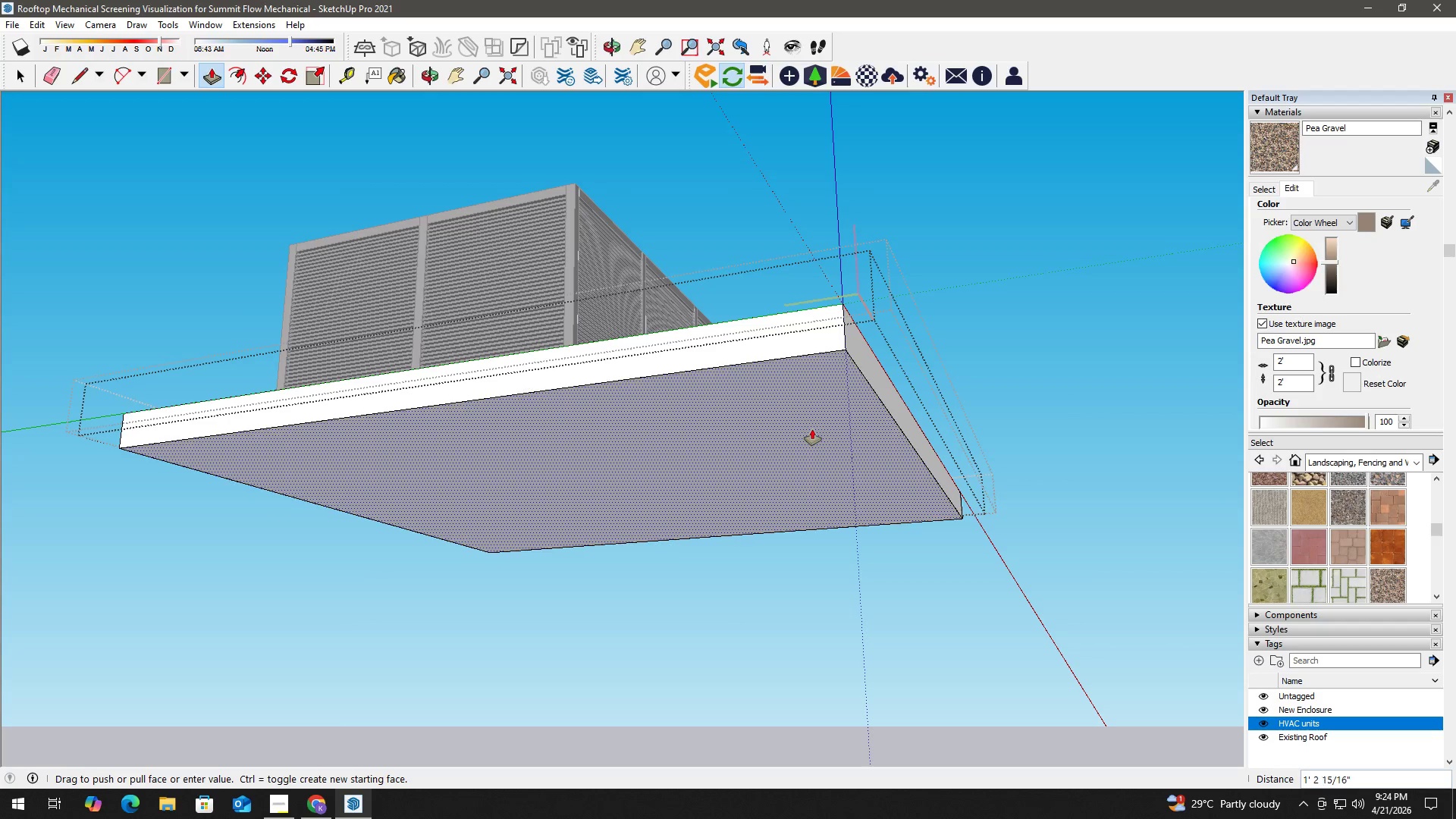 
key(Numpad4)
 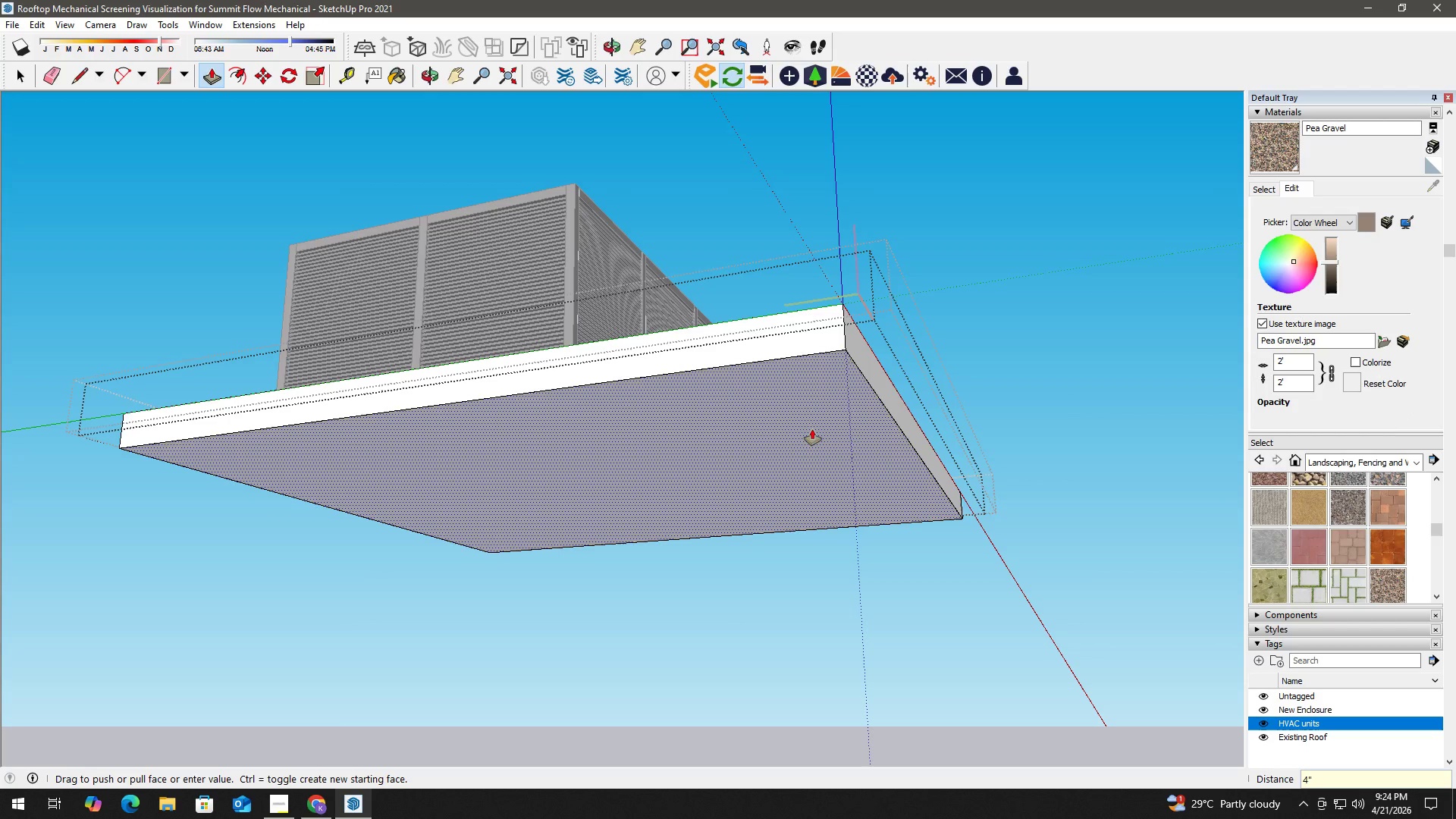 
key(NumpadEnter)
 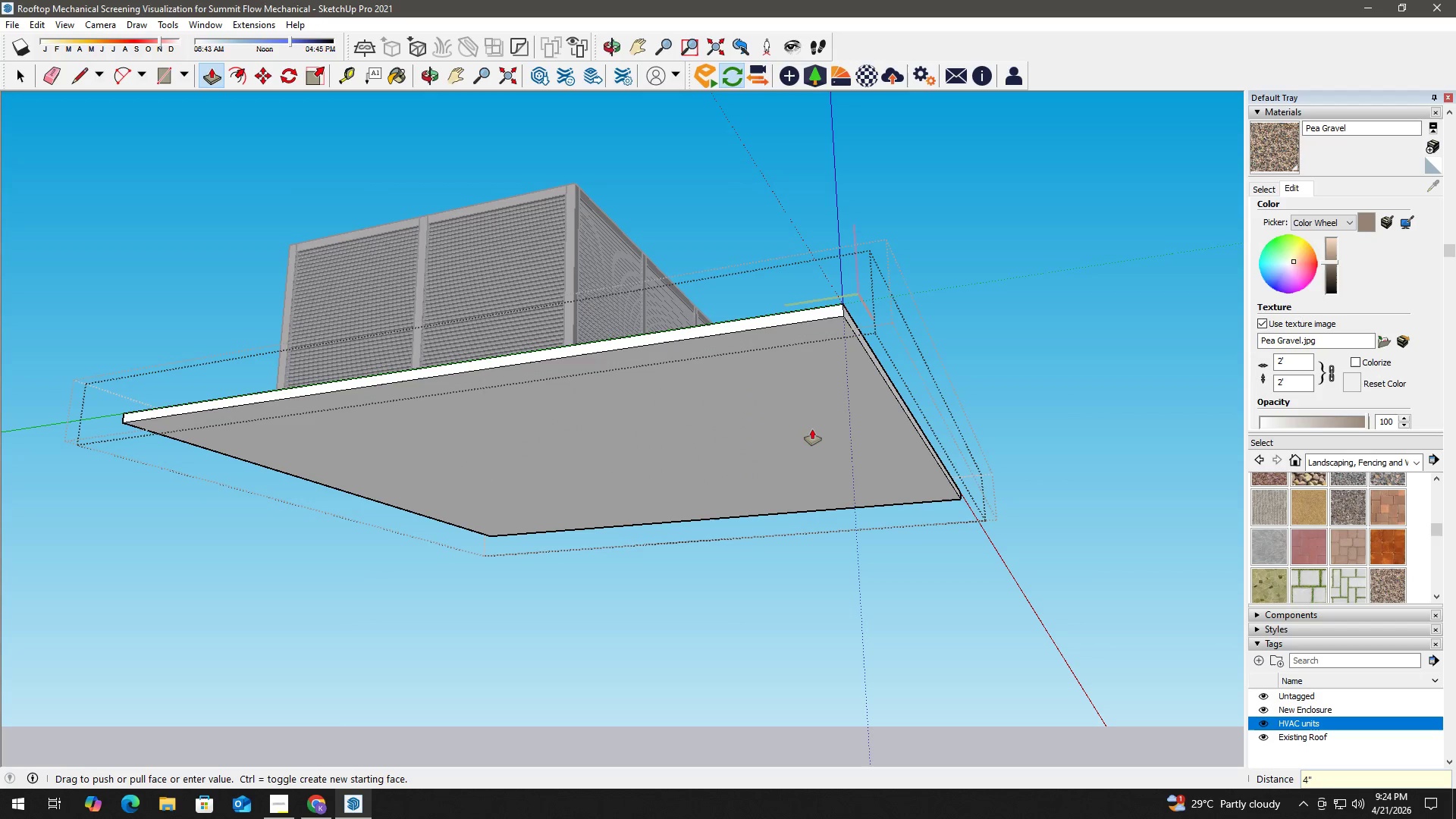 
key(Space)
 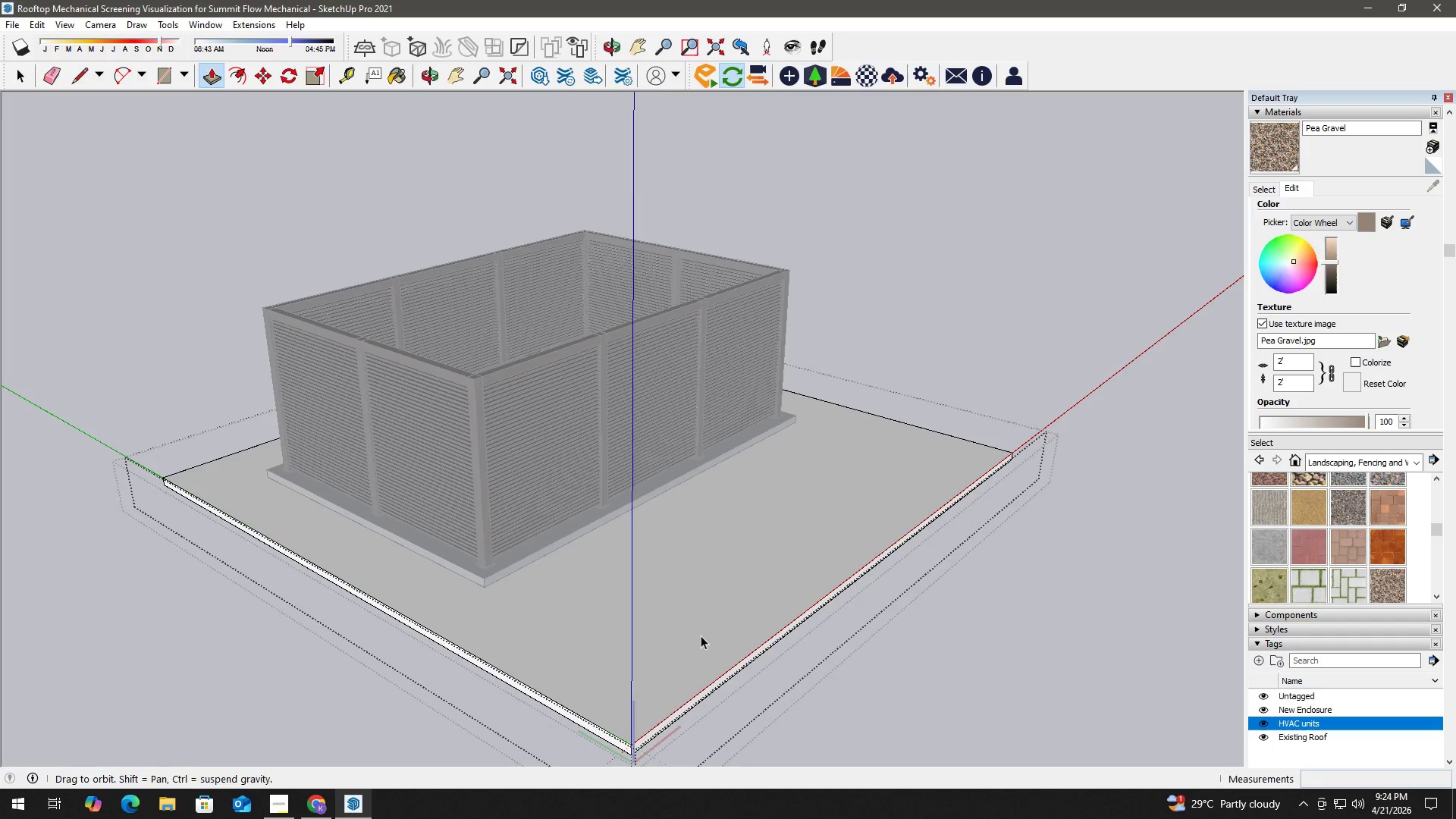 
left_click([755, 532])
 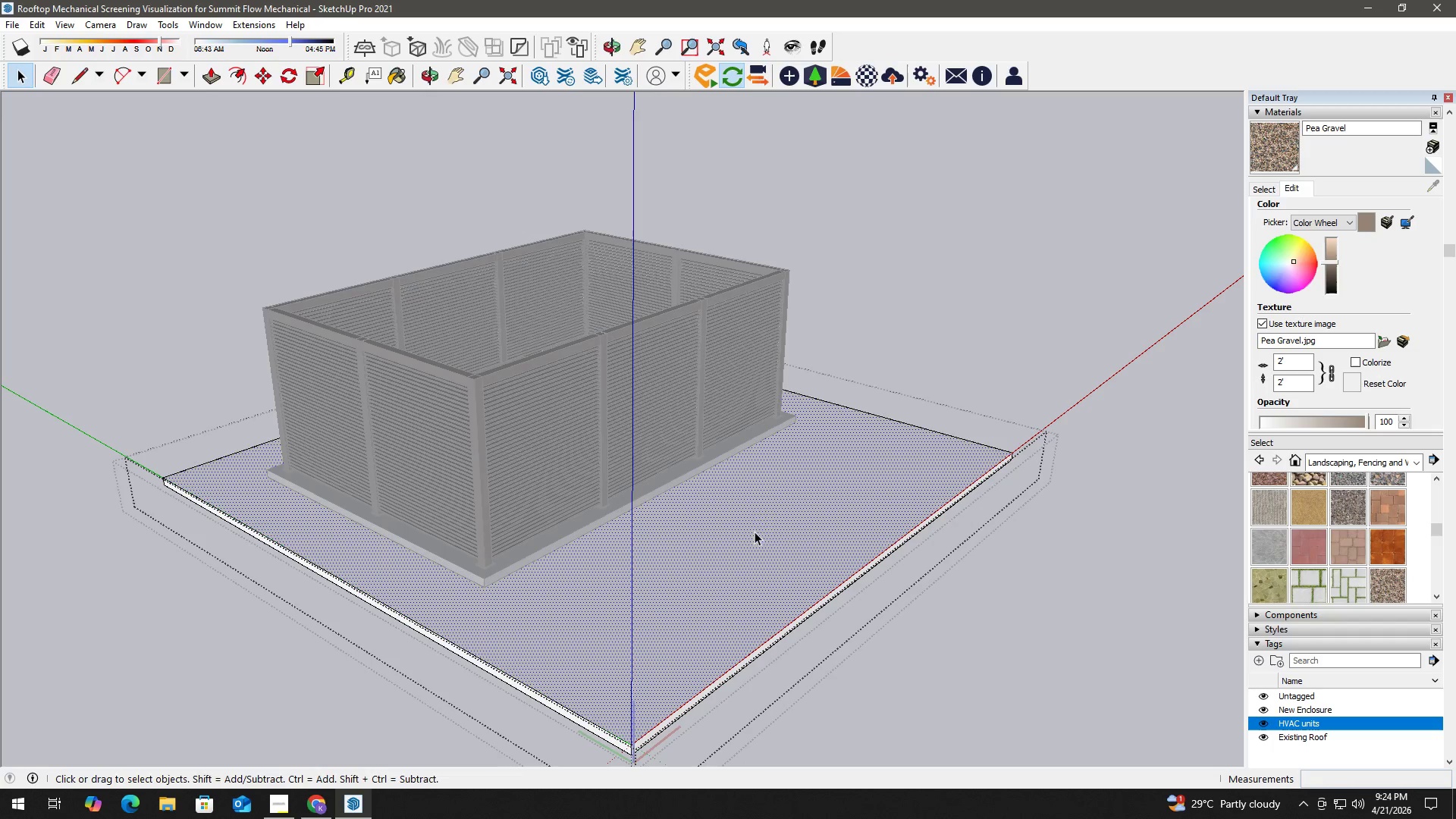 
key(B)
 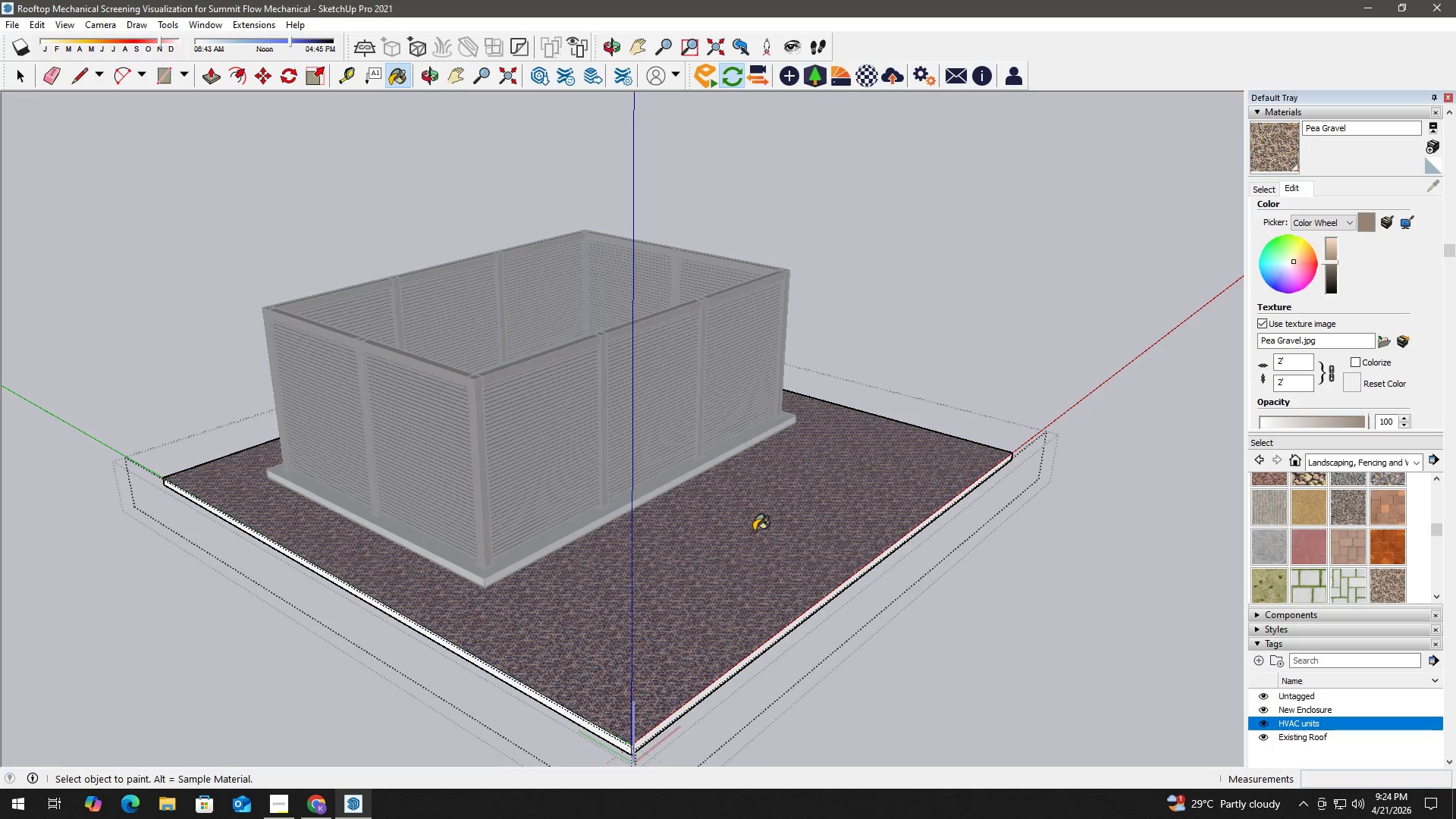 
key(Space)
 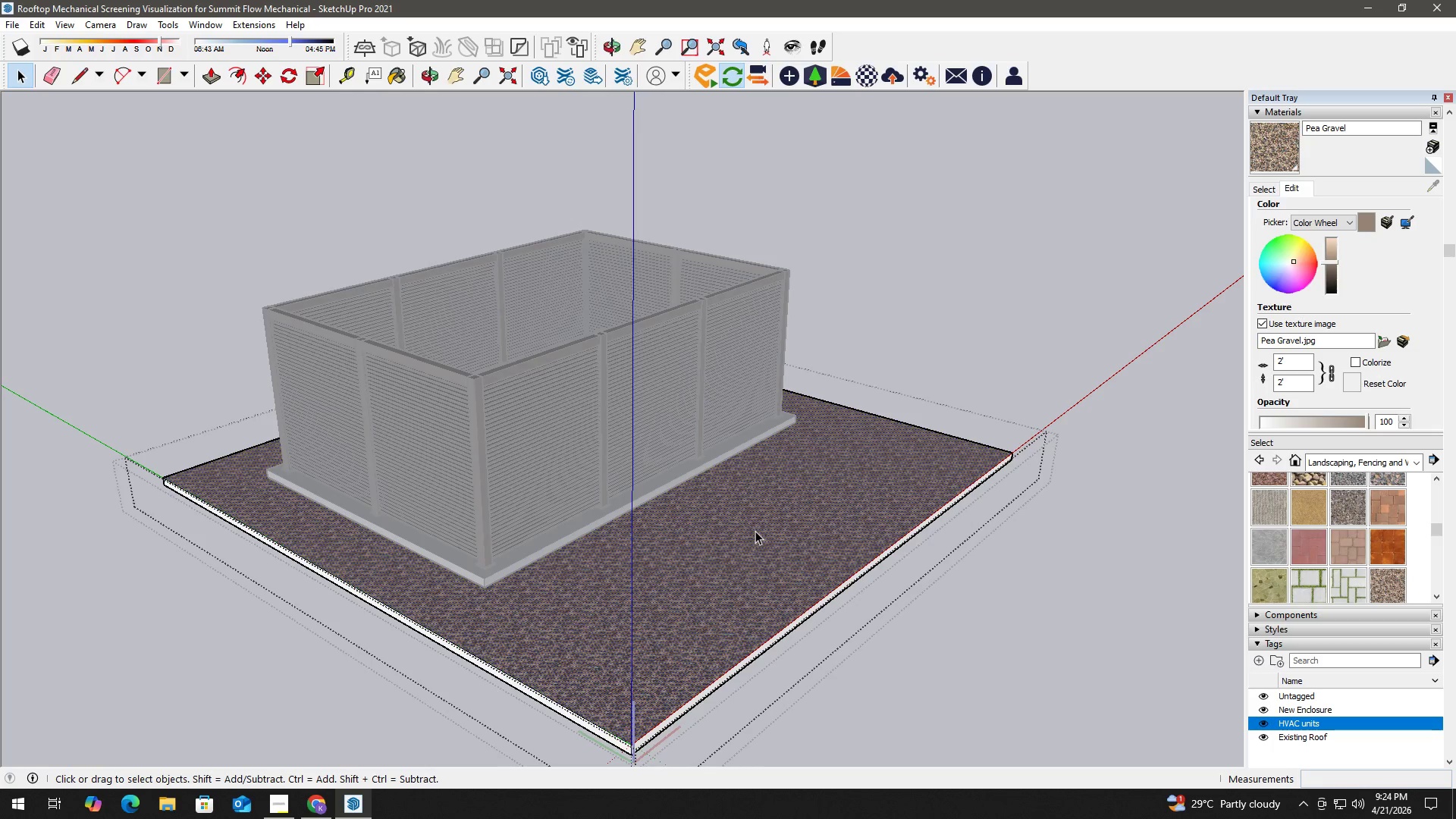 
key(Escape)
 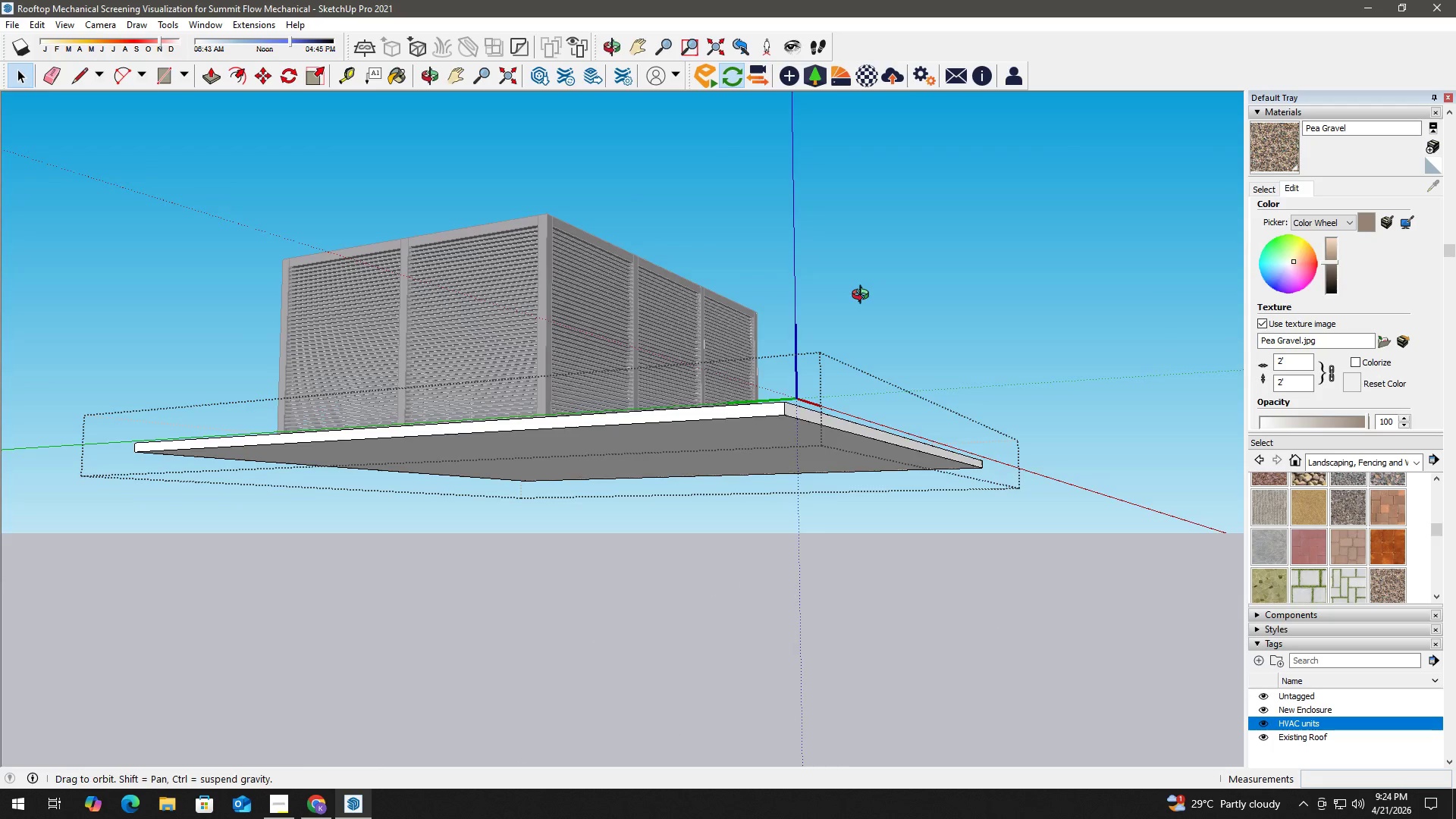 
left_click([783, 407])
 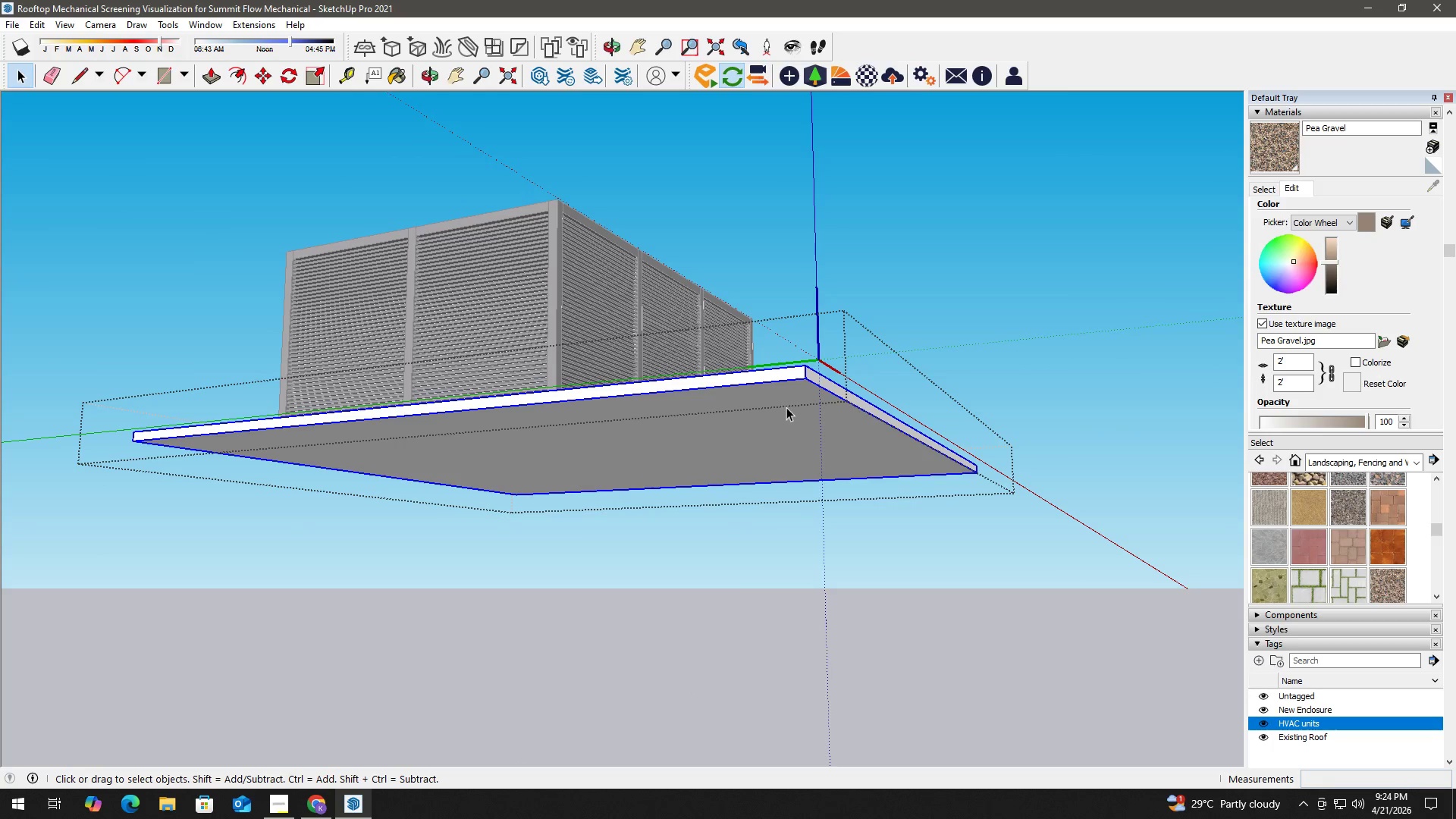 
double_click([786, 406])
 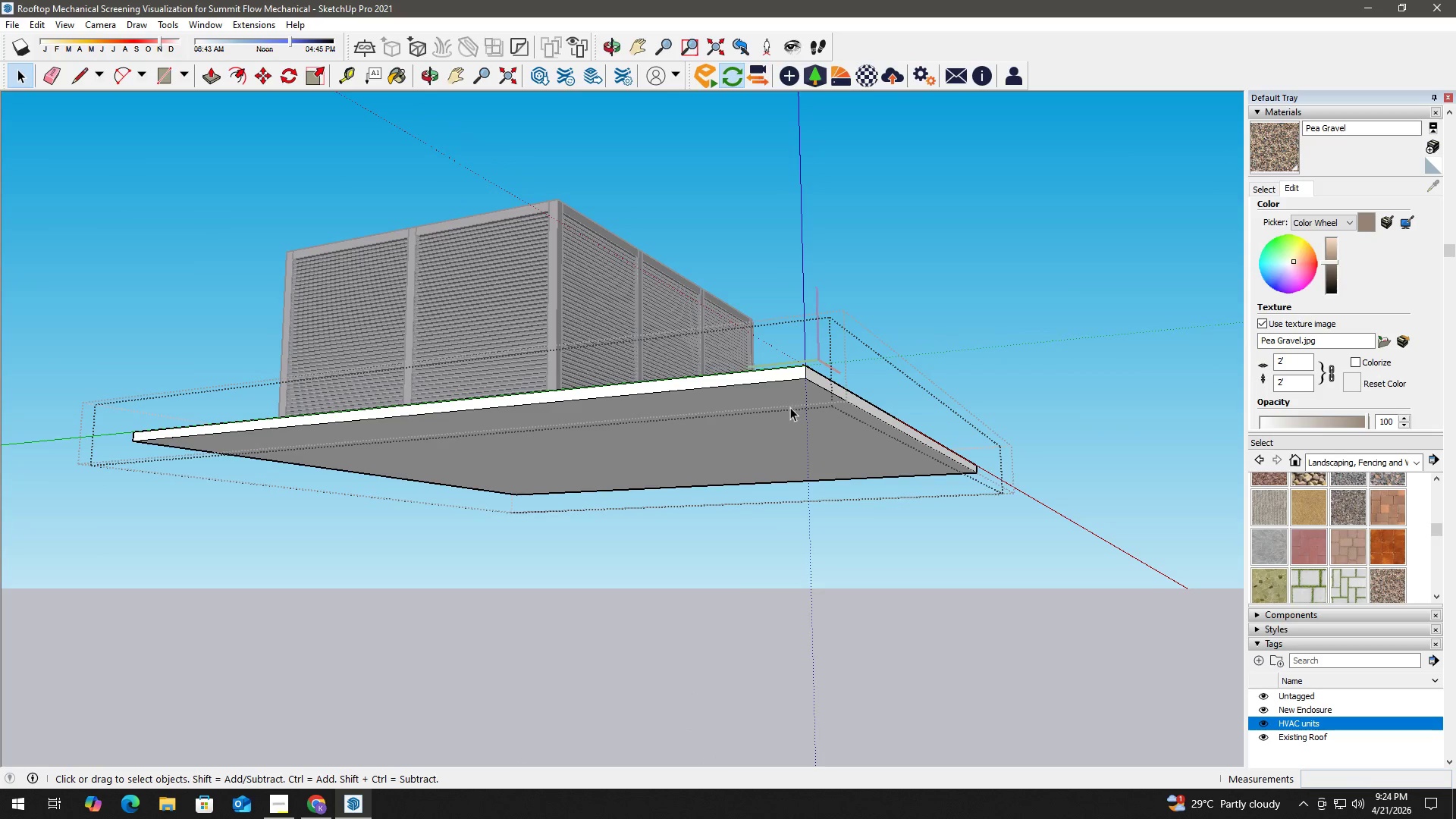 
triple_click([792, 408])
 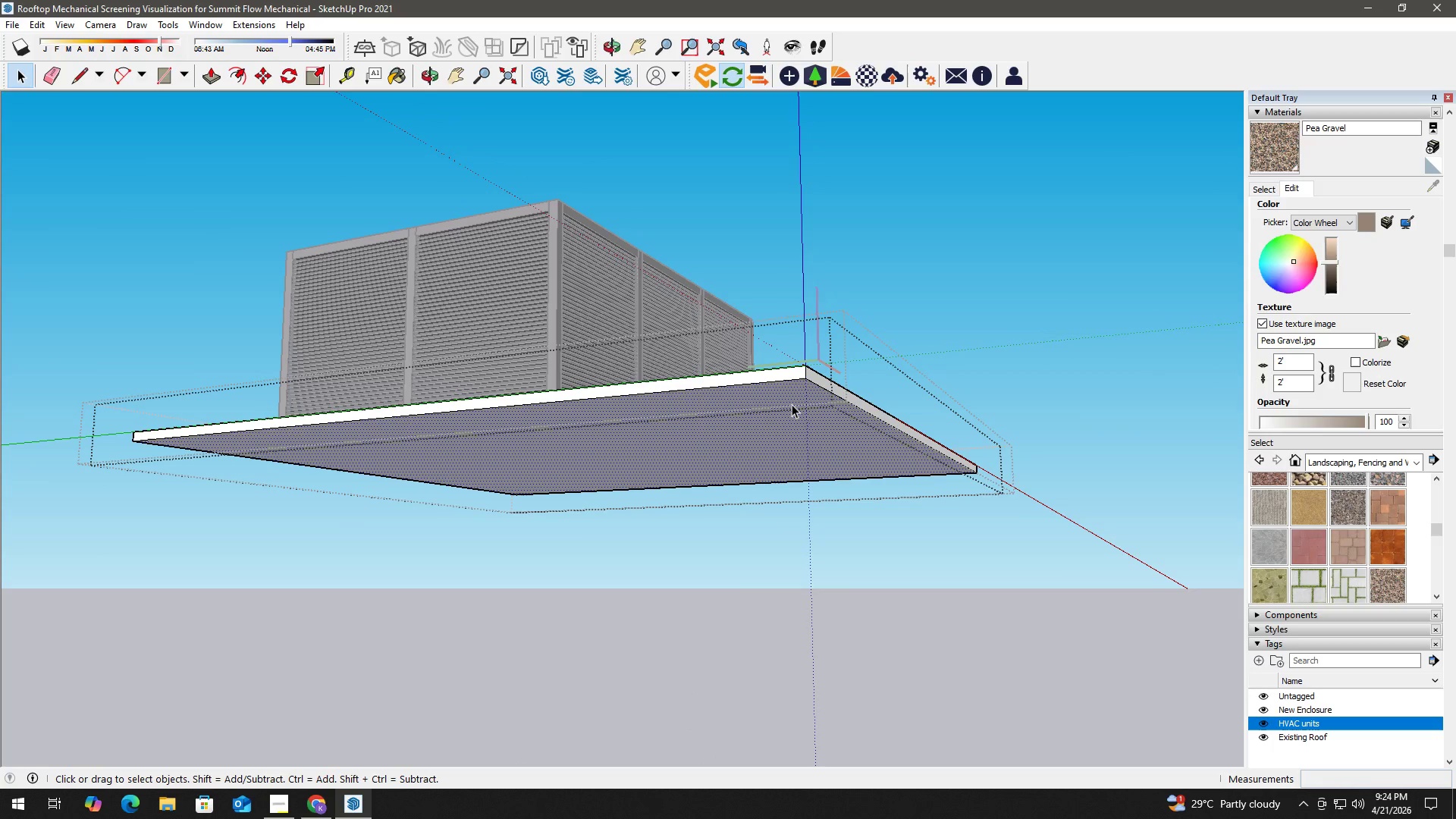 
key(P)
 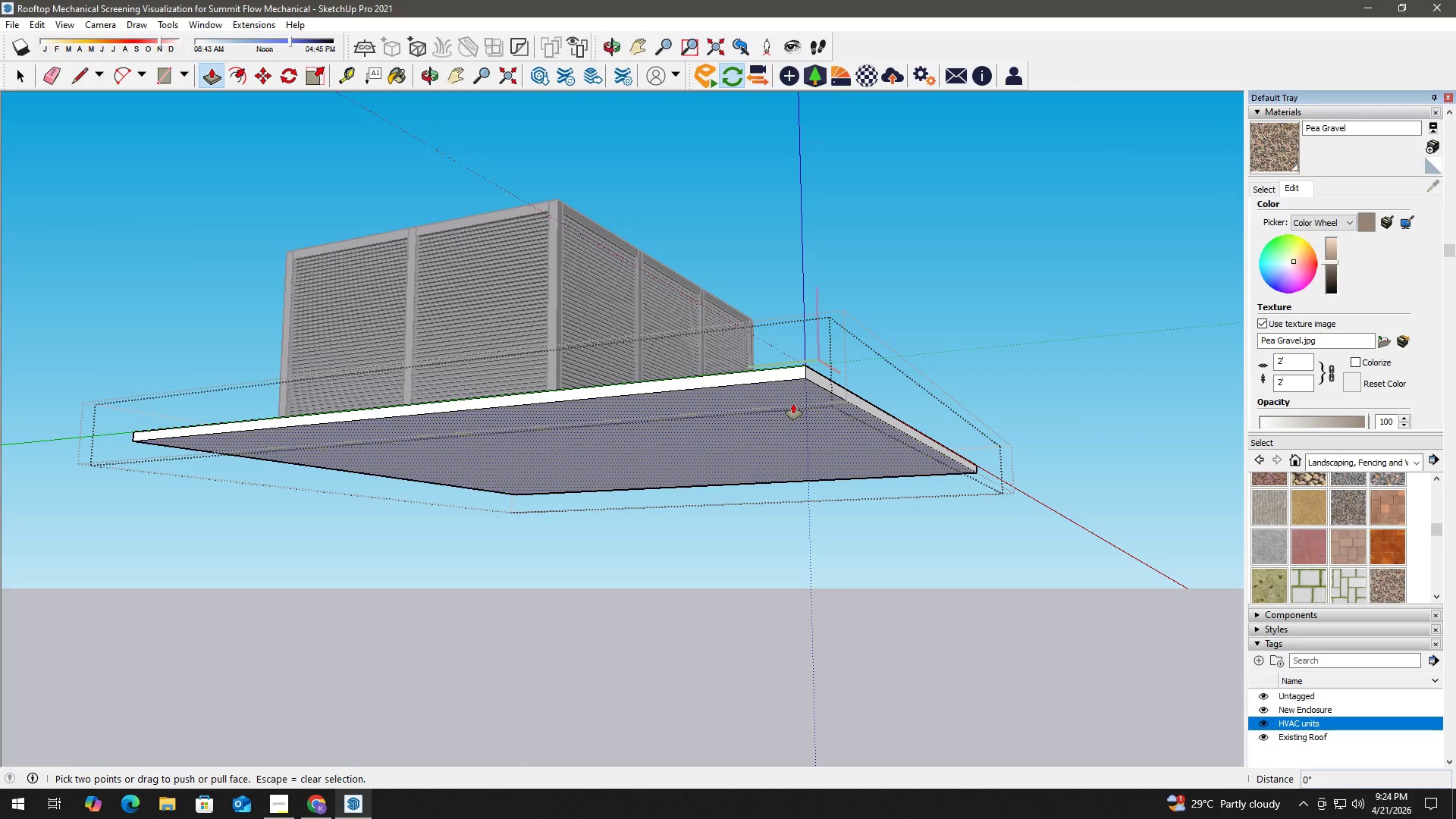 
left_click([793, 403])
 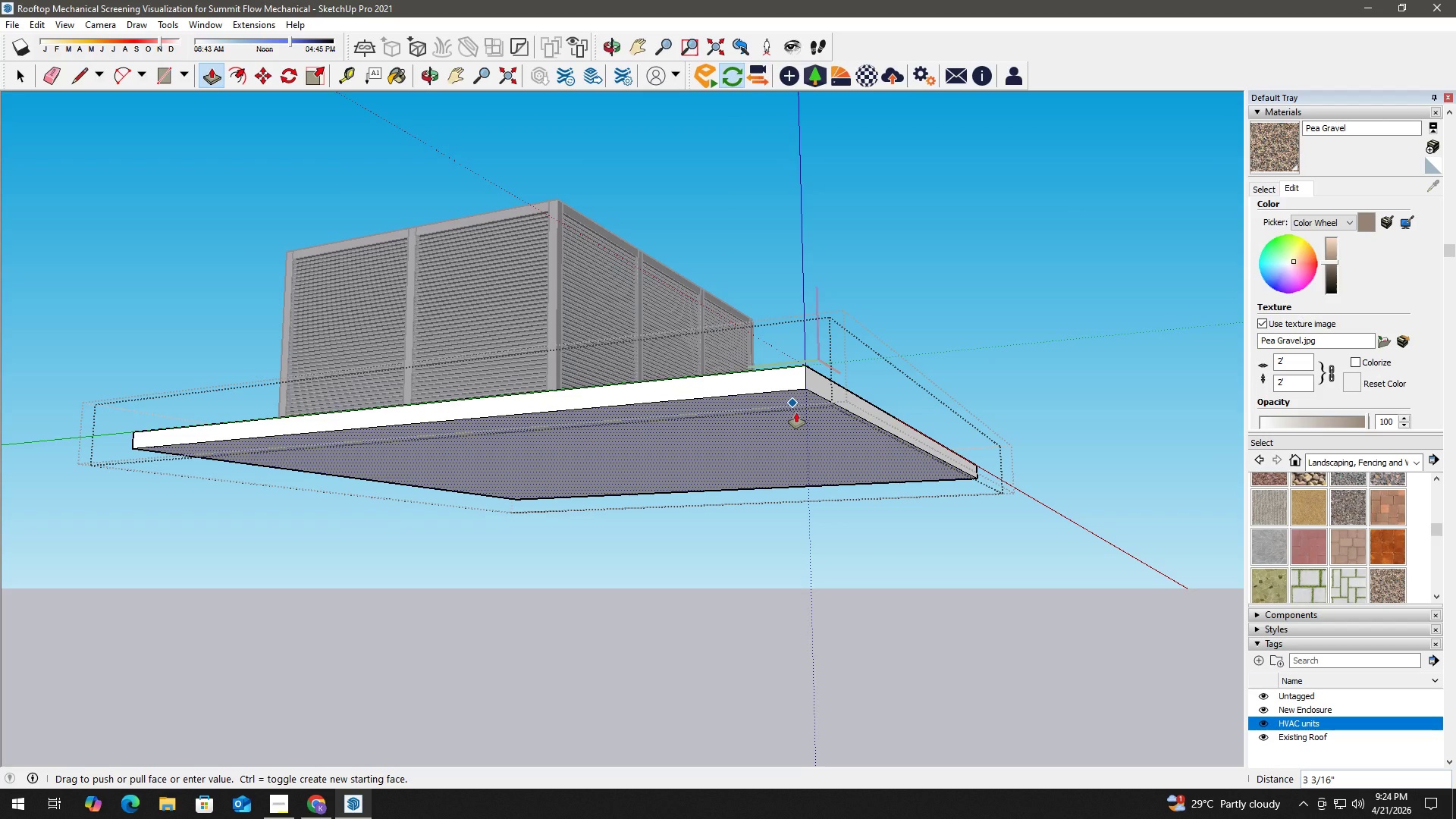 
wait(8.12)
 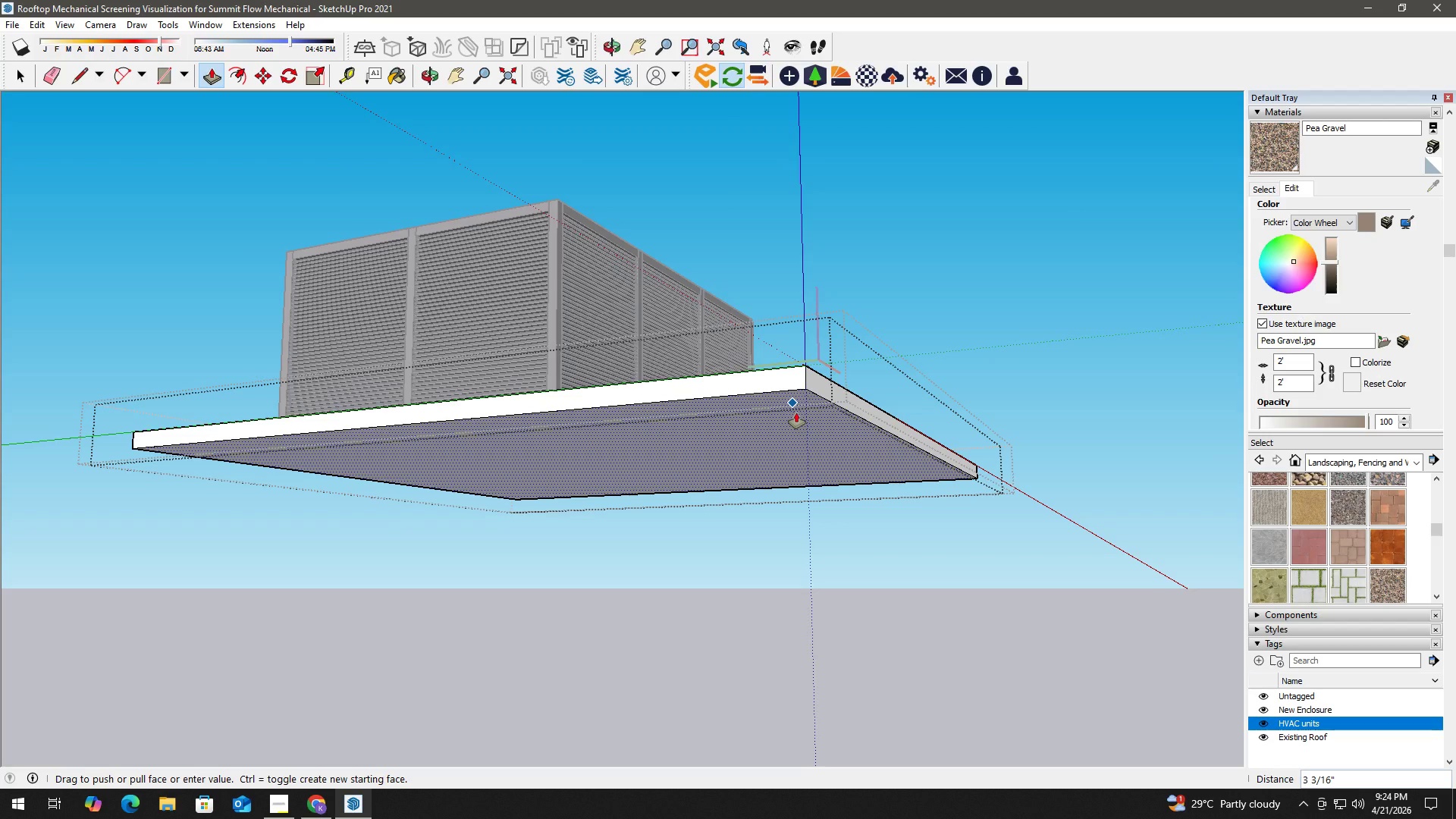 
key(Numpad1)
 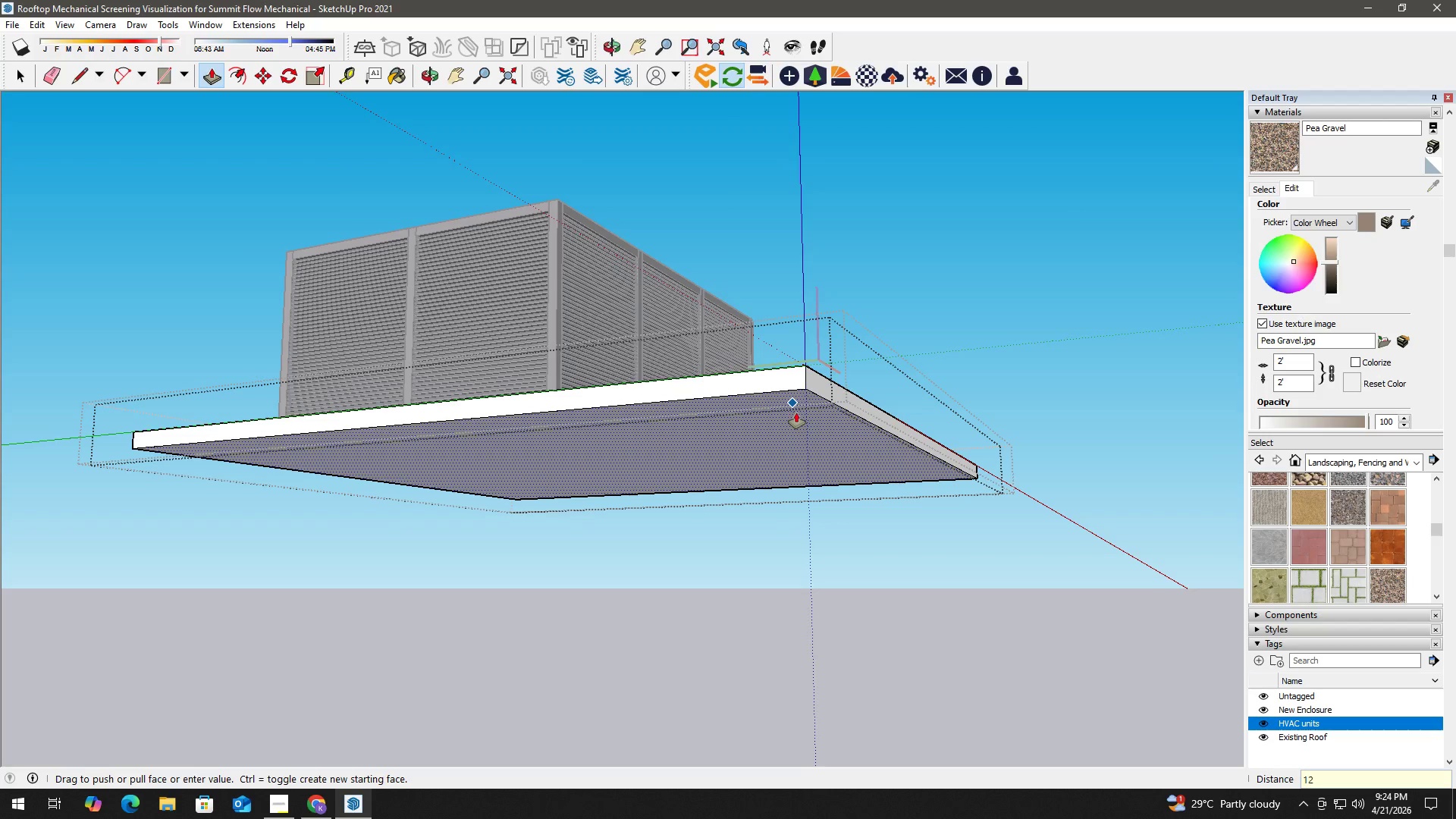 
key(Numpad2)
 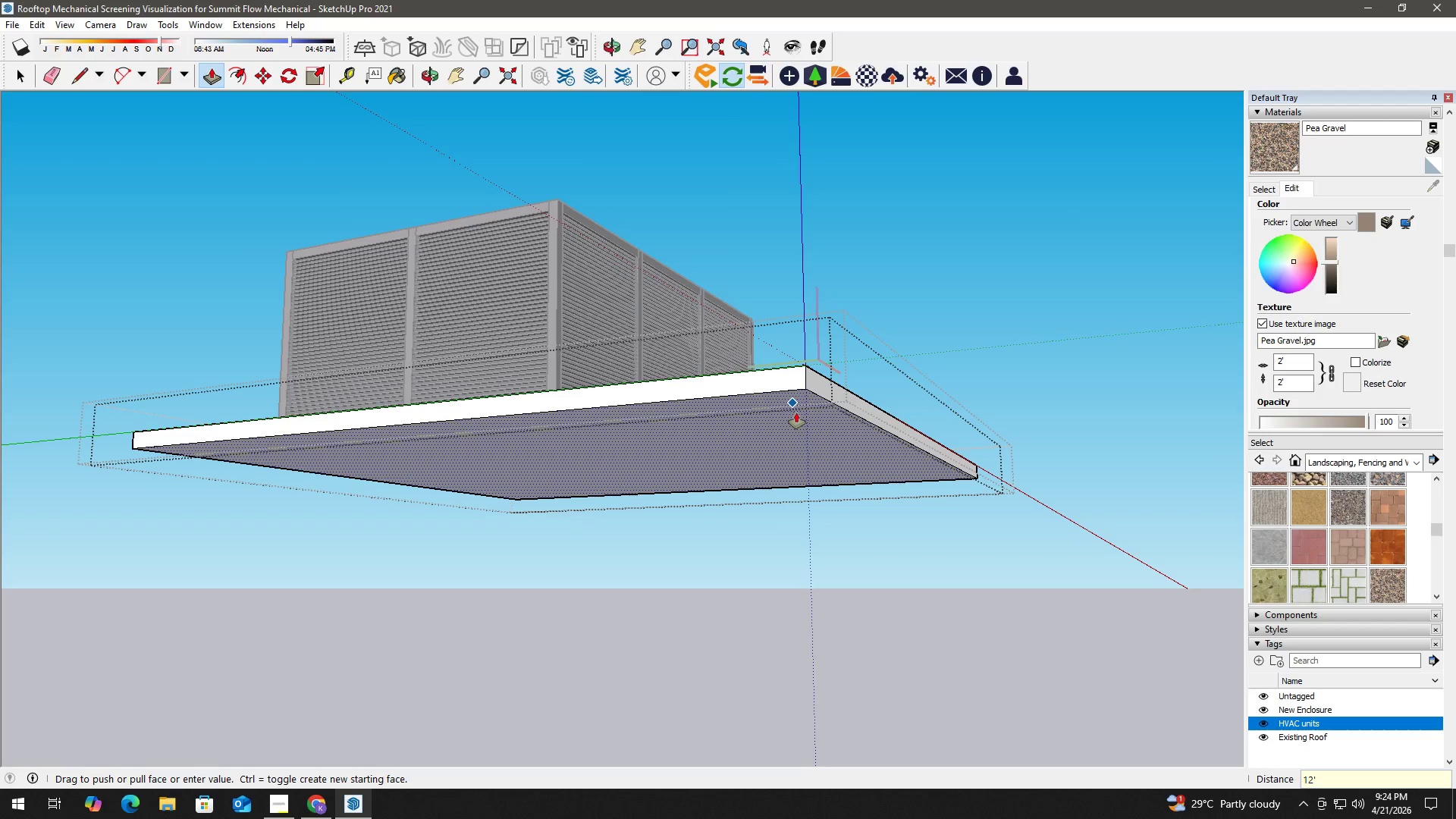 
key(Quote)
 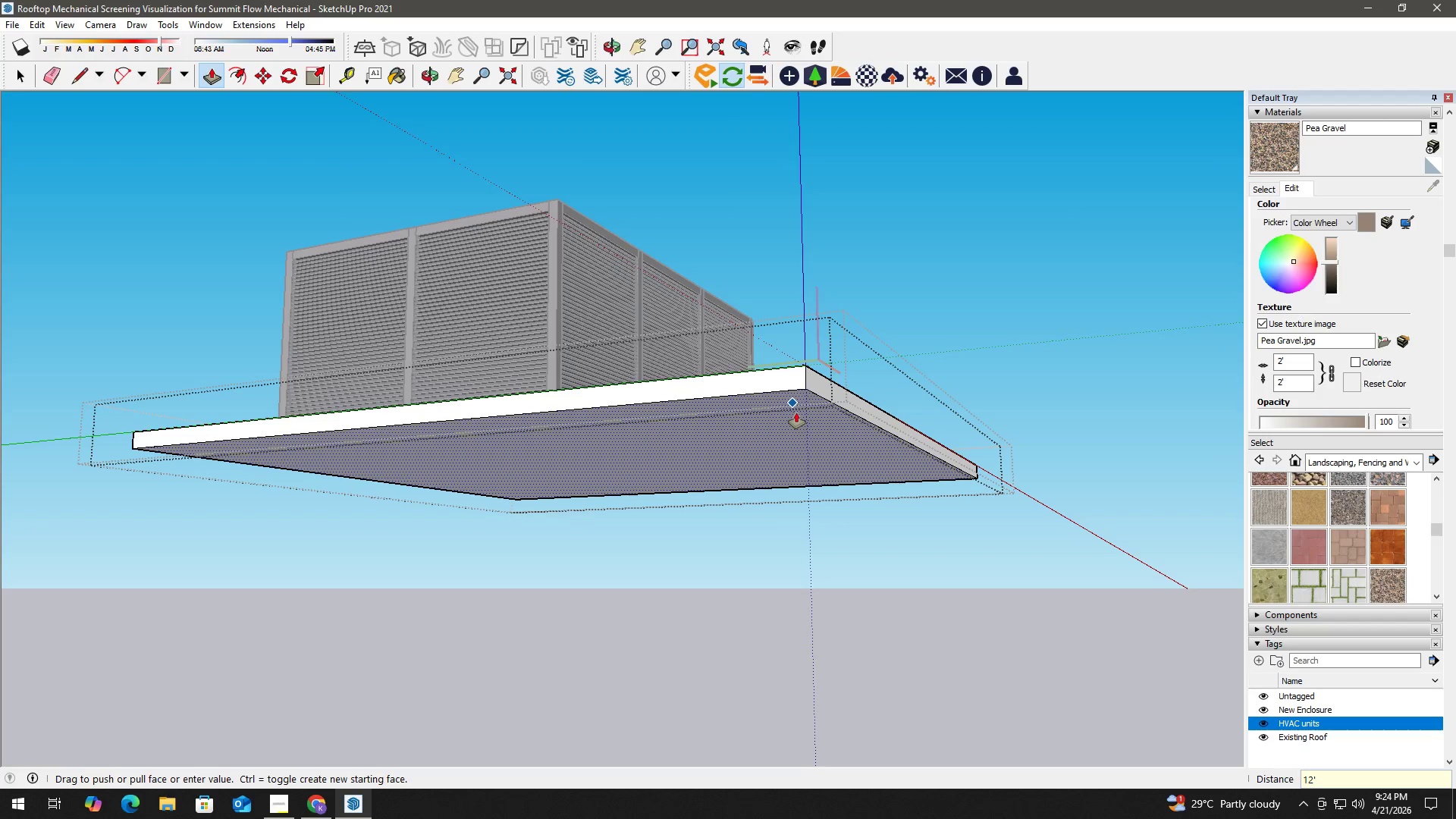 
key(NumpadEnter)
 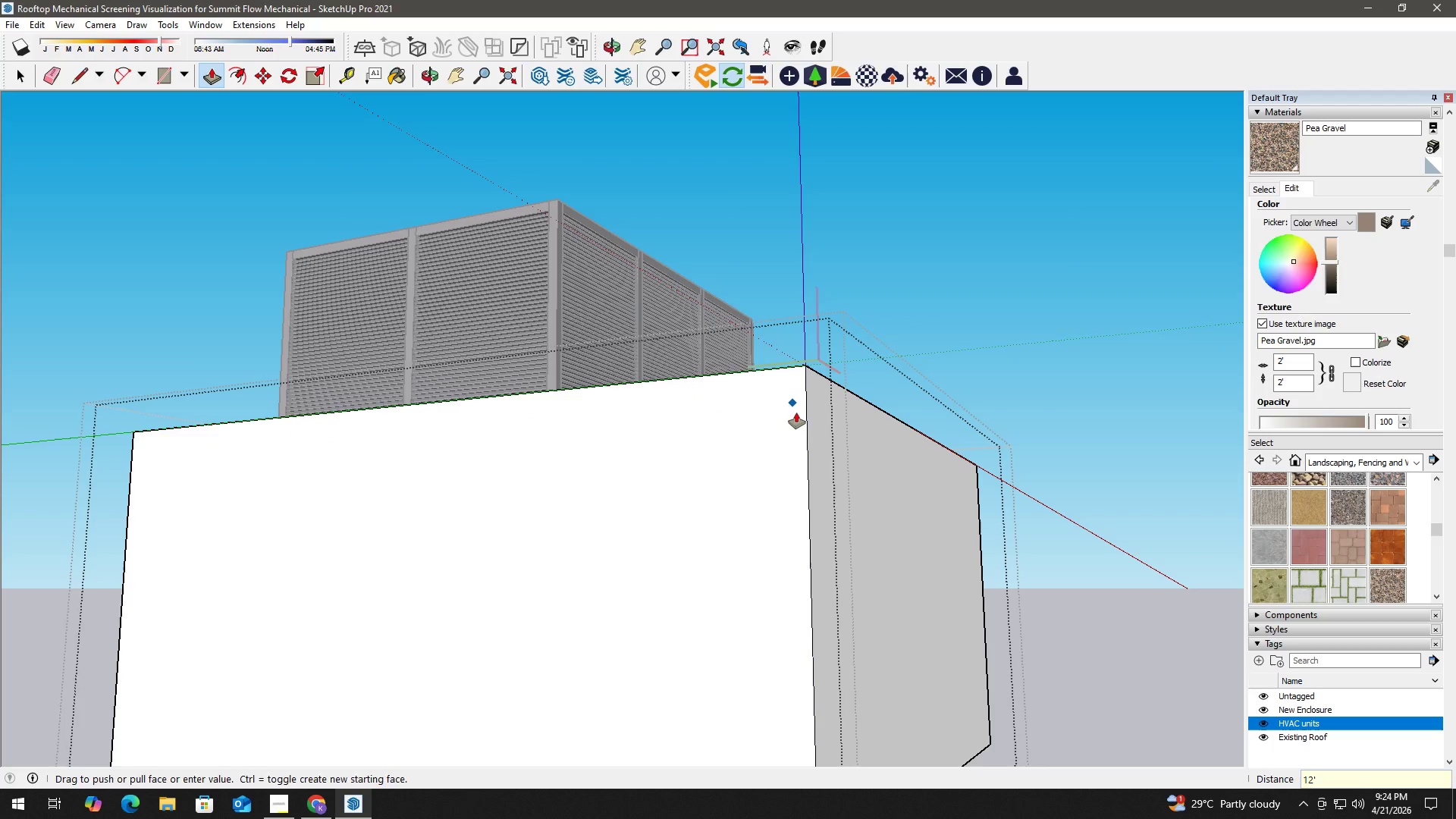 
key(Space)
 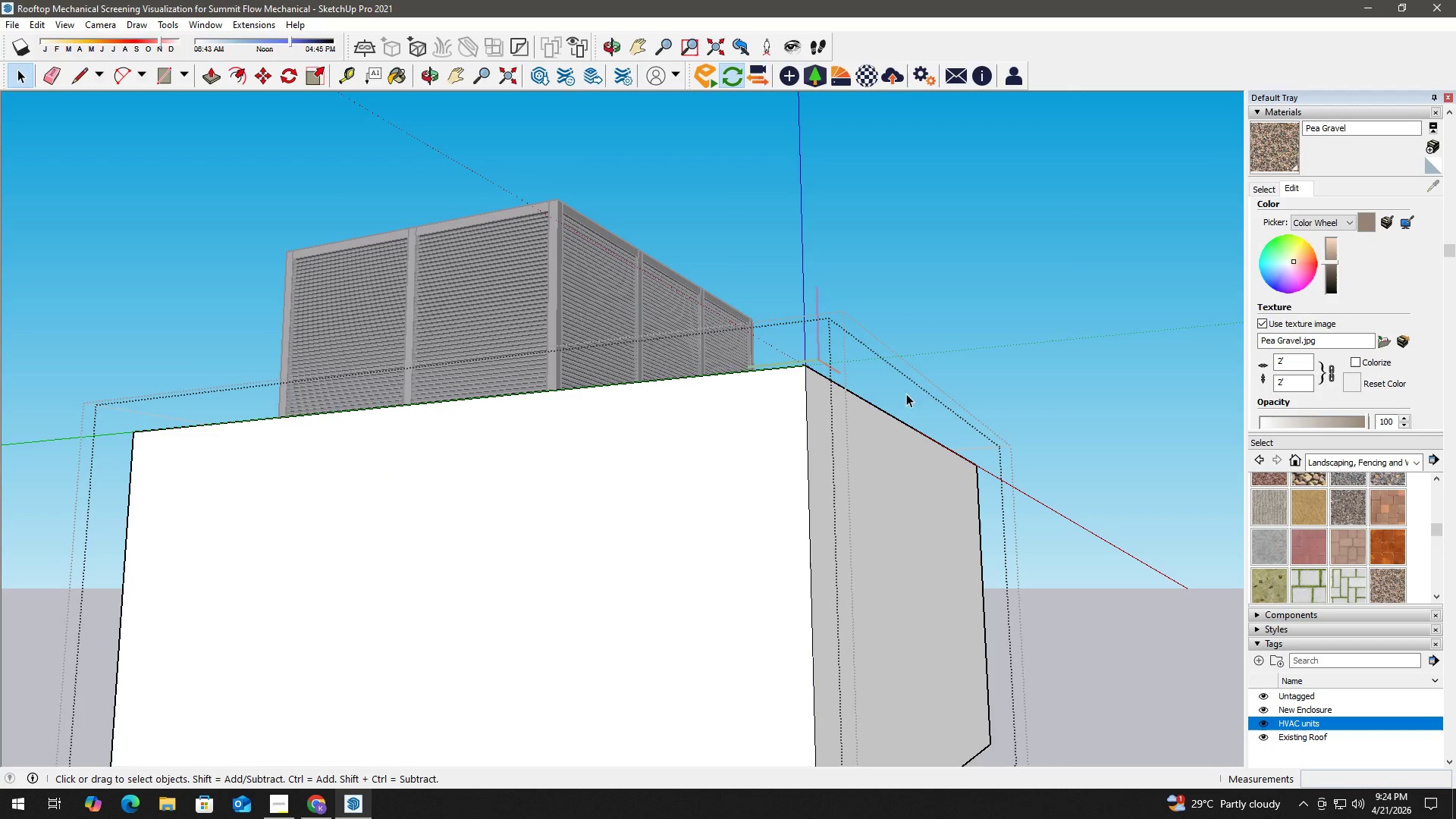 
scroll: coordinate [918, 392], scroll_direction: down, amount: 4.0
 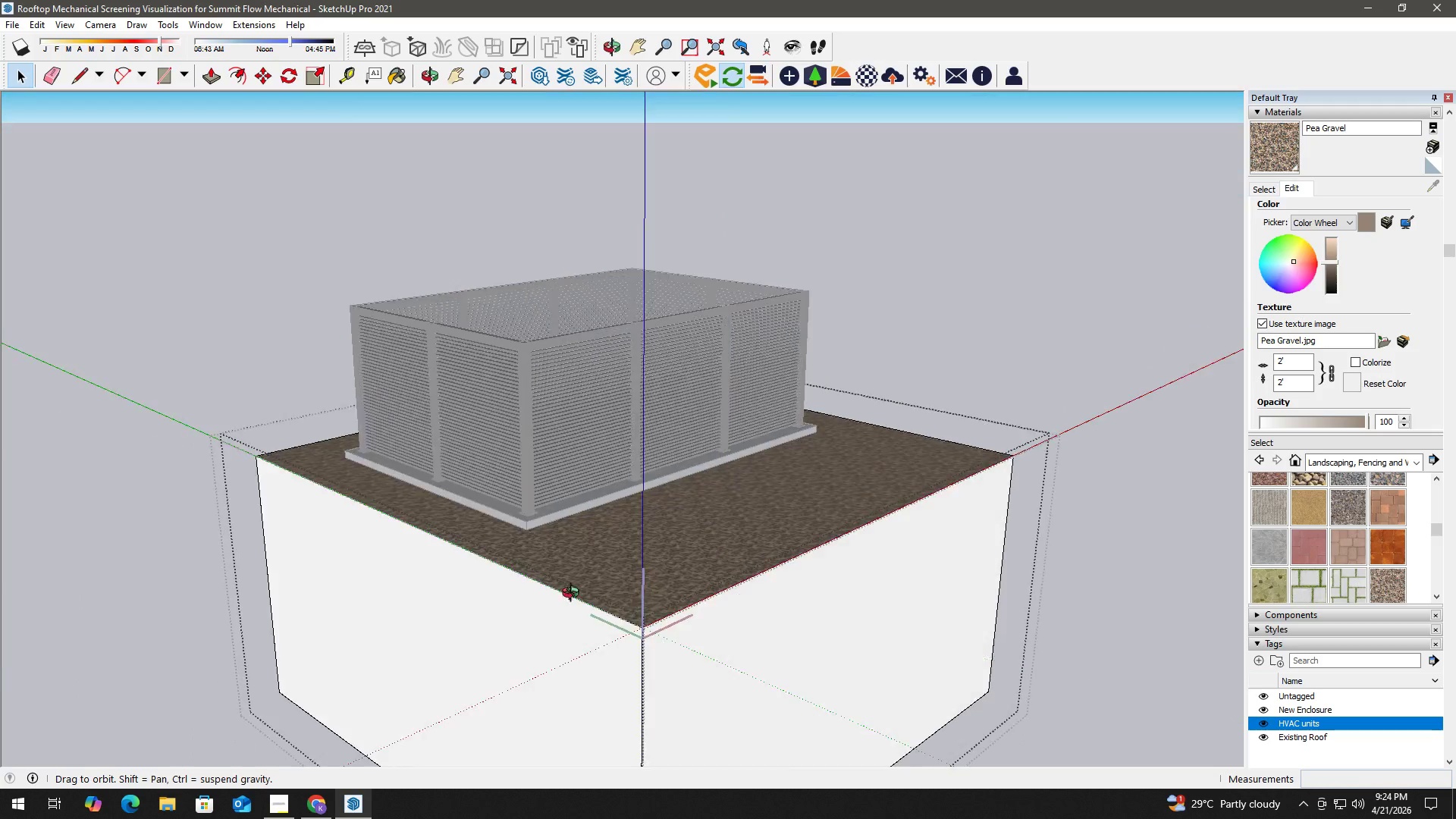 
key(Escape)
 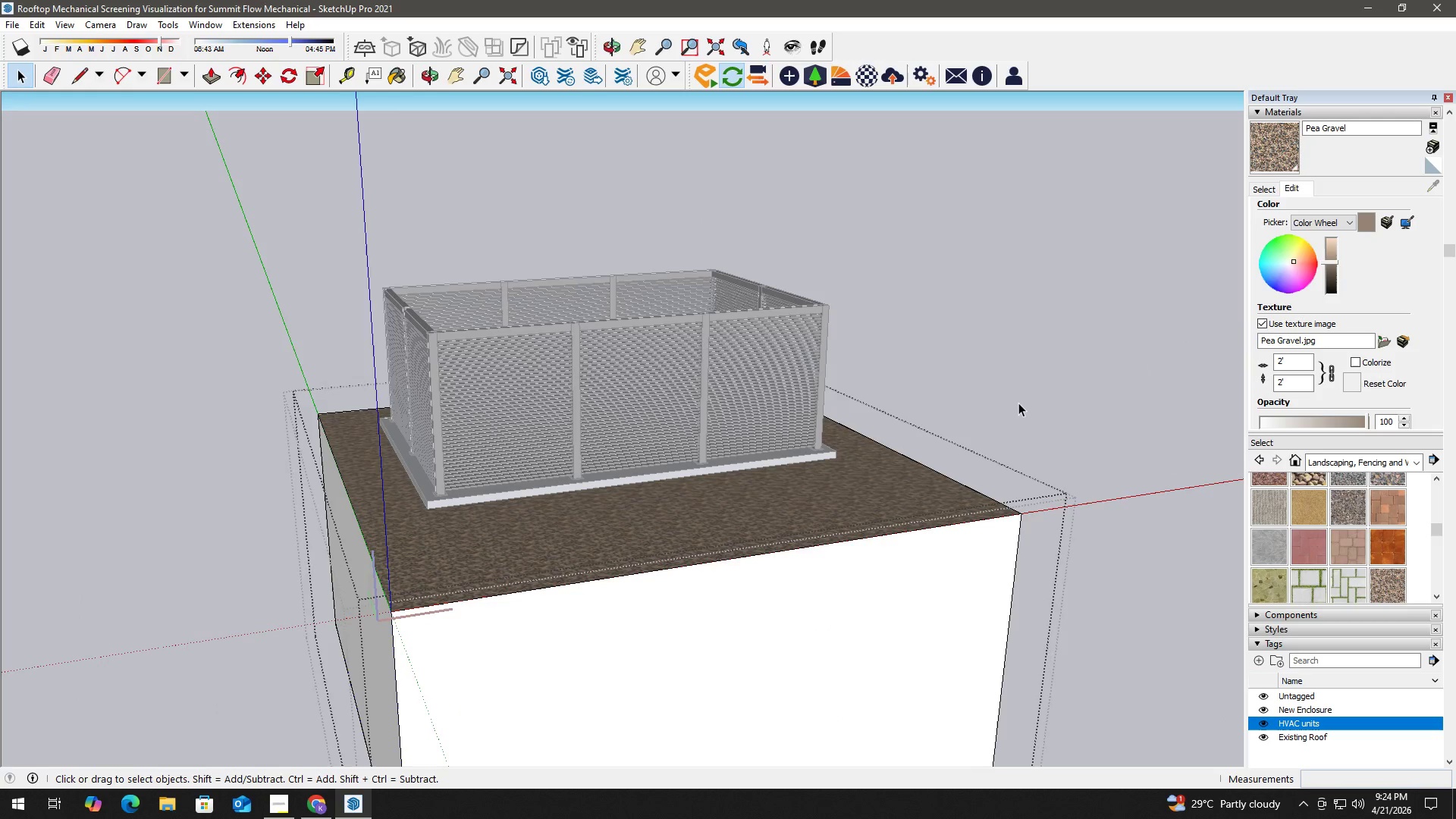 
key(Escape)
 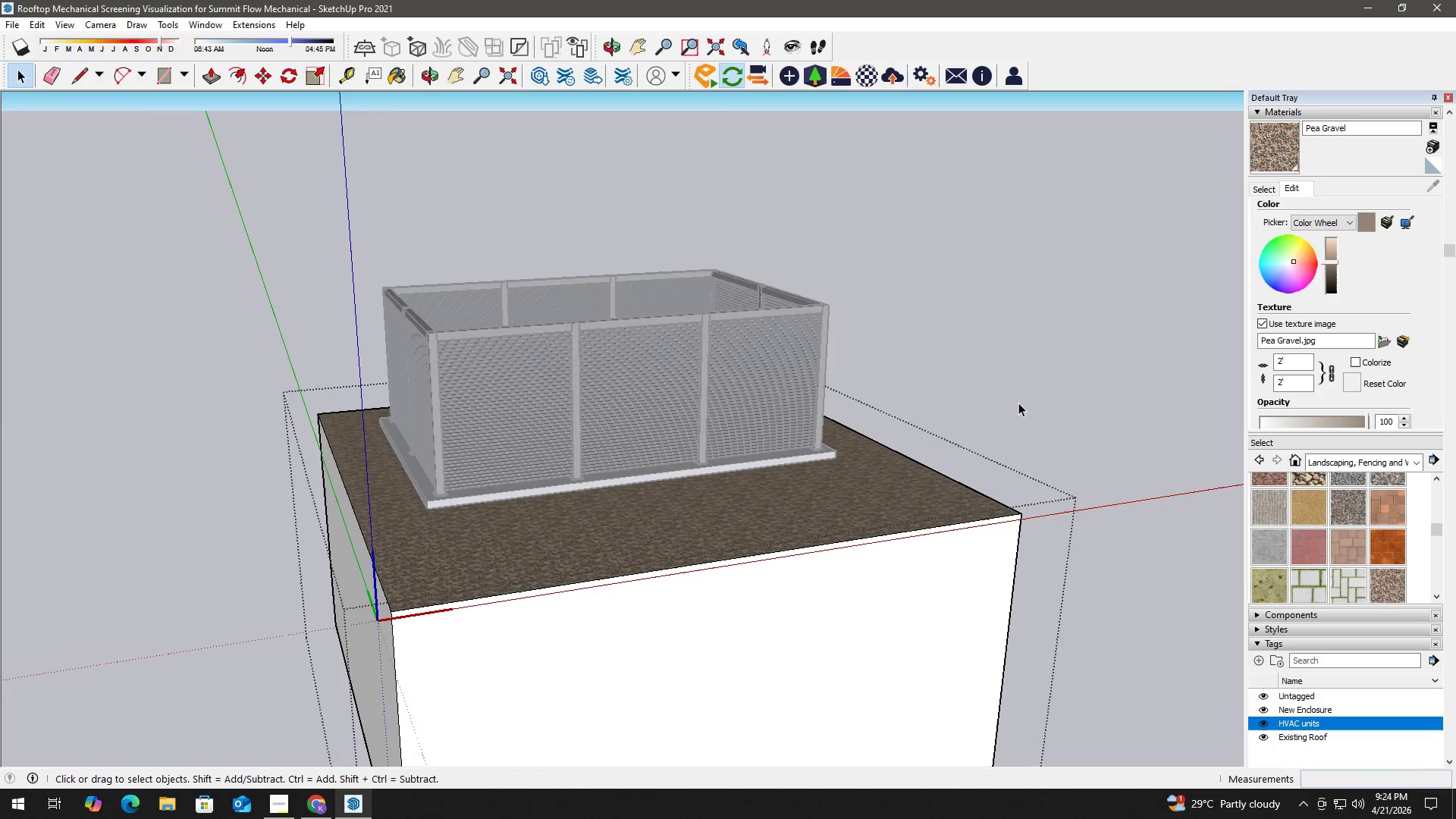 
key(Escape)
 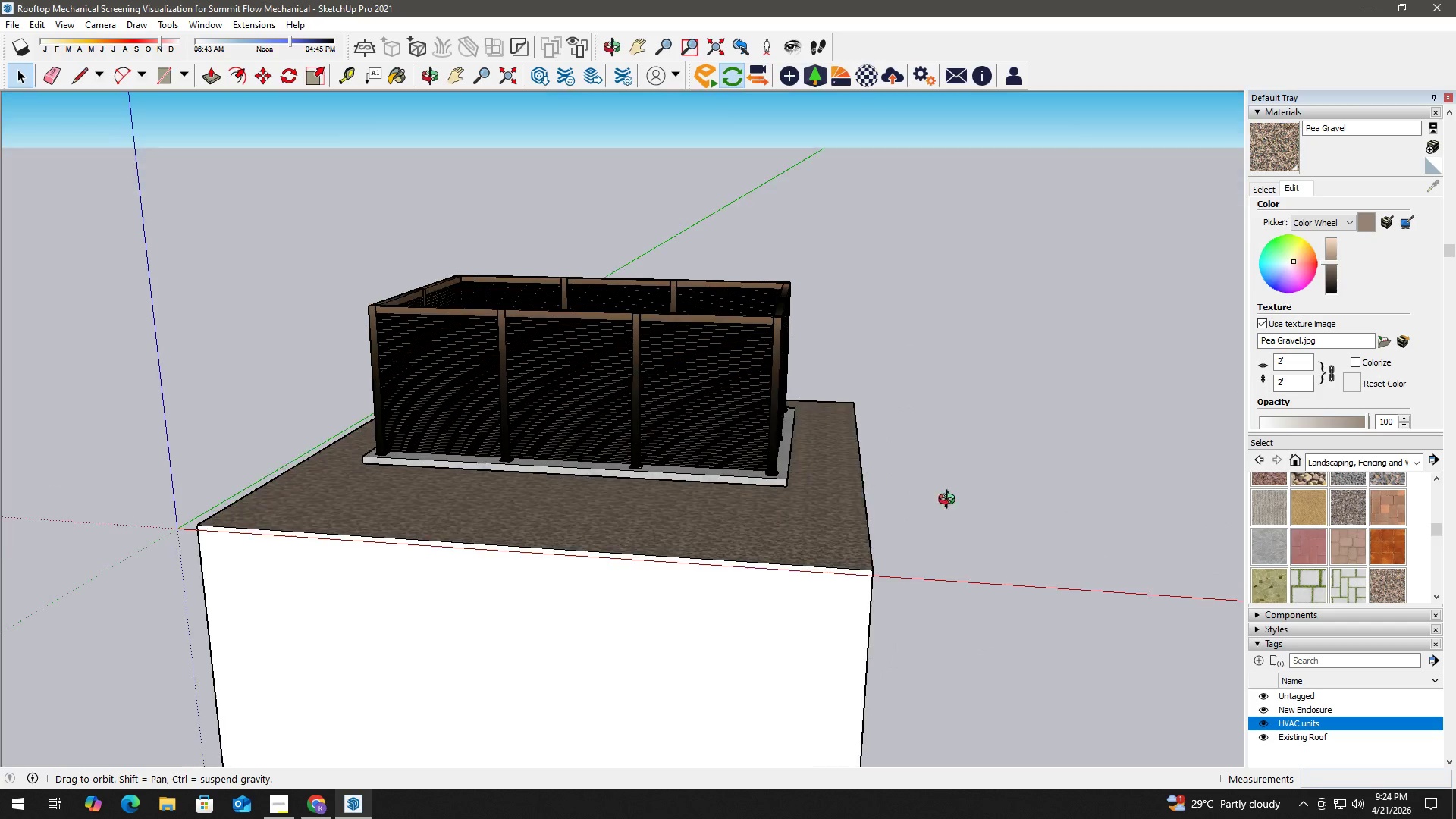 
key(H)
 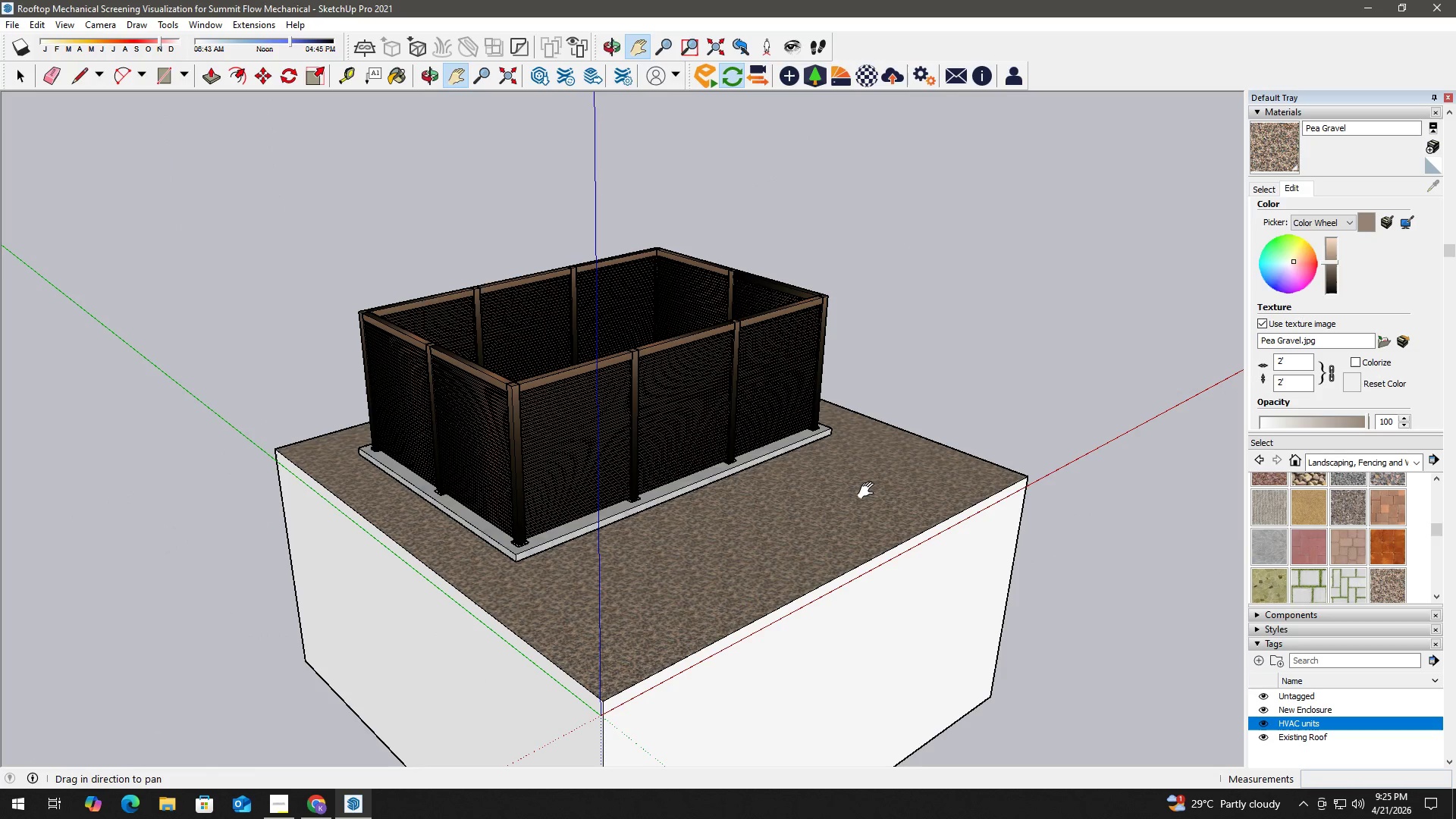 
key(Space)
 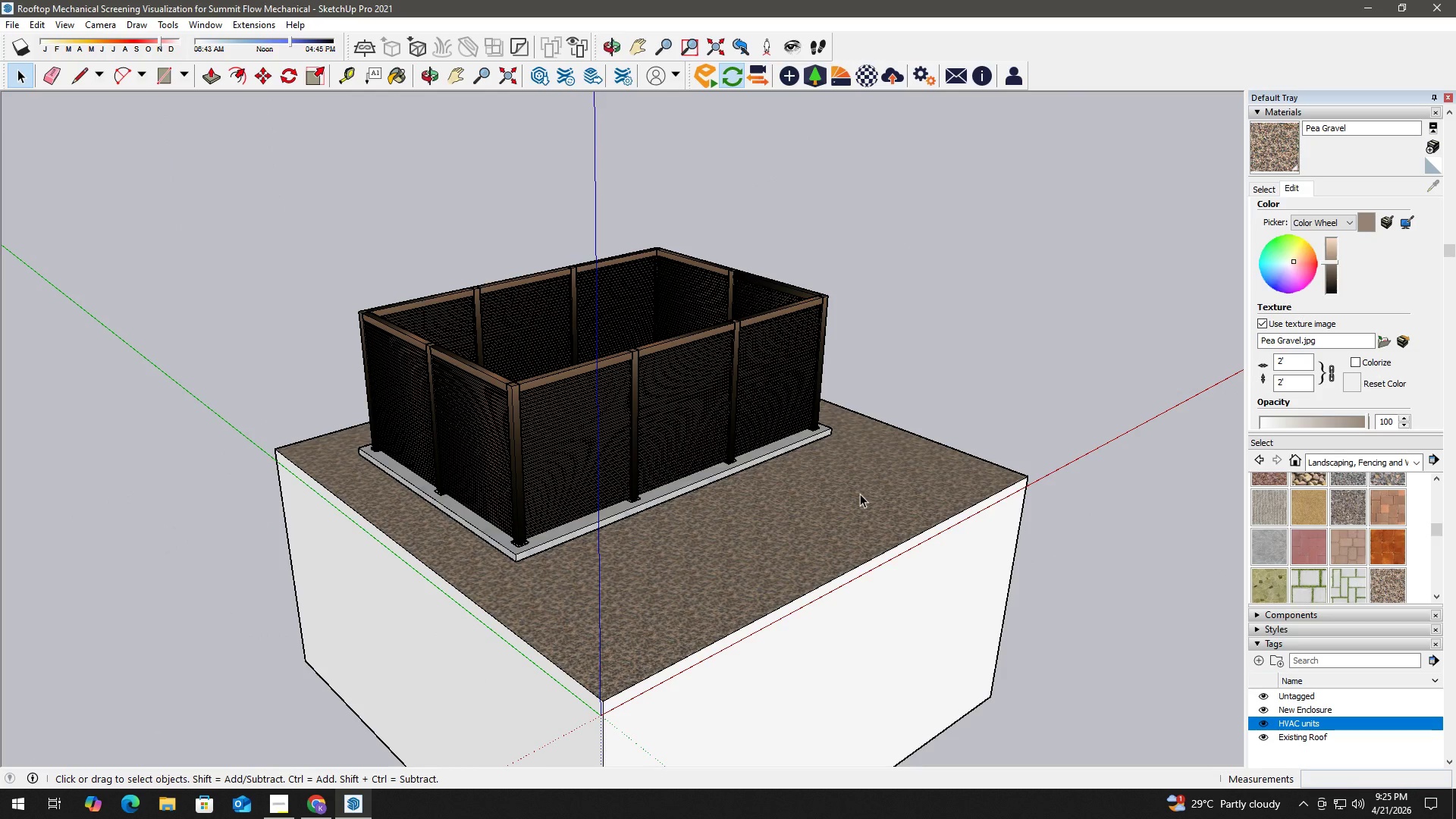 
double_click([860, 494])
 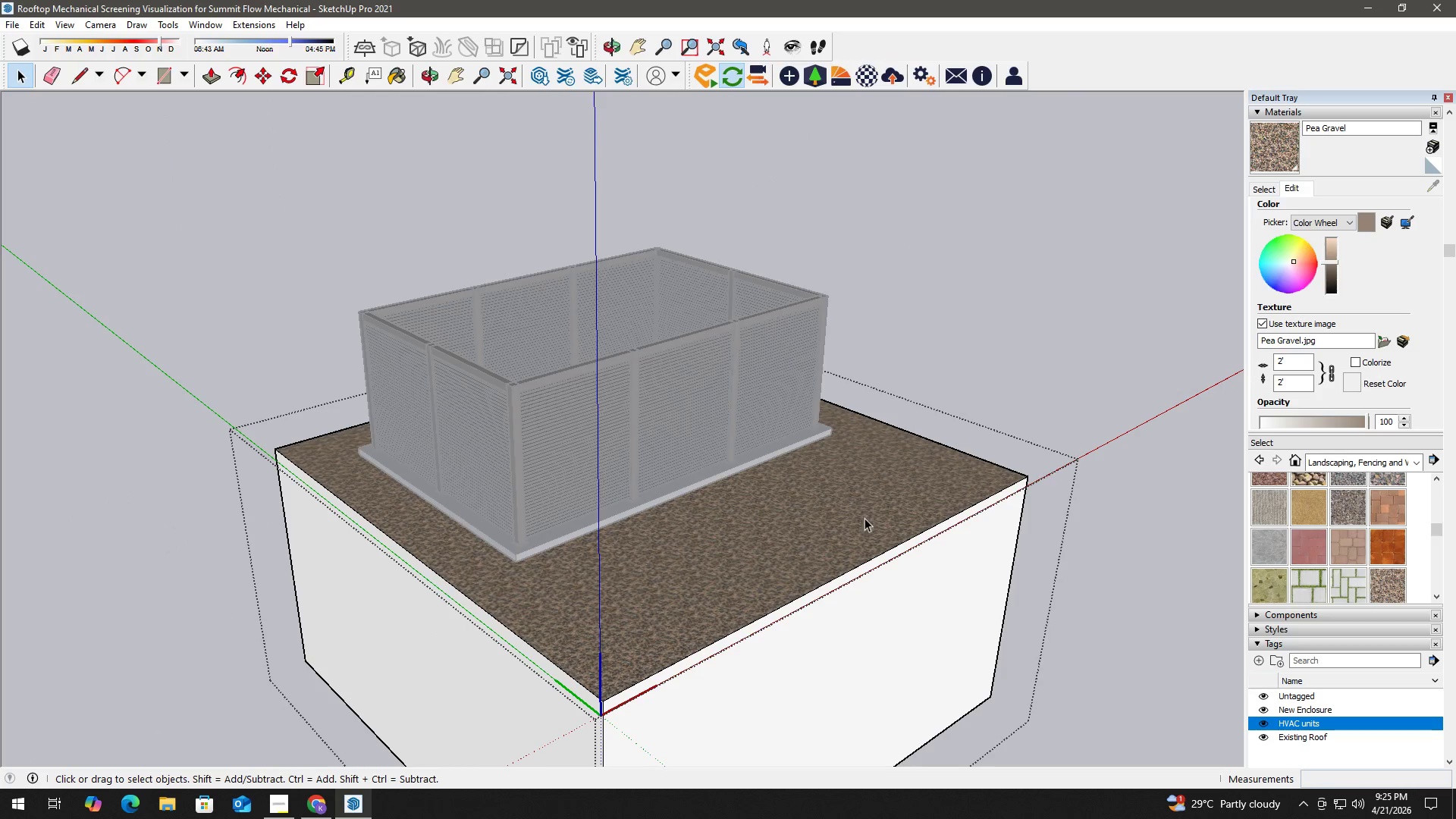 
key(F)
 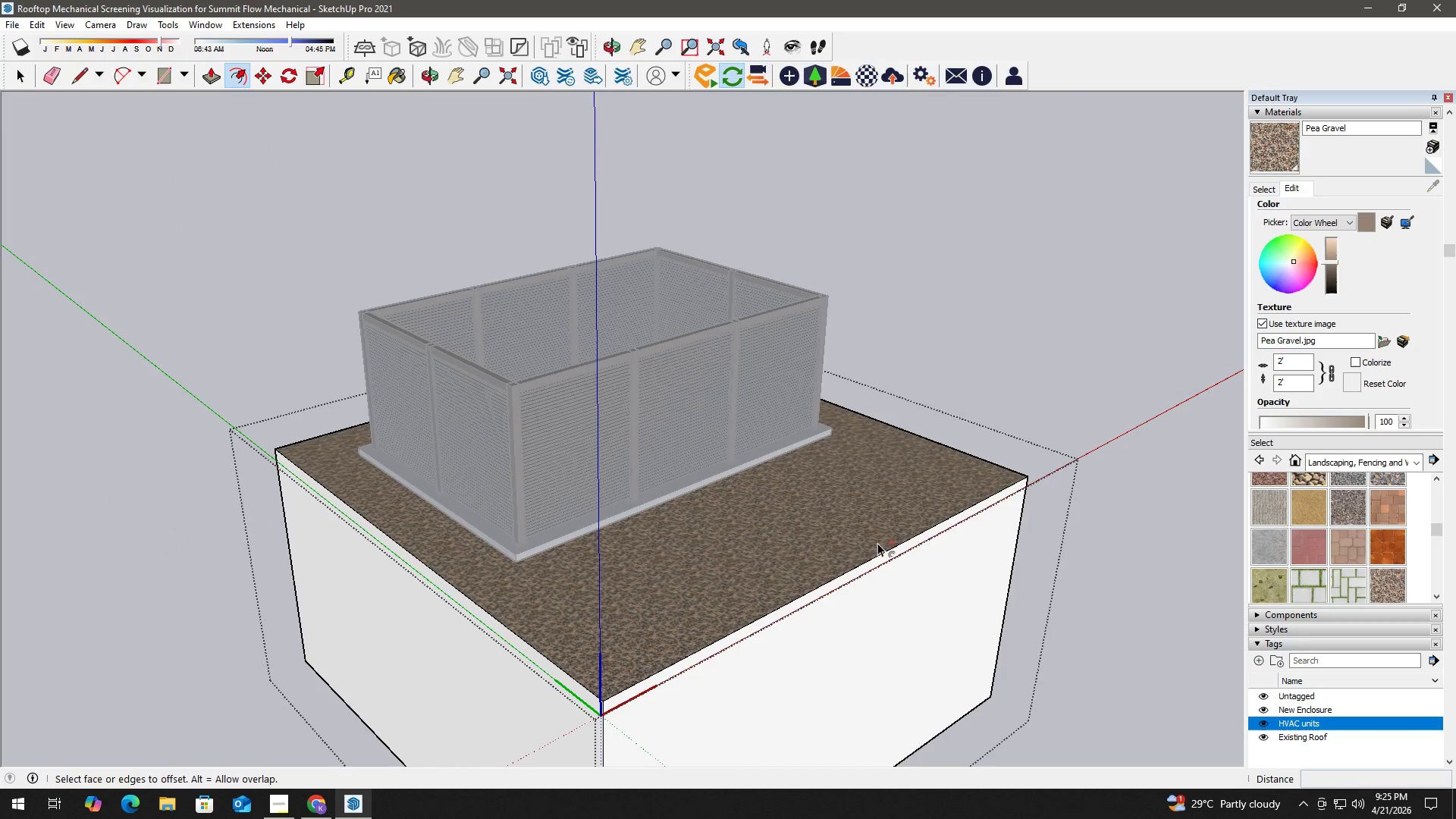 
key(Space)
 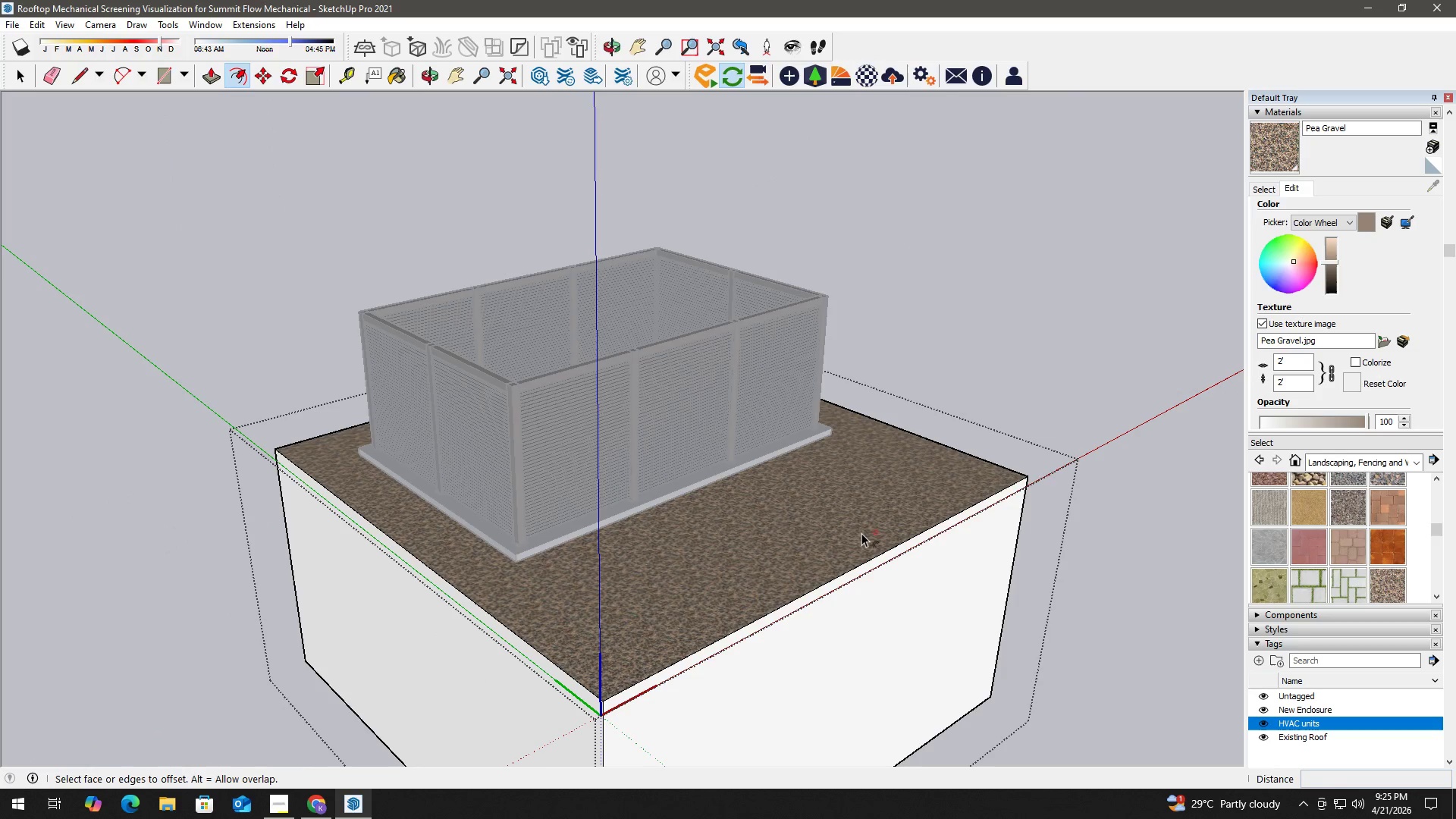 
left_click([858, 531])
 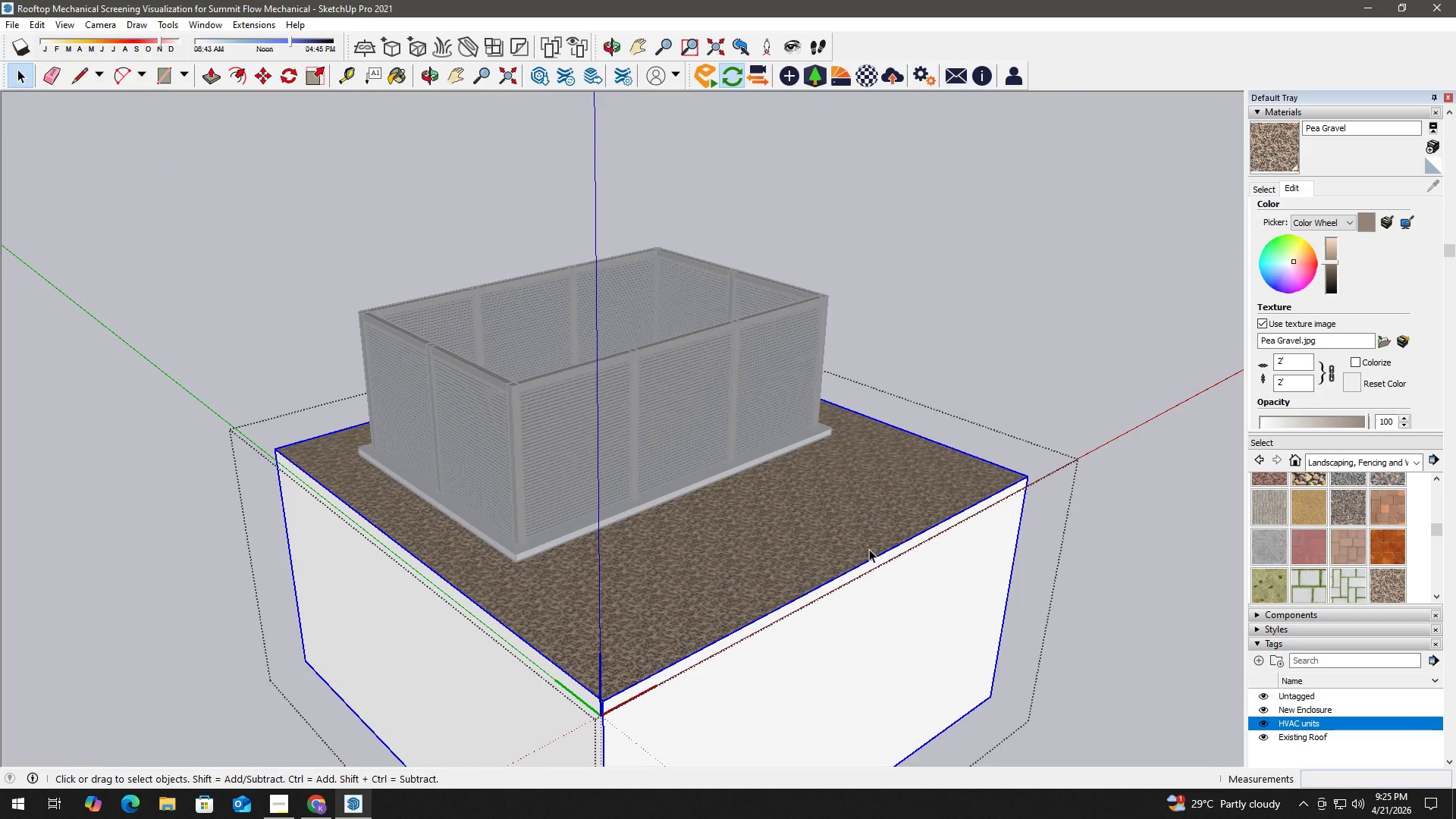 
key(F)
 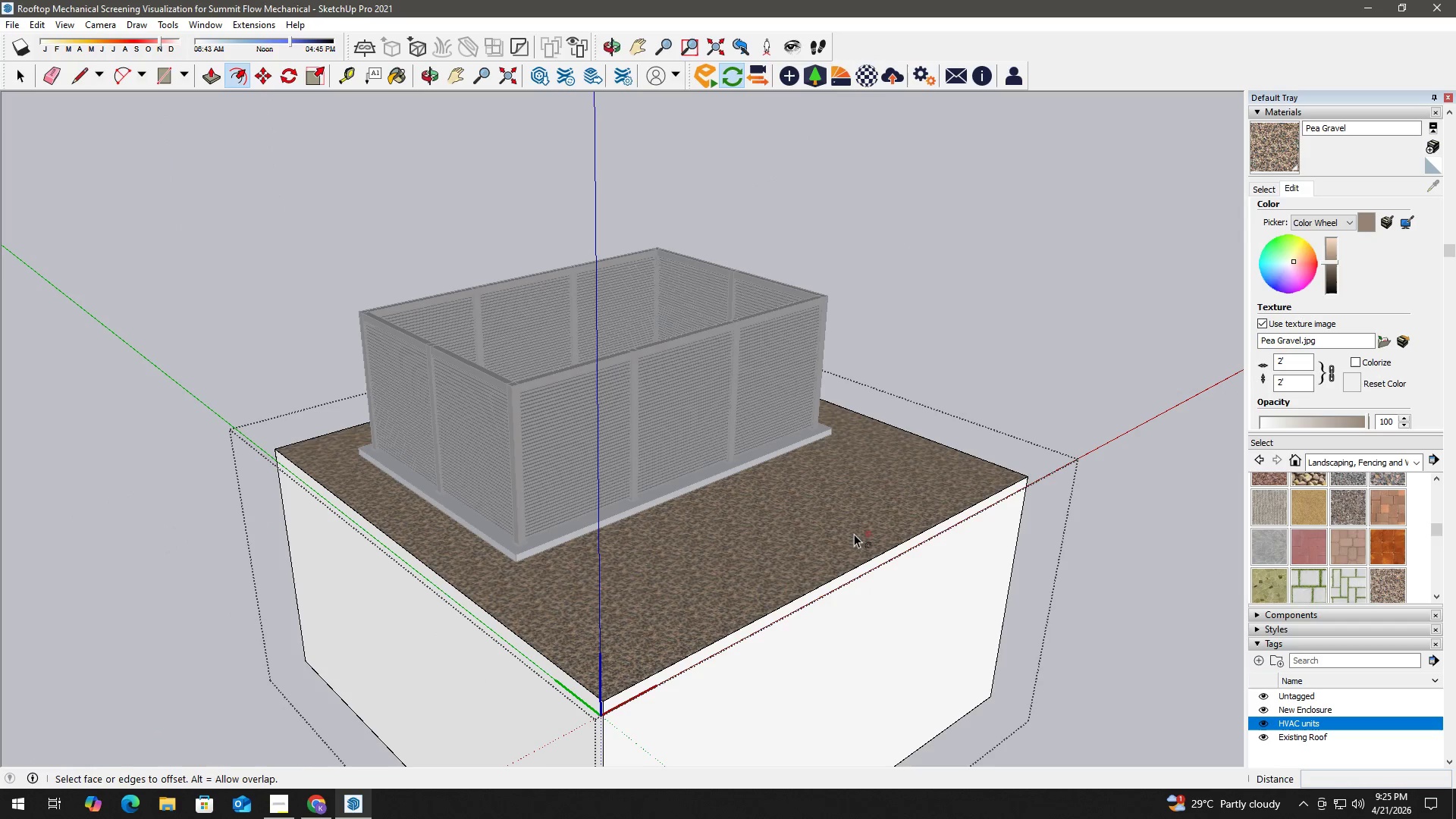 
key(Space)
 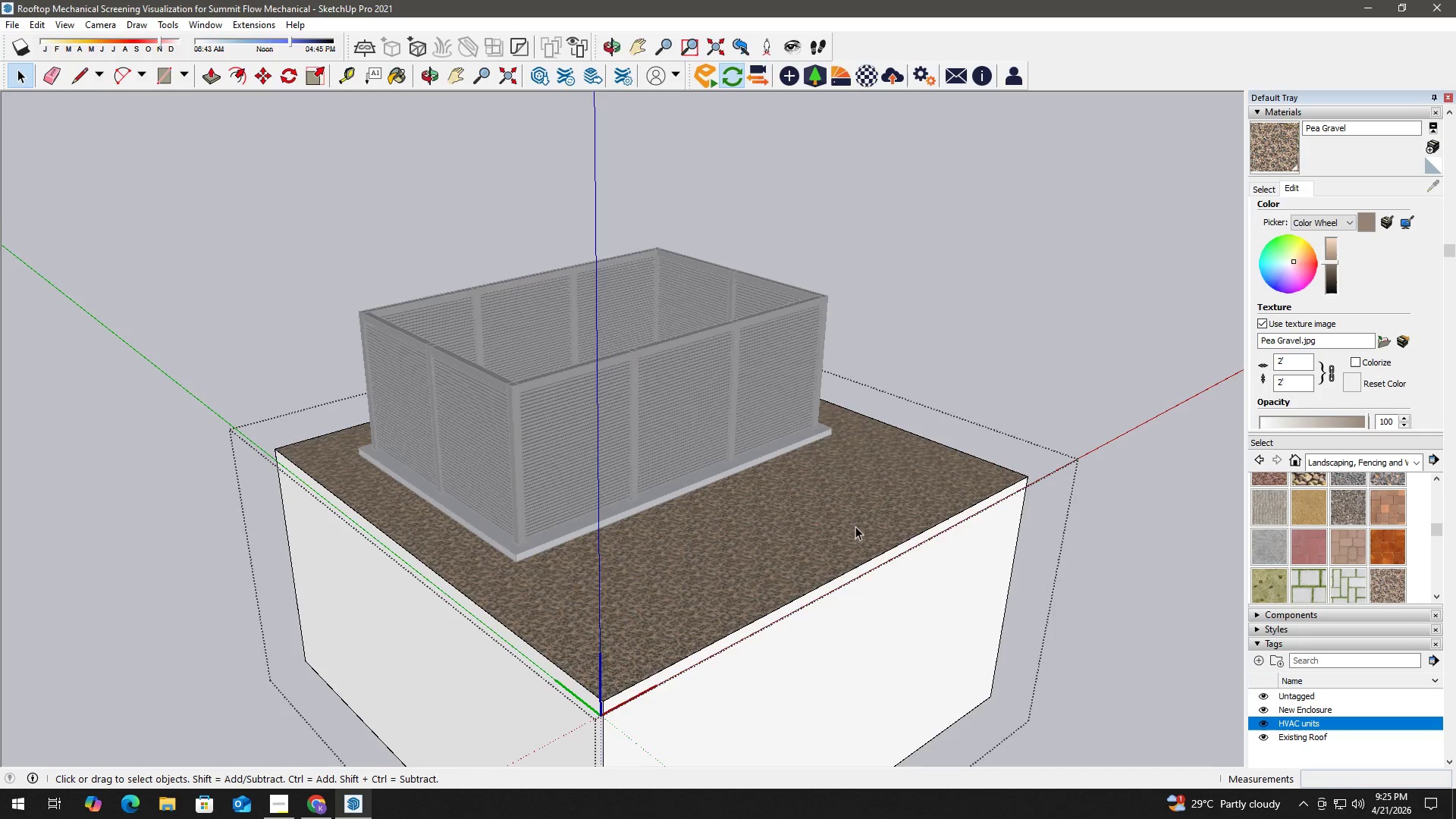 
left_click([1048, 424])
 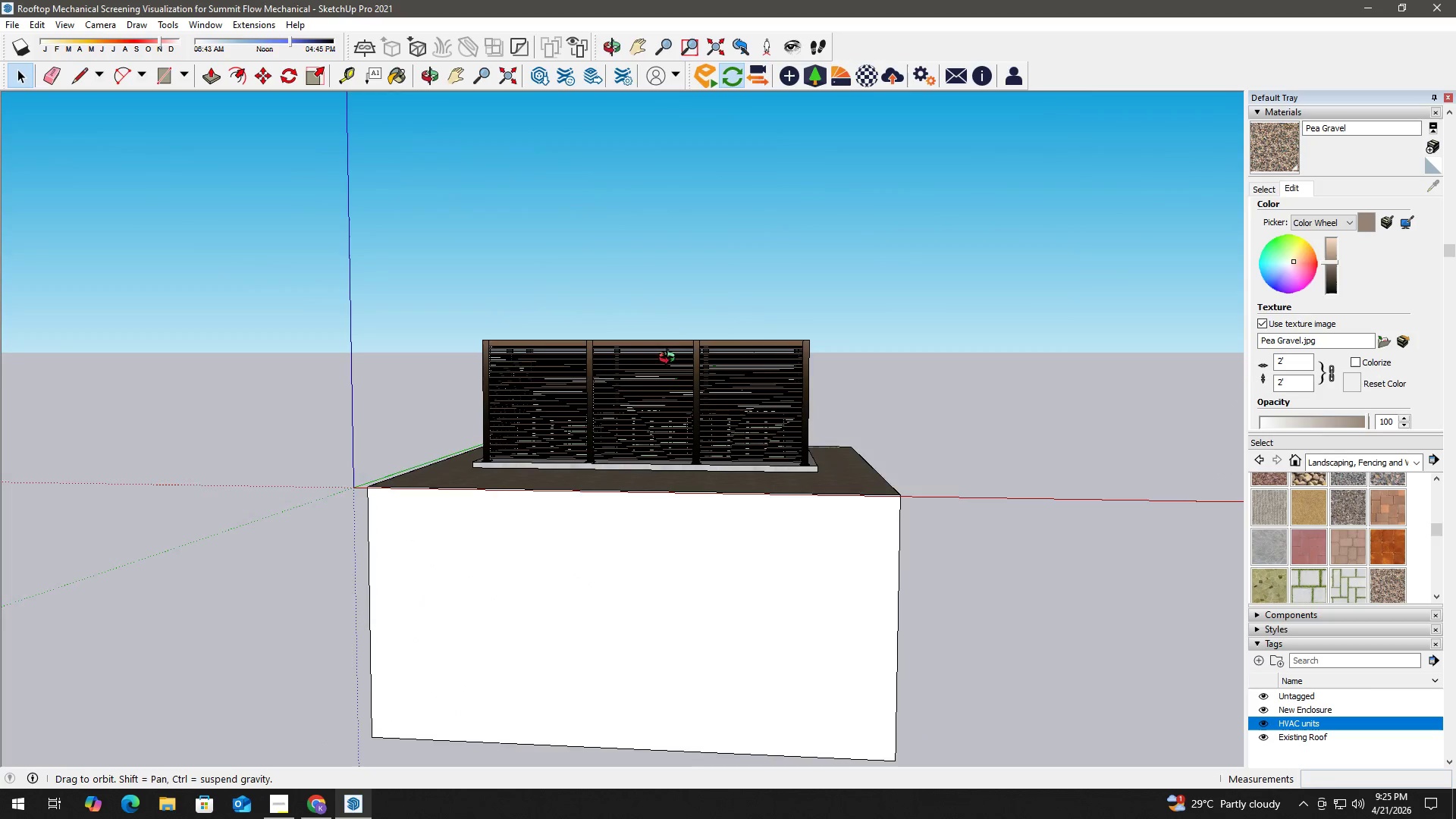 
scroll: coordinate [638, 427], scroll_direction: down, amount: 10.0
 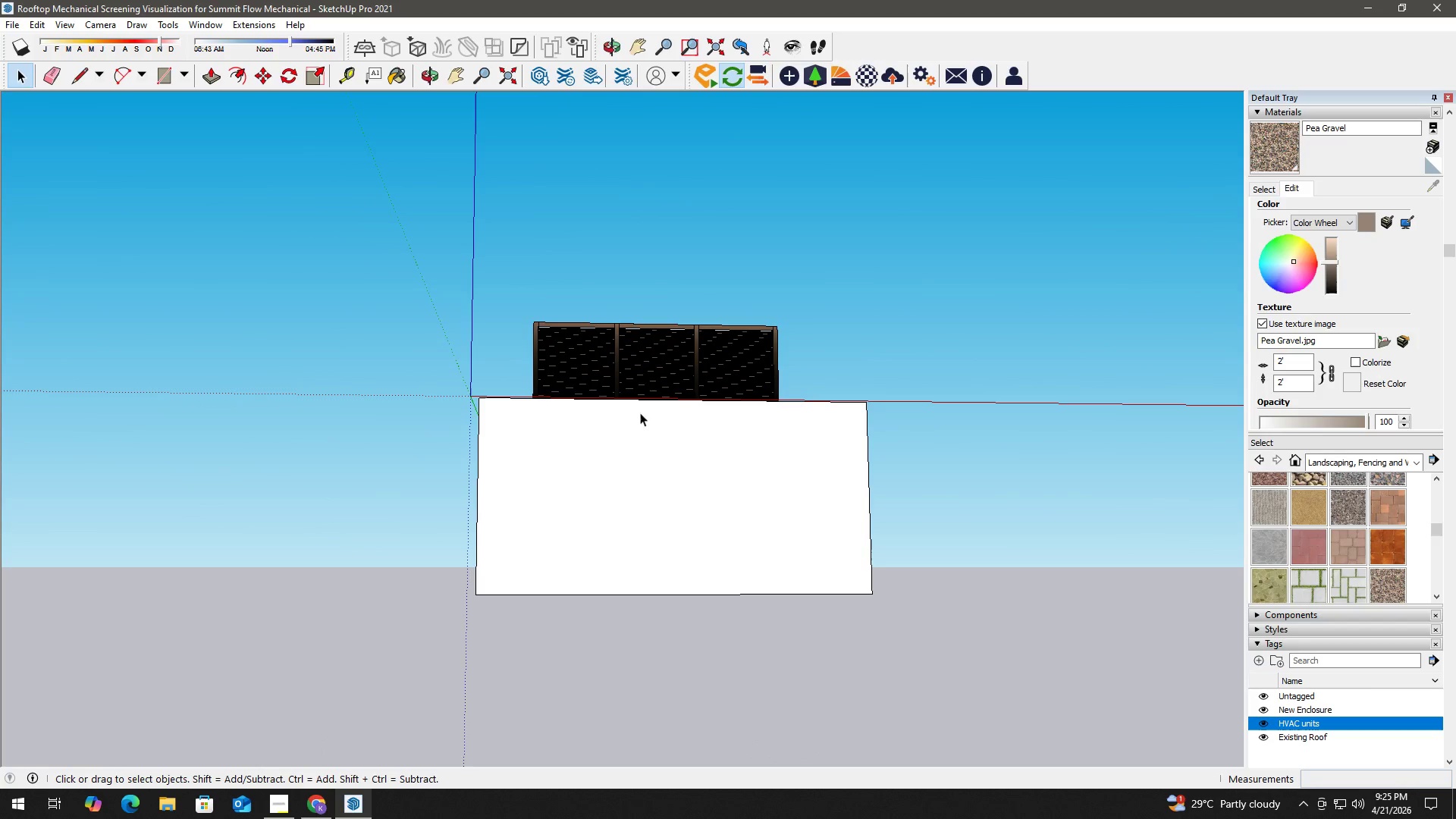 
scroll: coordinate [610, 418], scroll_direction: up, amount: 1.0
 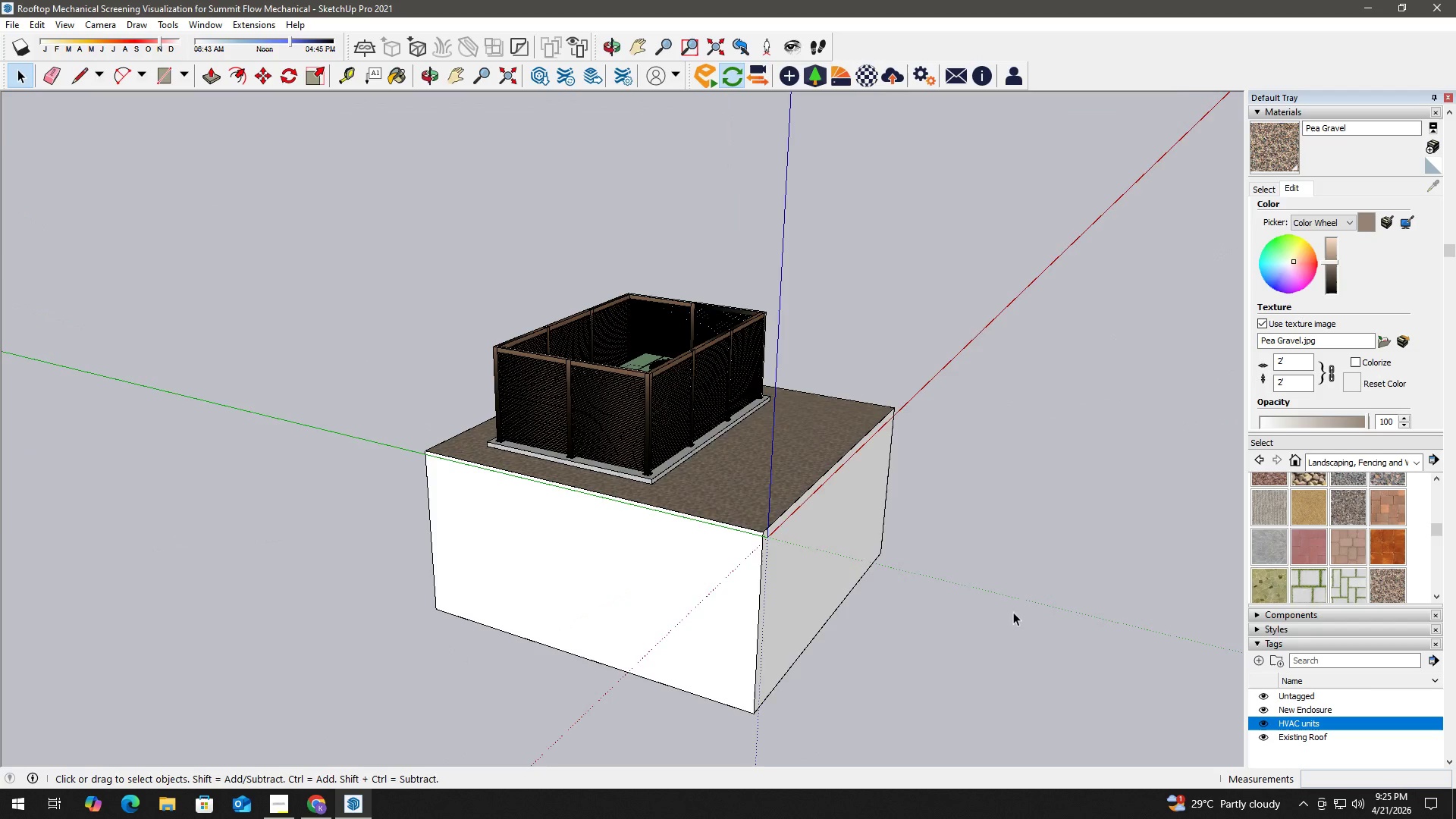 
key(T)
 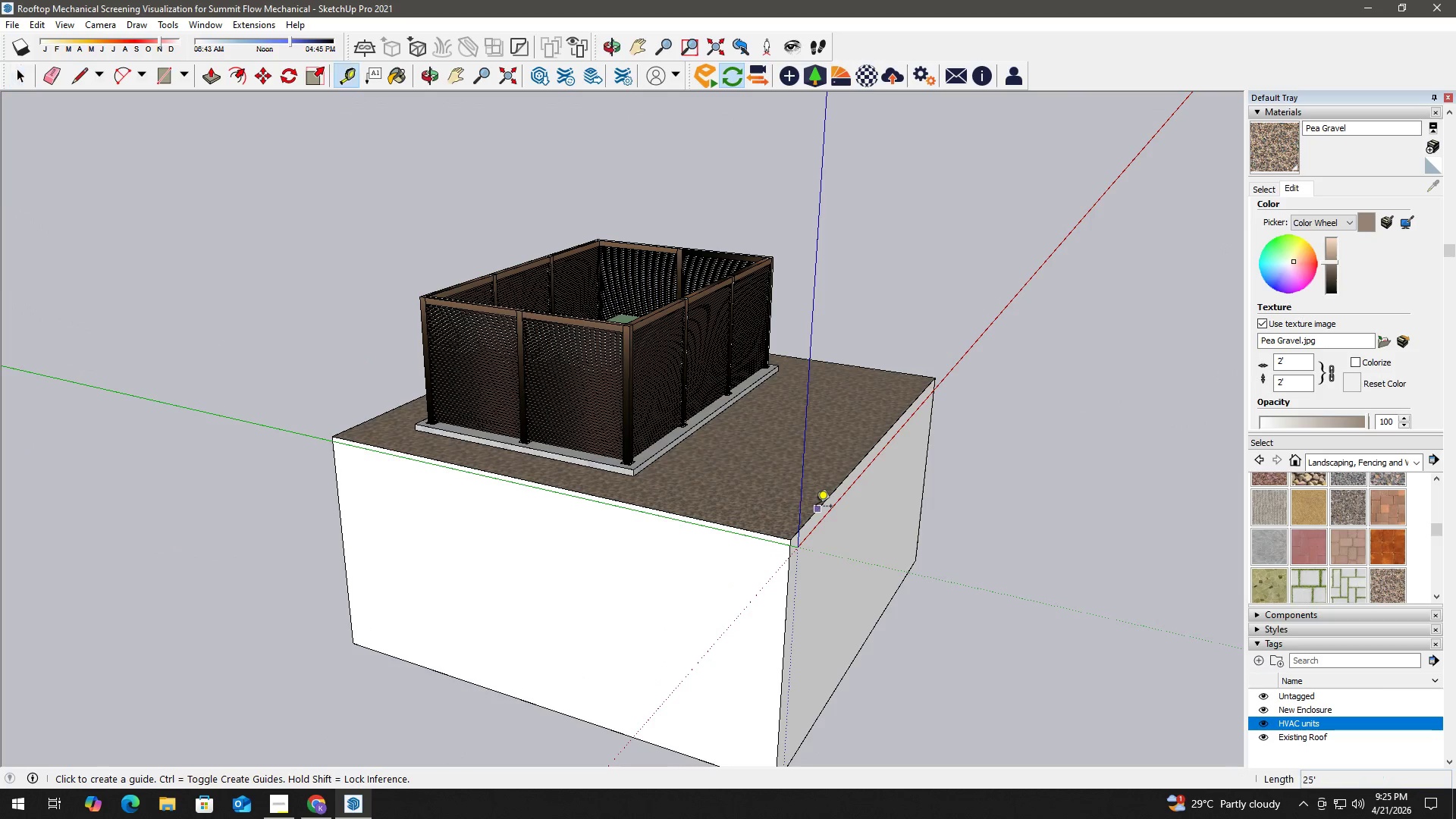 
scroll: coordinate [723, 505], scroll_direction: up, amount: 3.0
 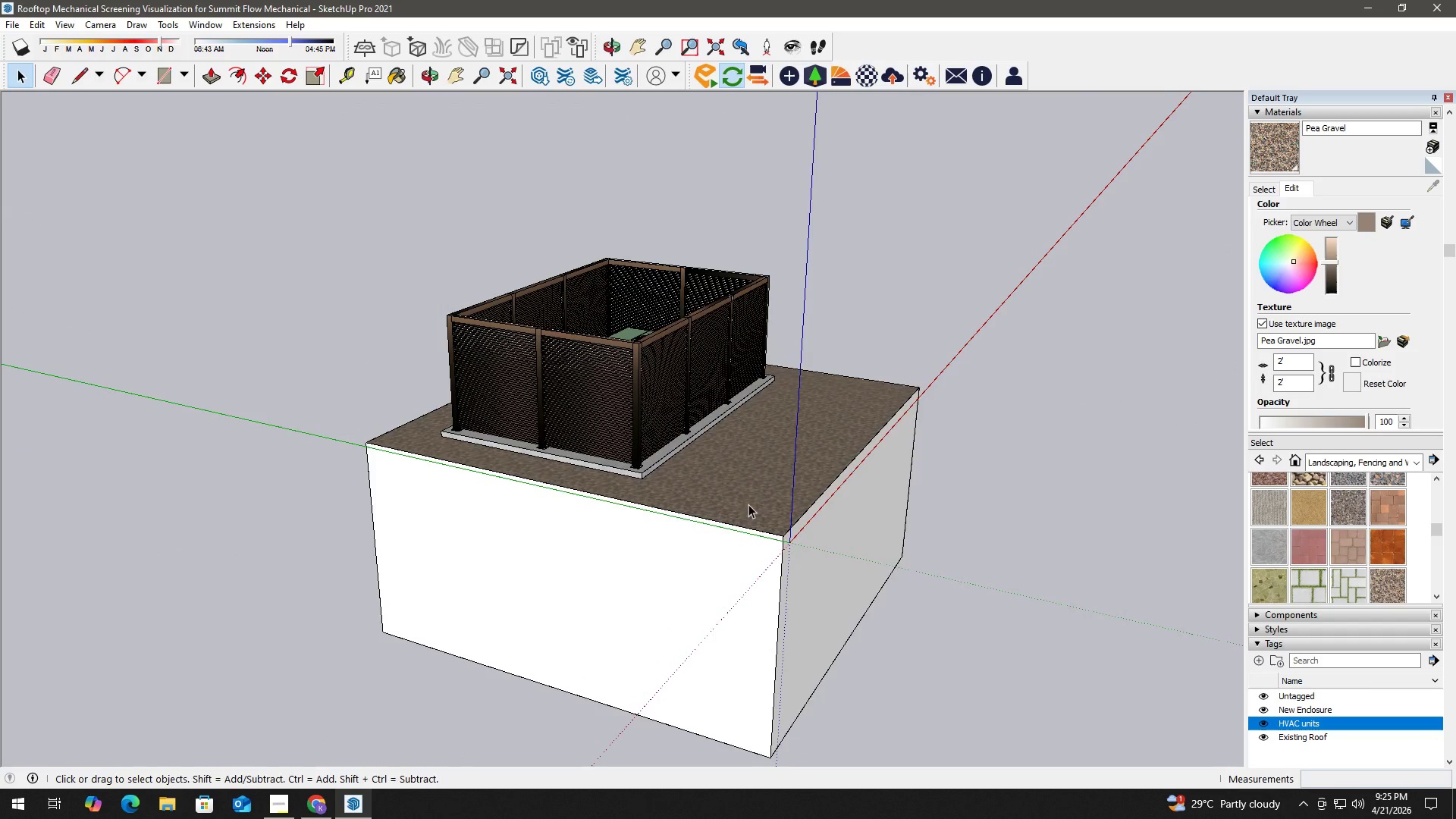 
left_click_drag(start_coordinate=[816, 507], to_coordinate=[796, 507])
 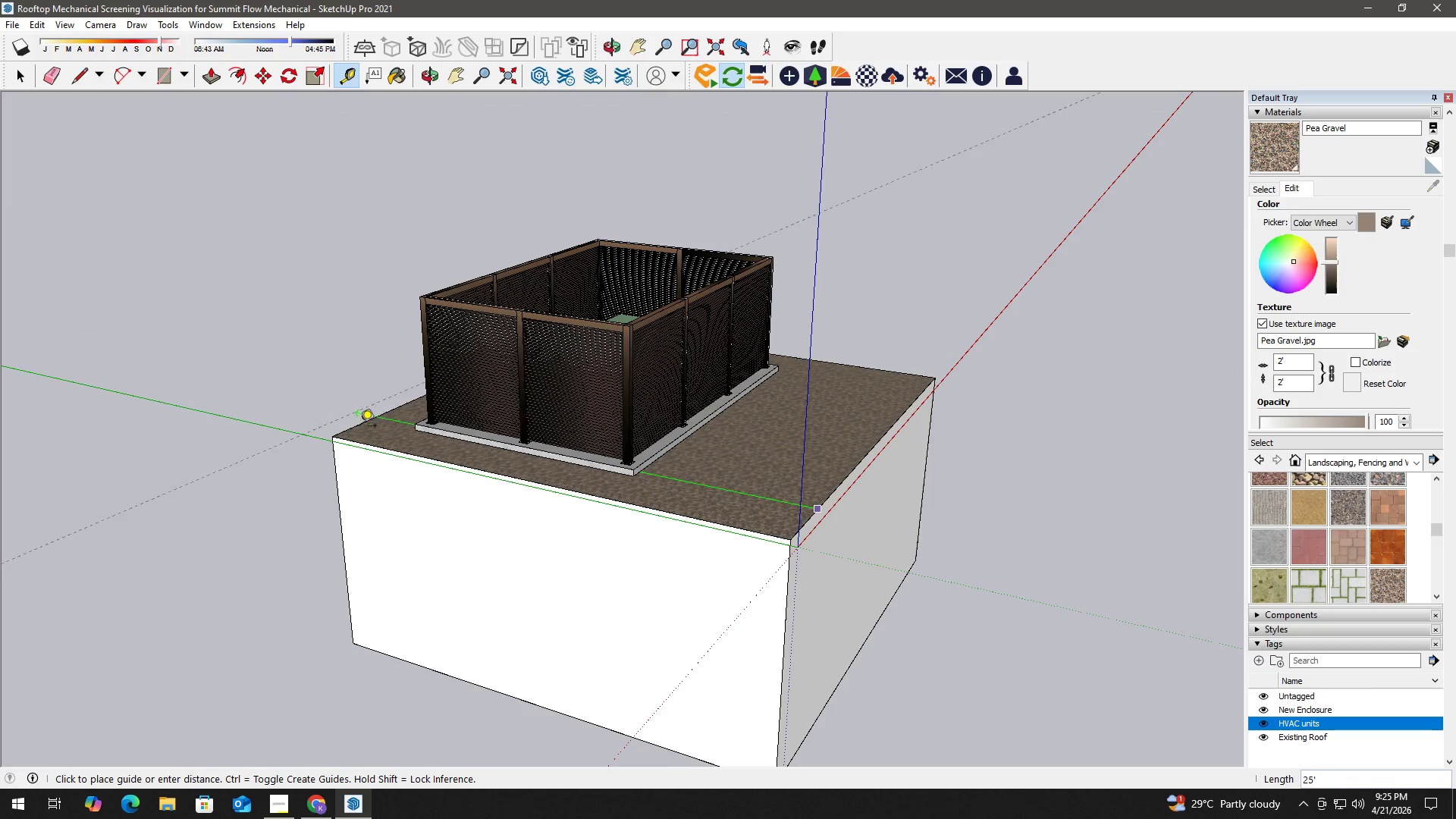 
key(Space)
 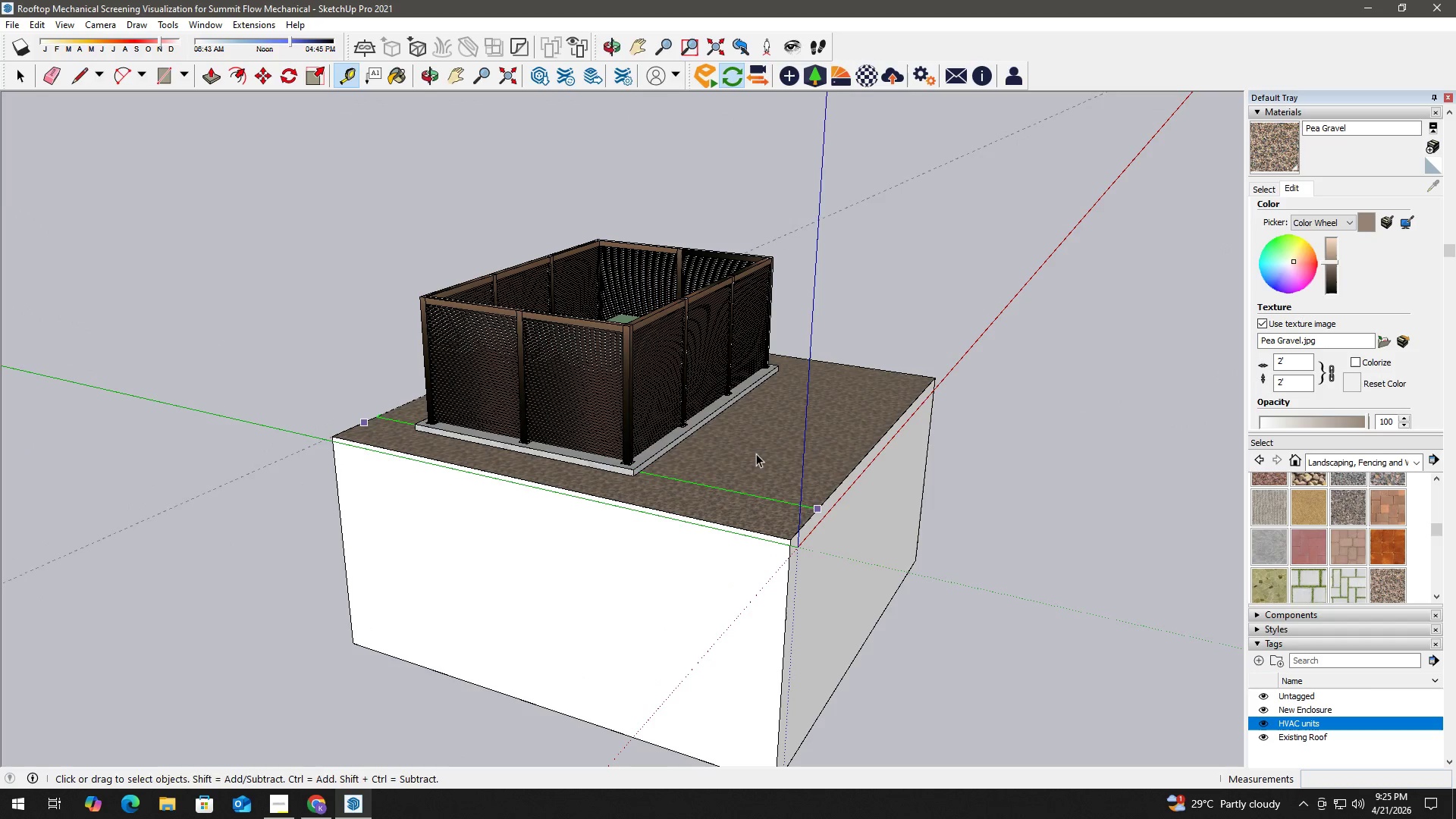 
key(H)
 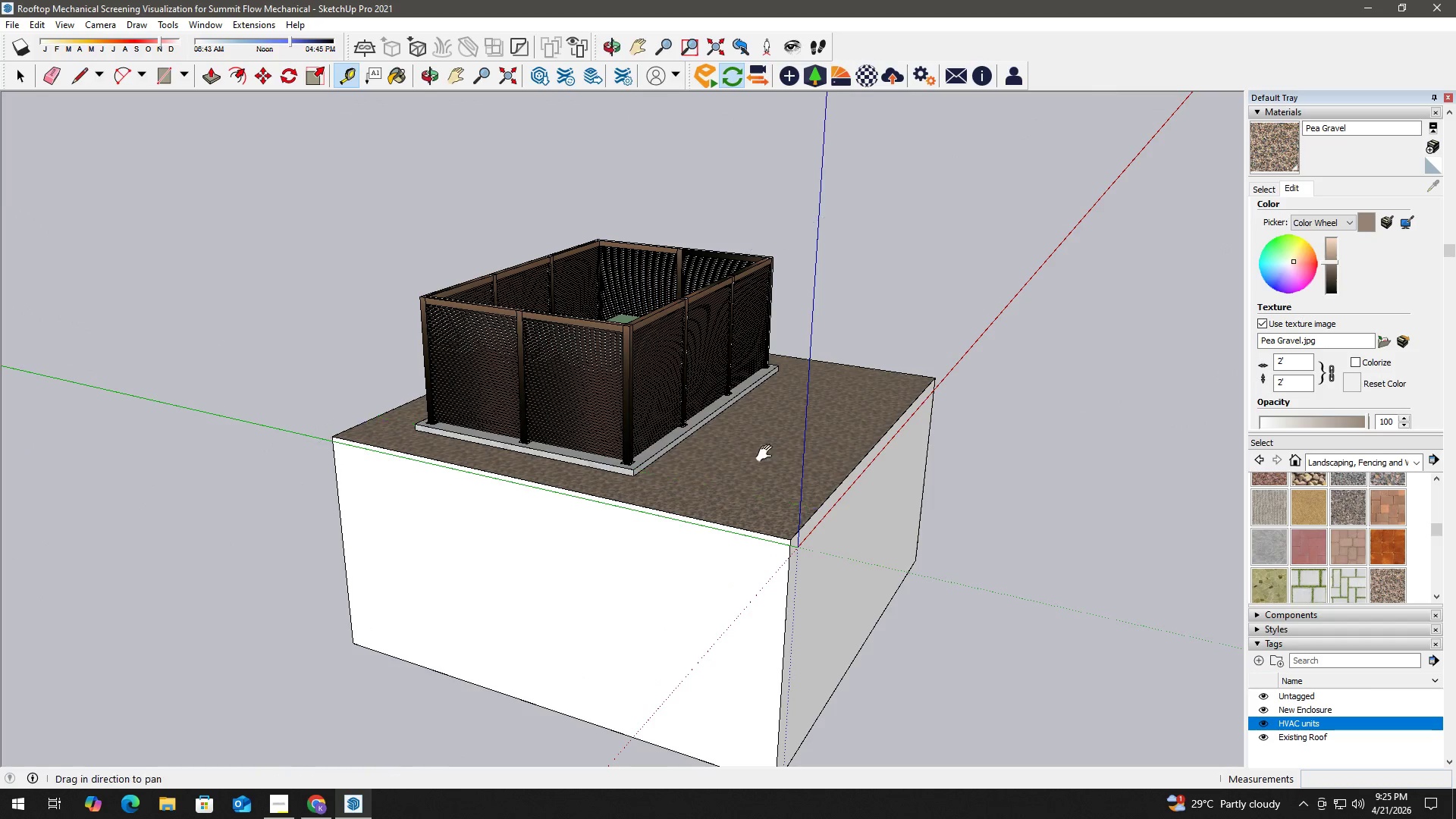 
left_click_drag(start_coordinate=[767, 453], to_coordinate=[727, 494])
 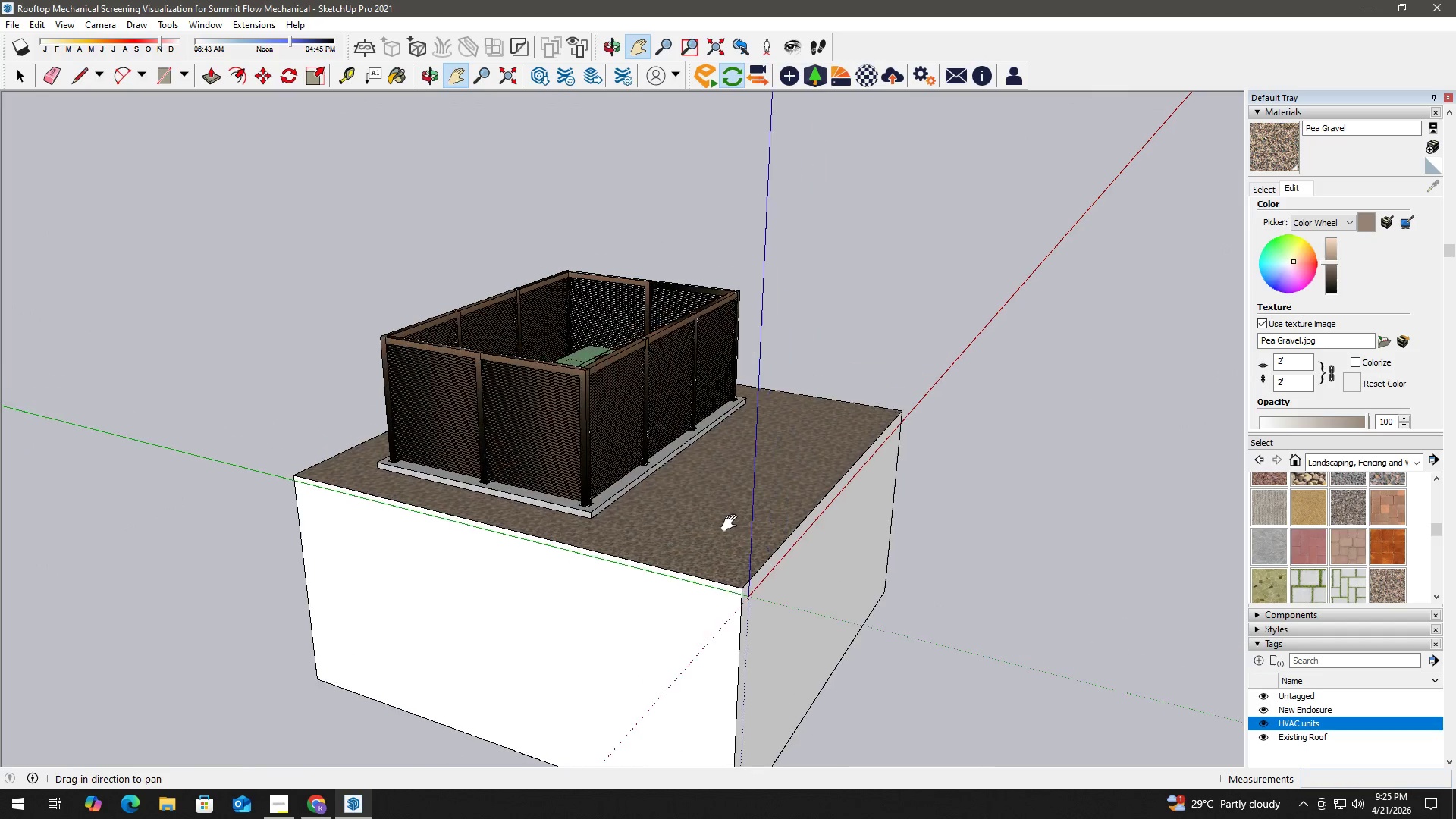 
key(Space)
 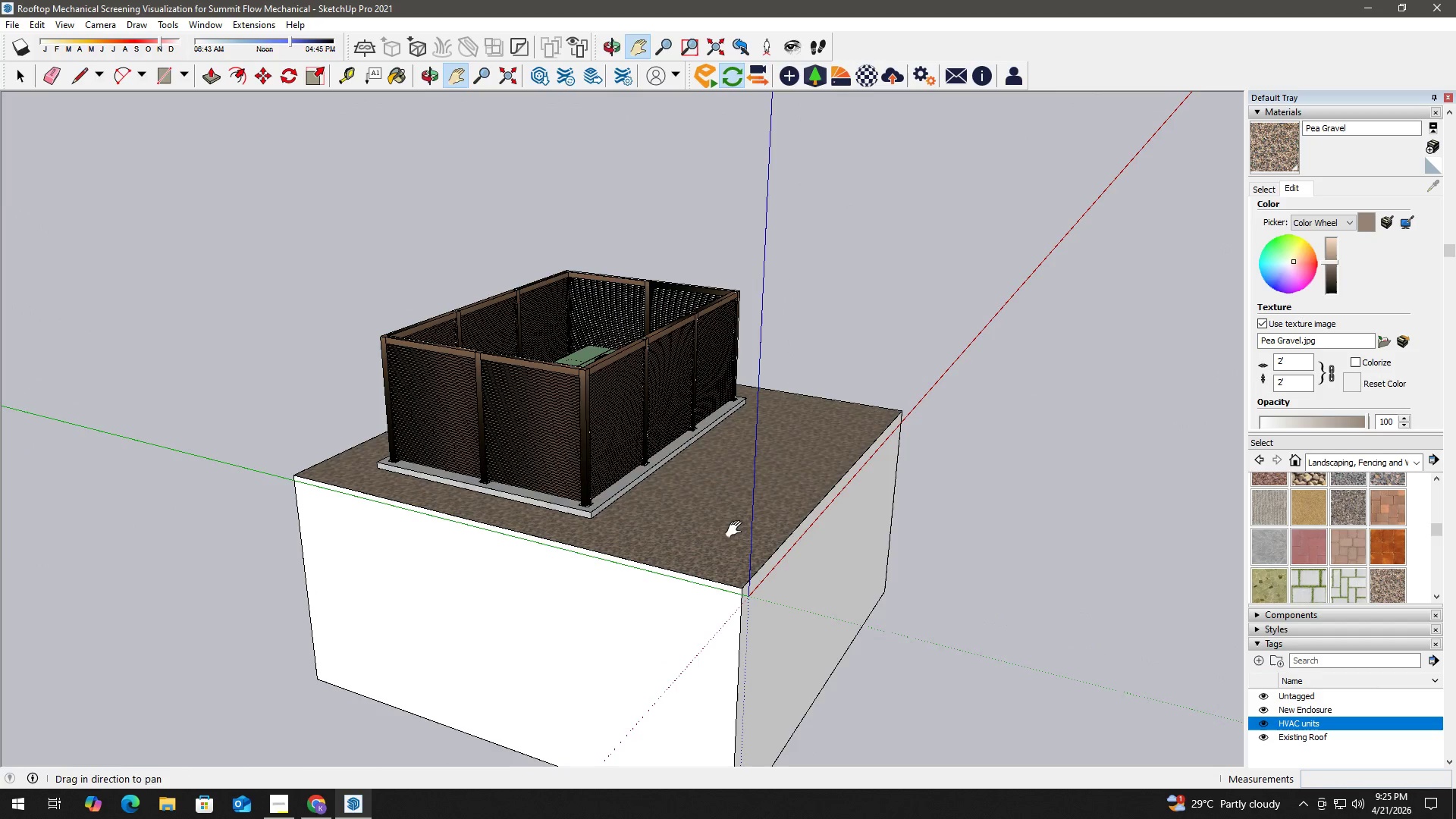 
key(H)
 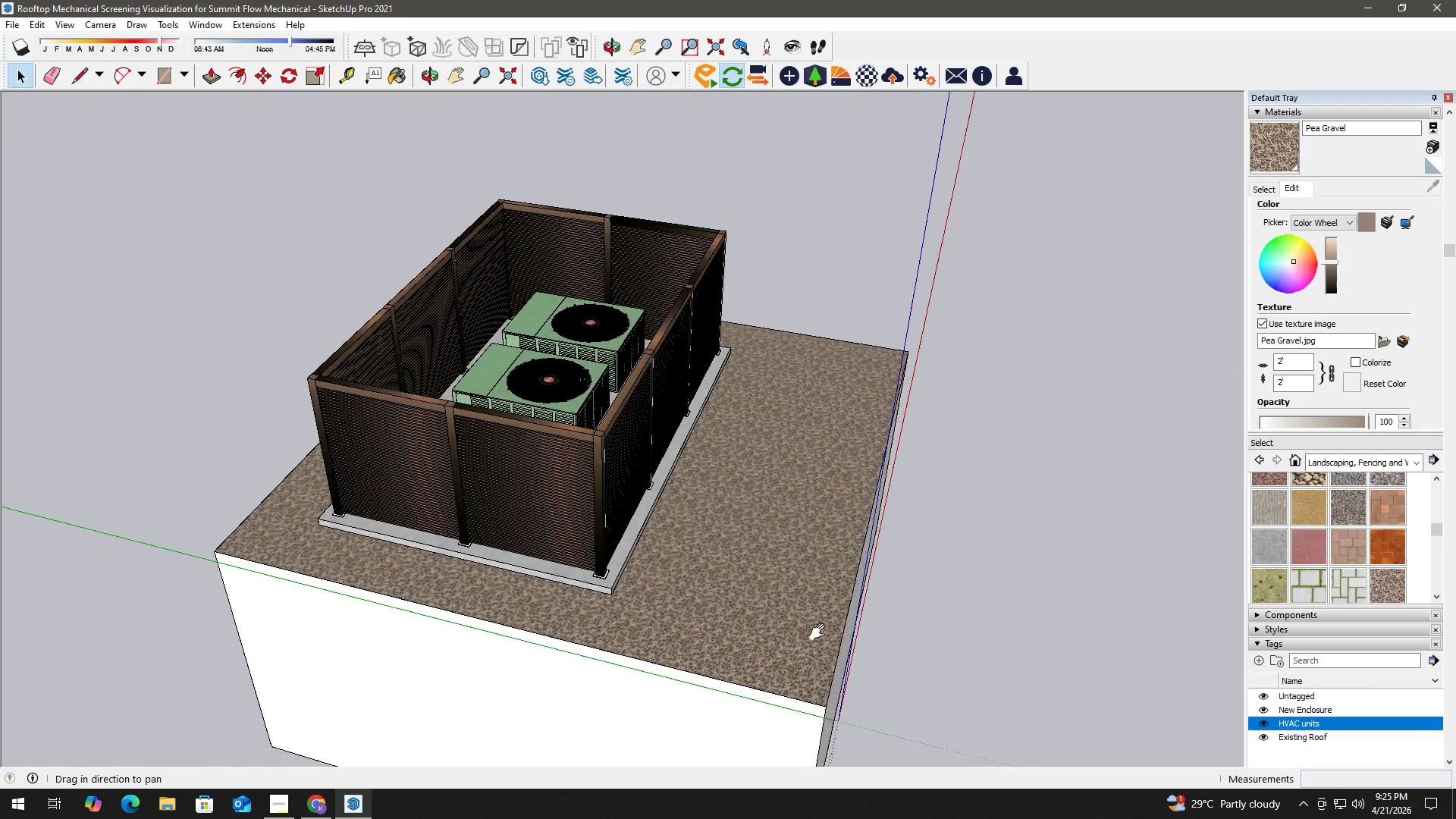 
left_click_drag(start_coordinate=[817, 620], to_coordinate=[787, 484])
 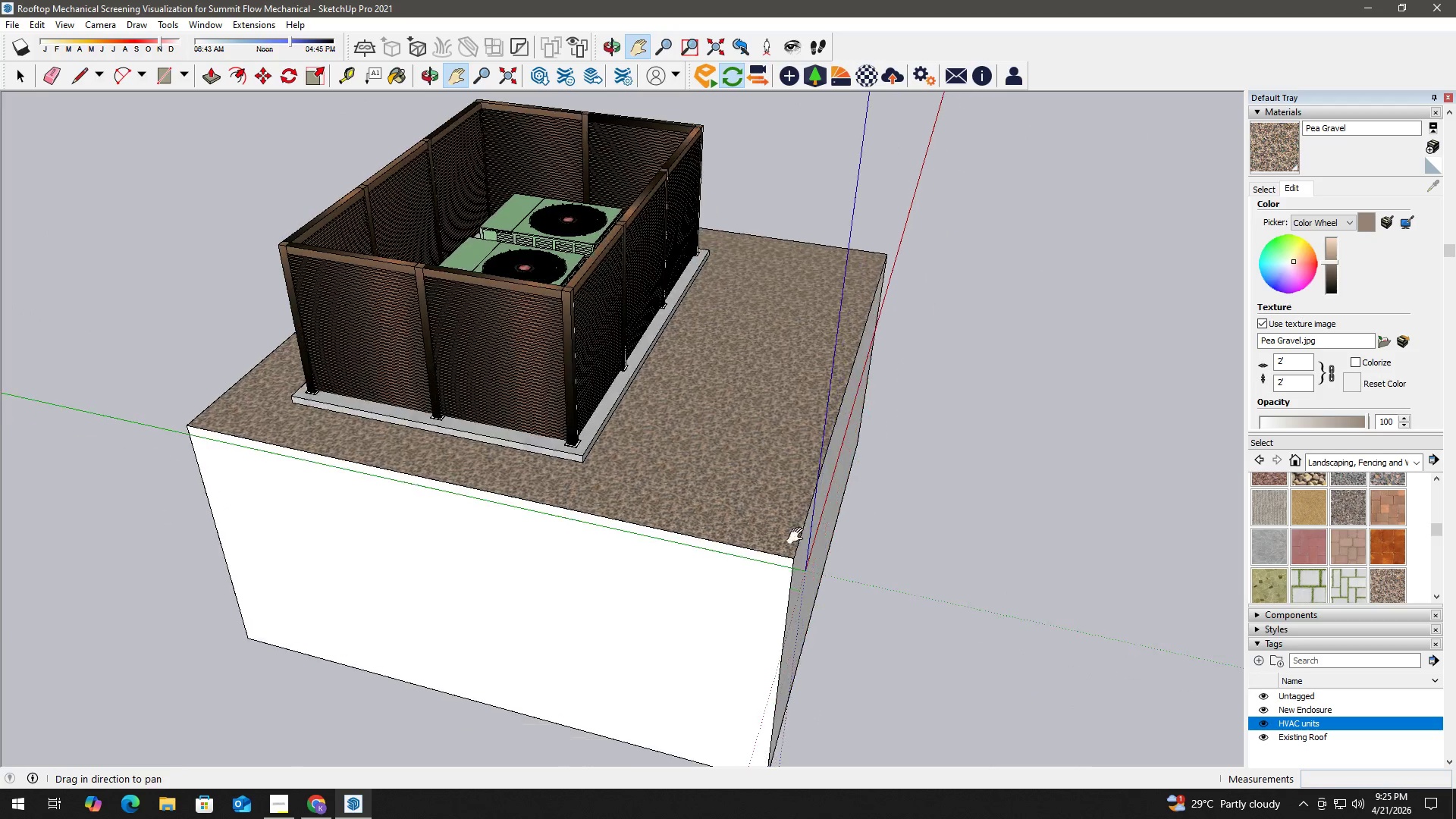 
scroll: coordinate [822, 632], scroll_direction: up, amount: 3.0
 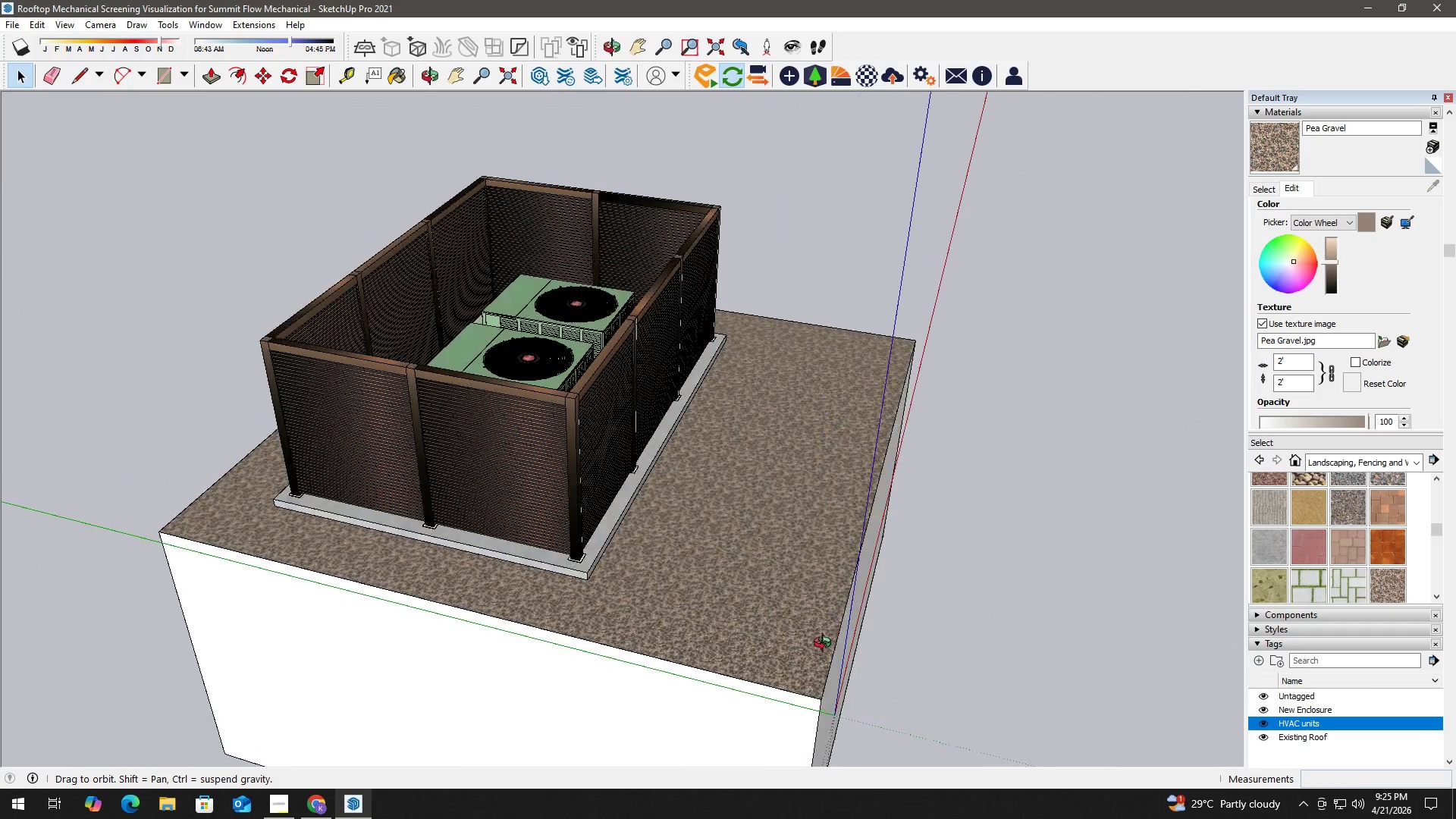 
key(Space)
 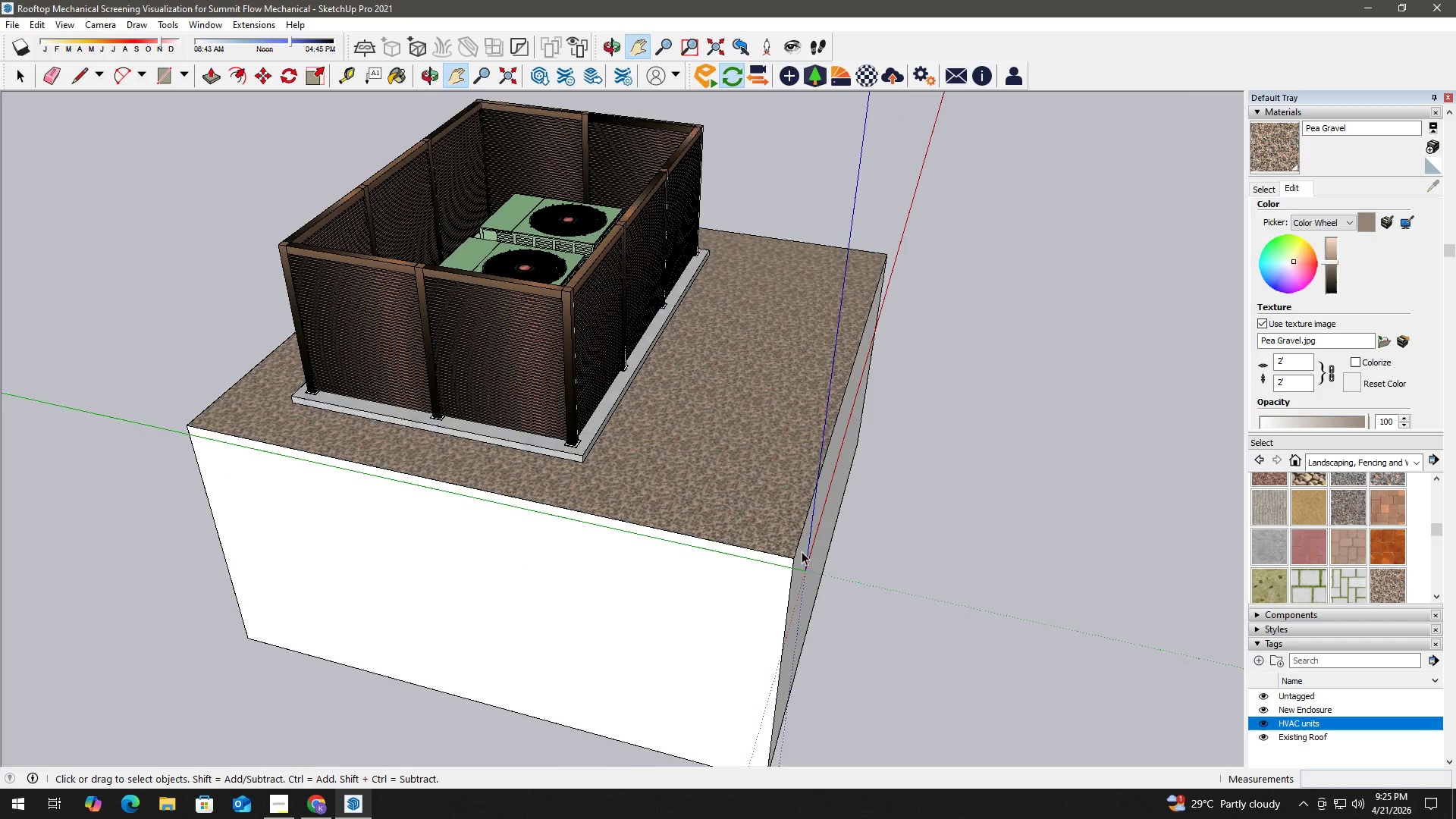 
left_click([774, 511])
 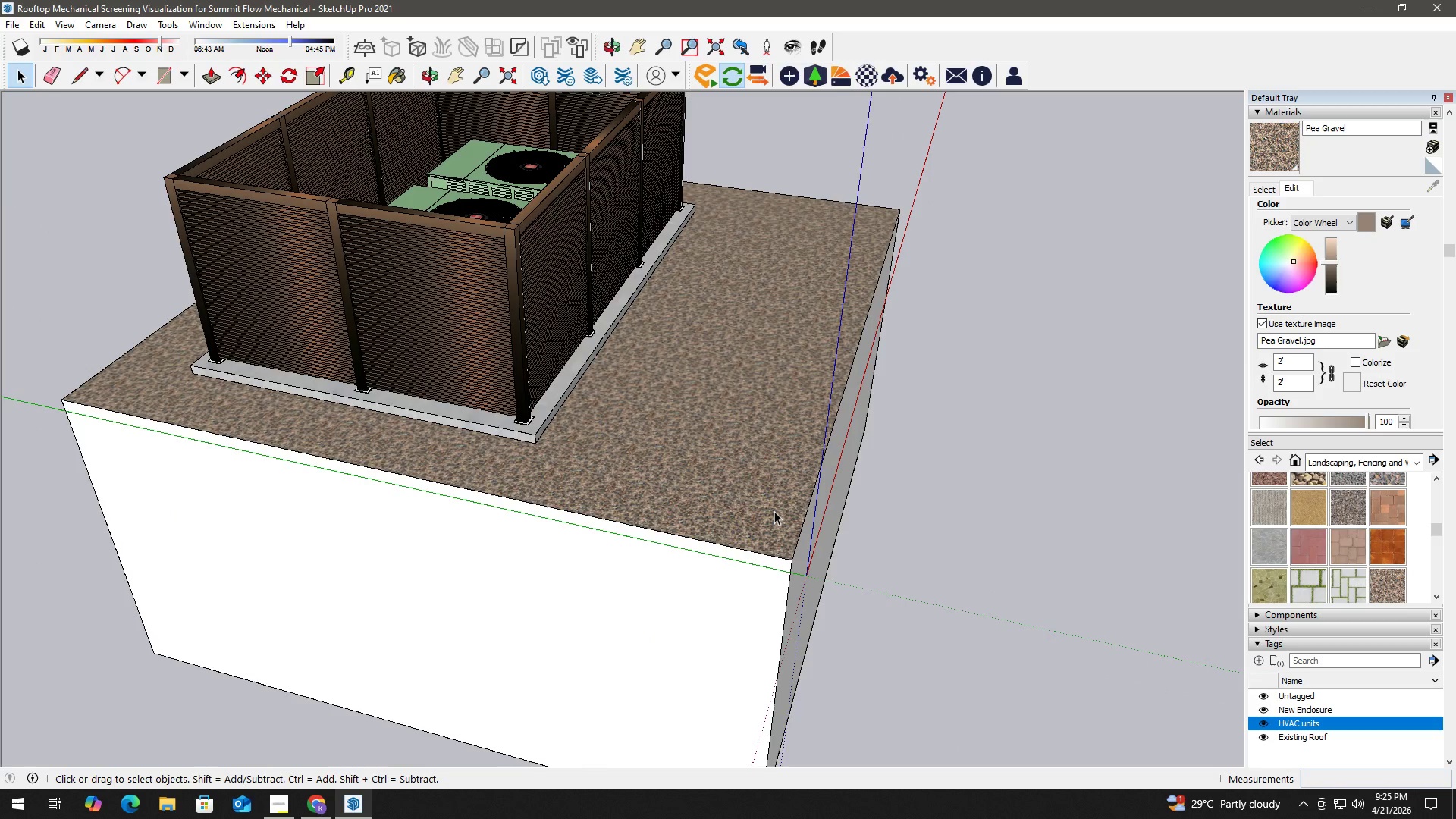 
scroll: coordinate [802, 551], scroll_direction: up, amount: 3.0
 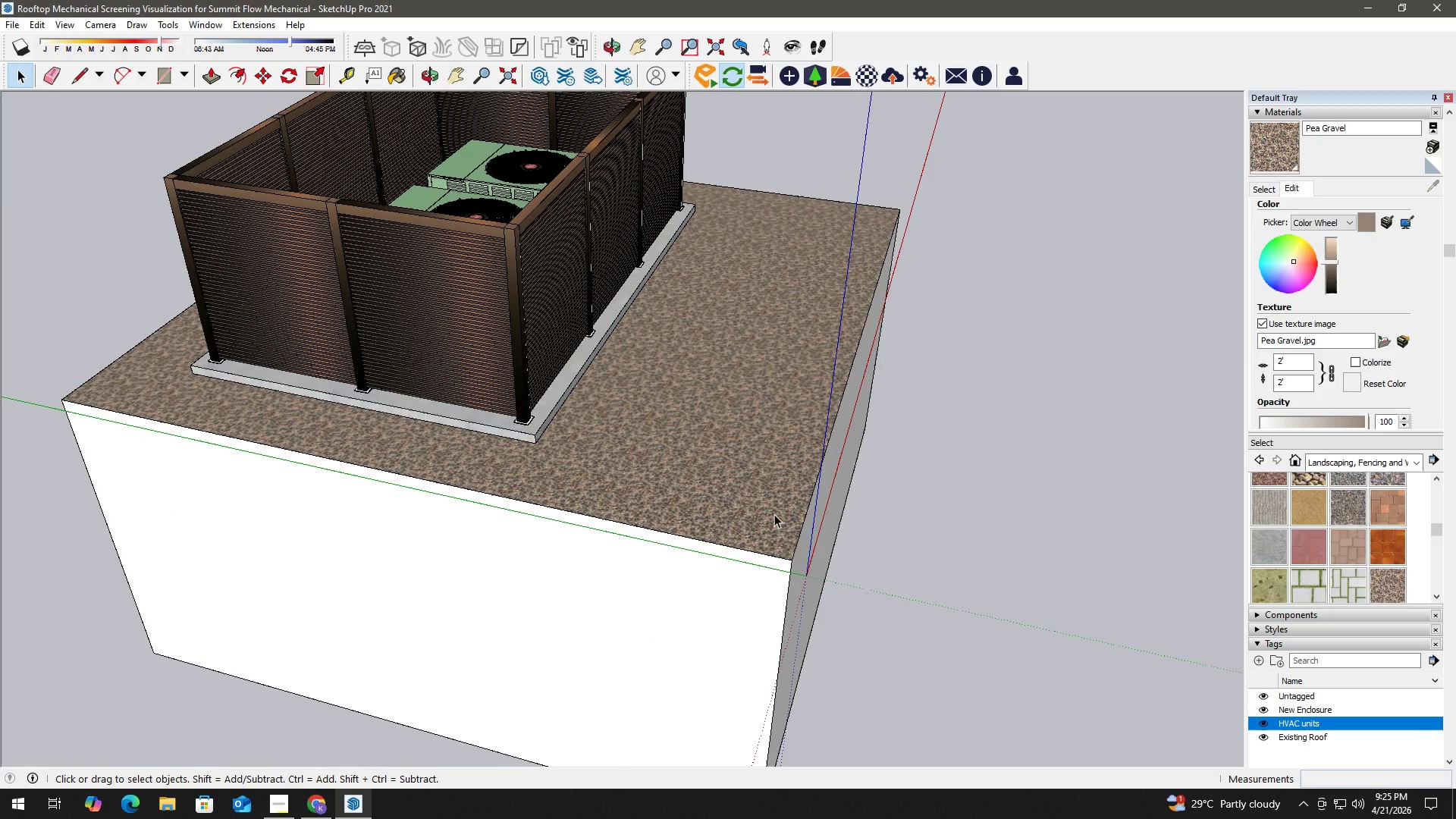 
double_click([774, 511])
 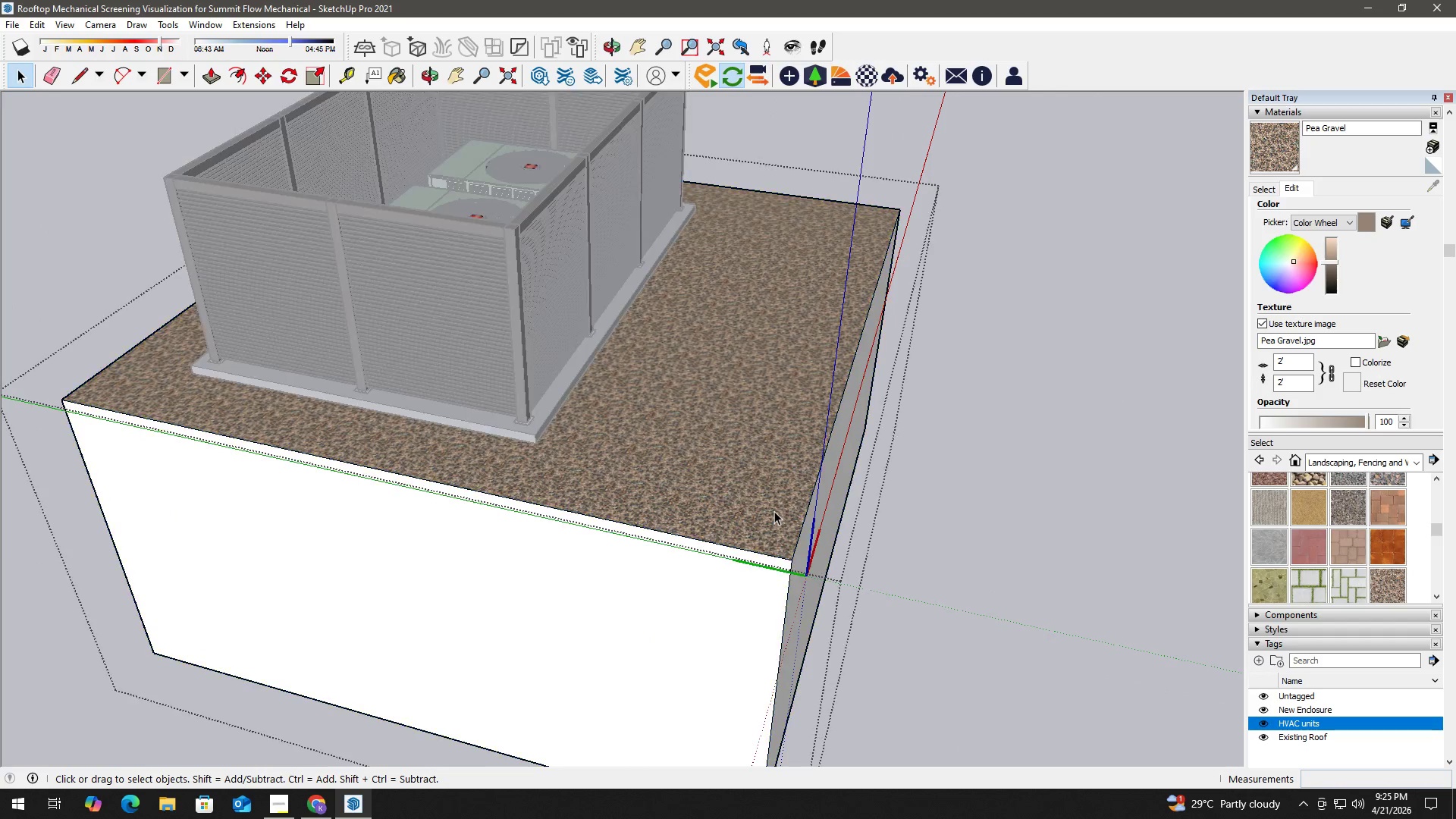 
key(Escape)
 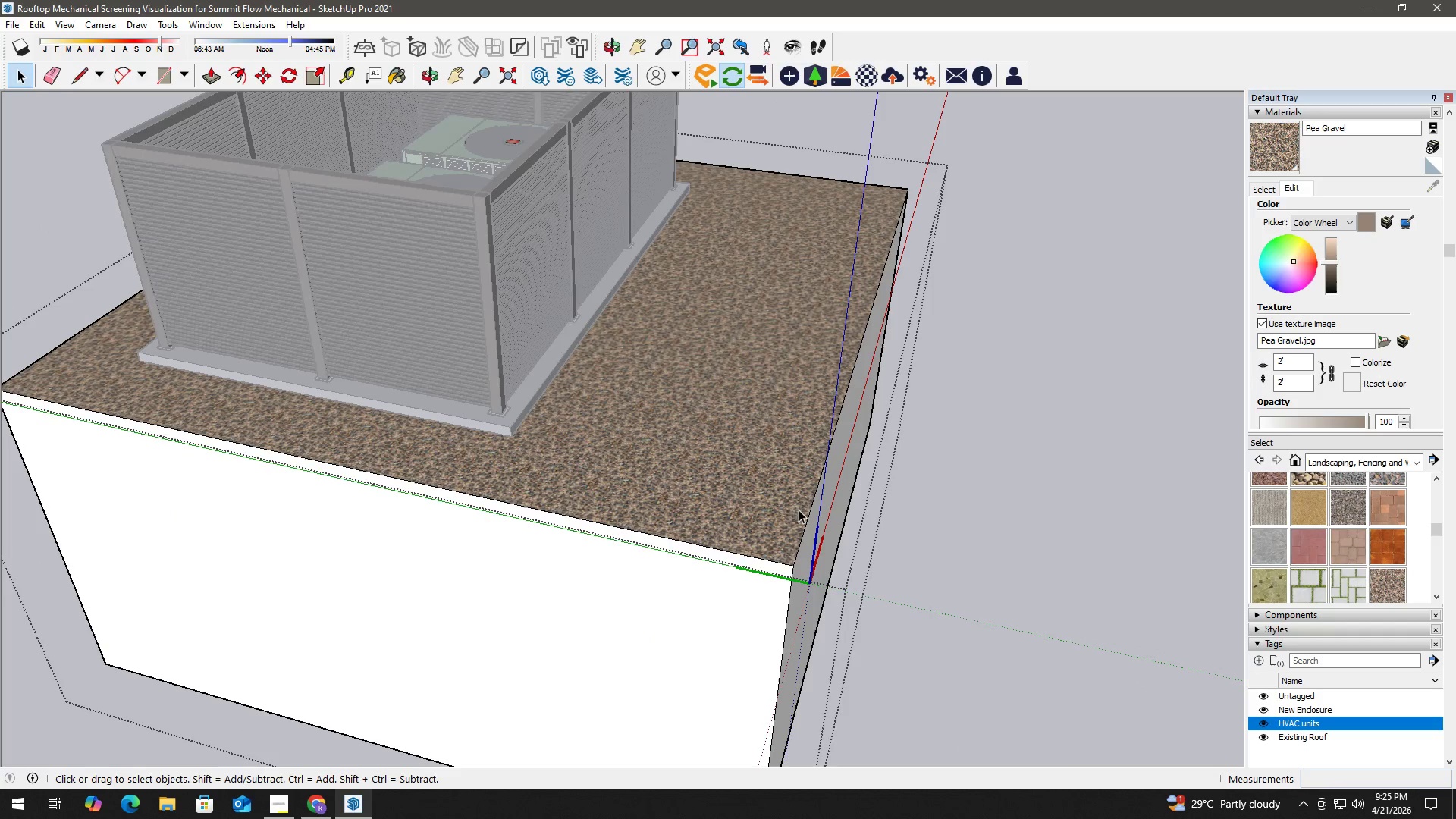 
scroll: coordinate [779, 512], scroll_direction: up, amount: 1.0
 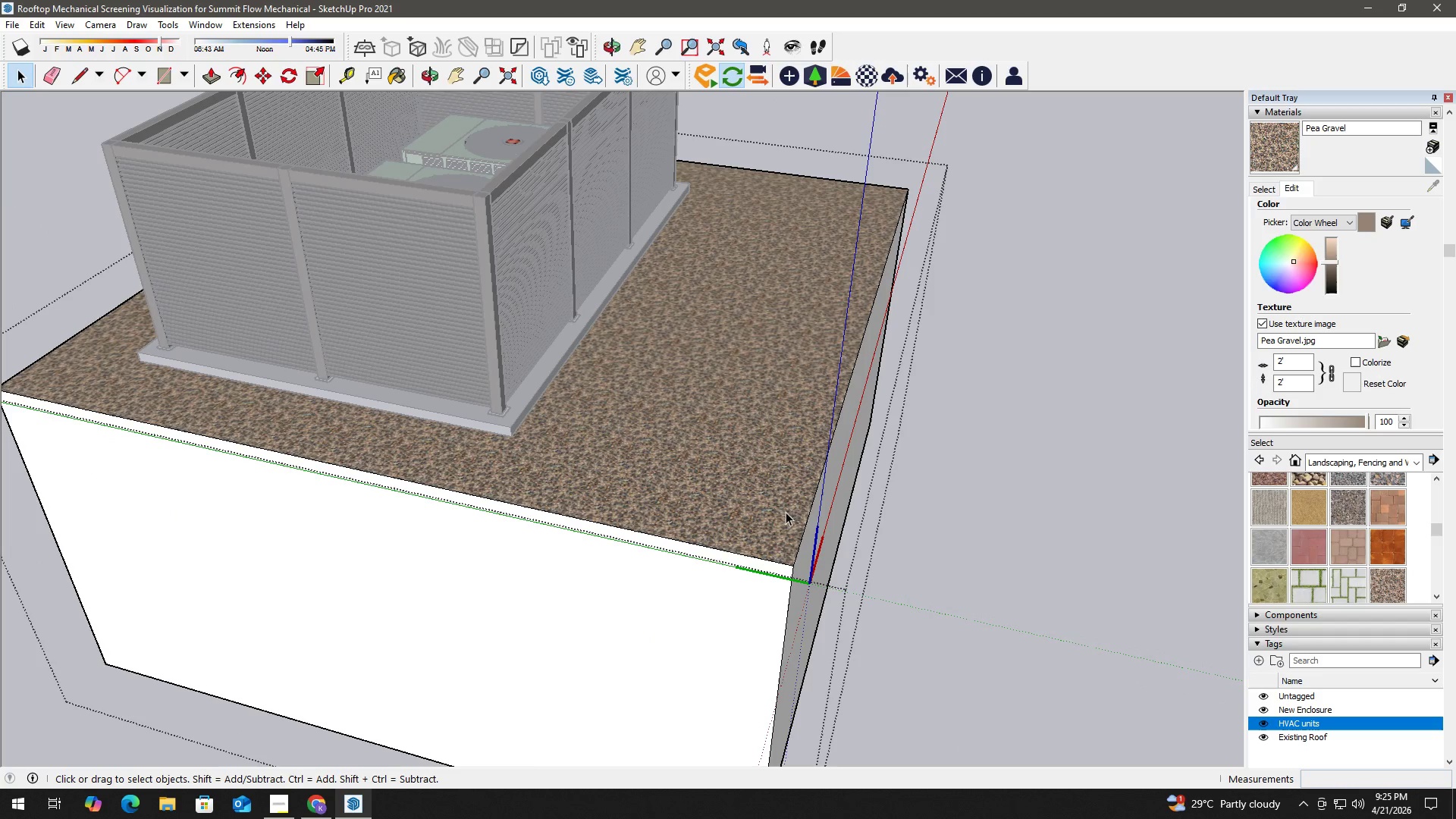 
key(Escape)
 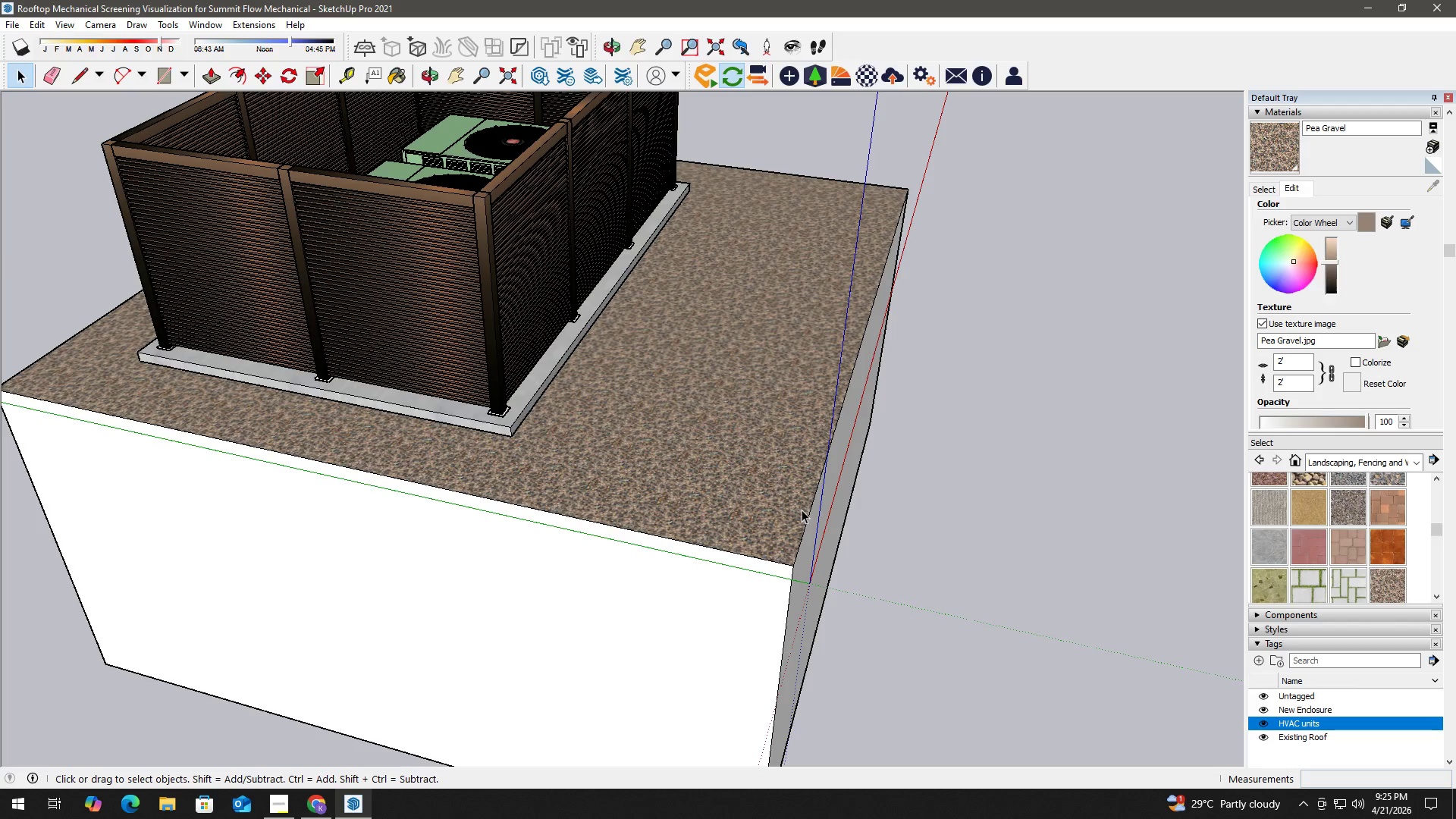 
key(T)
 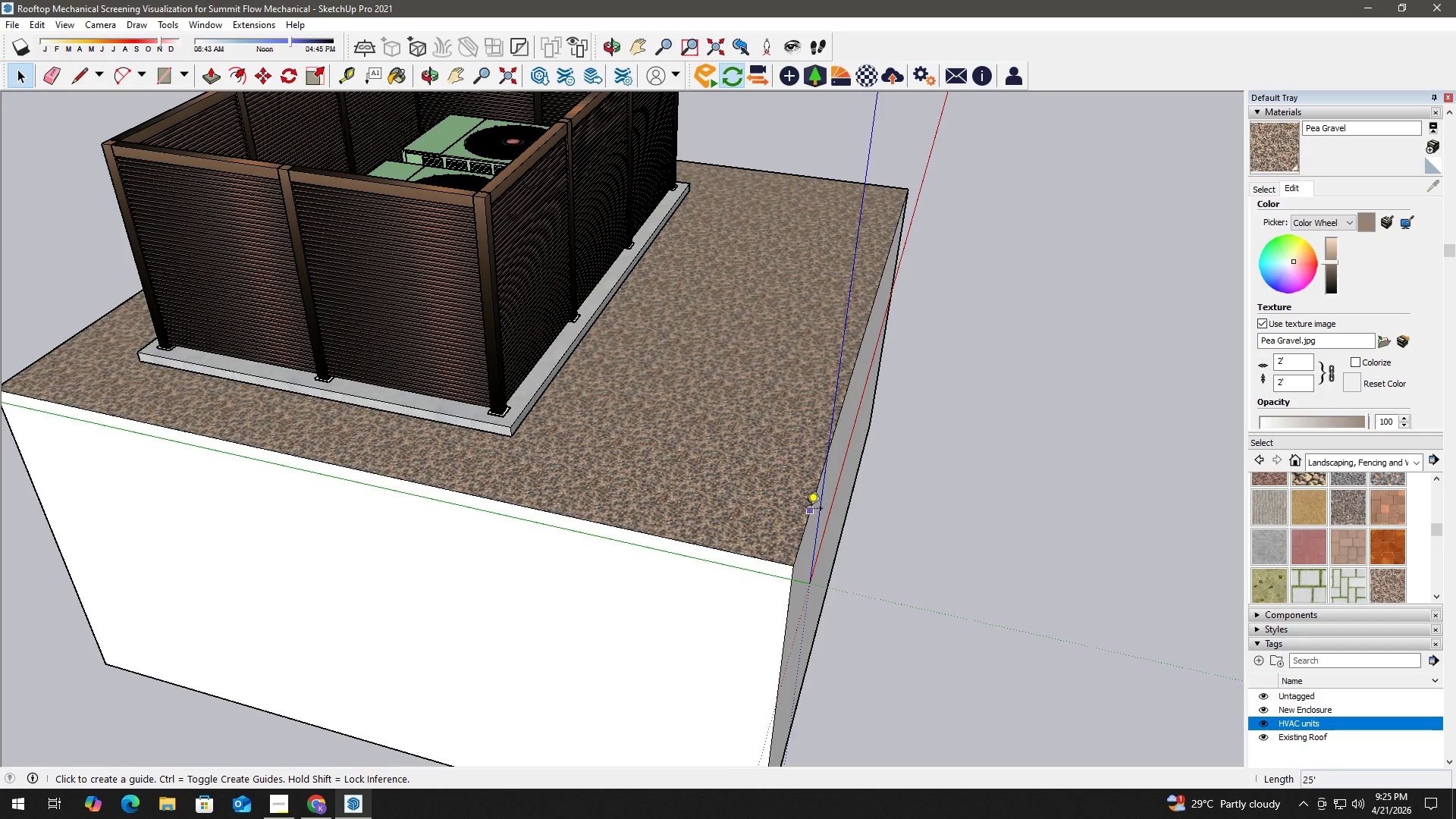 
left_click([806, 510])
 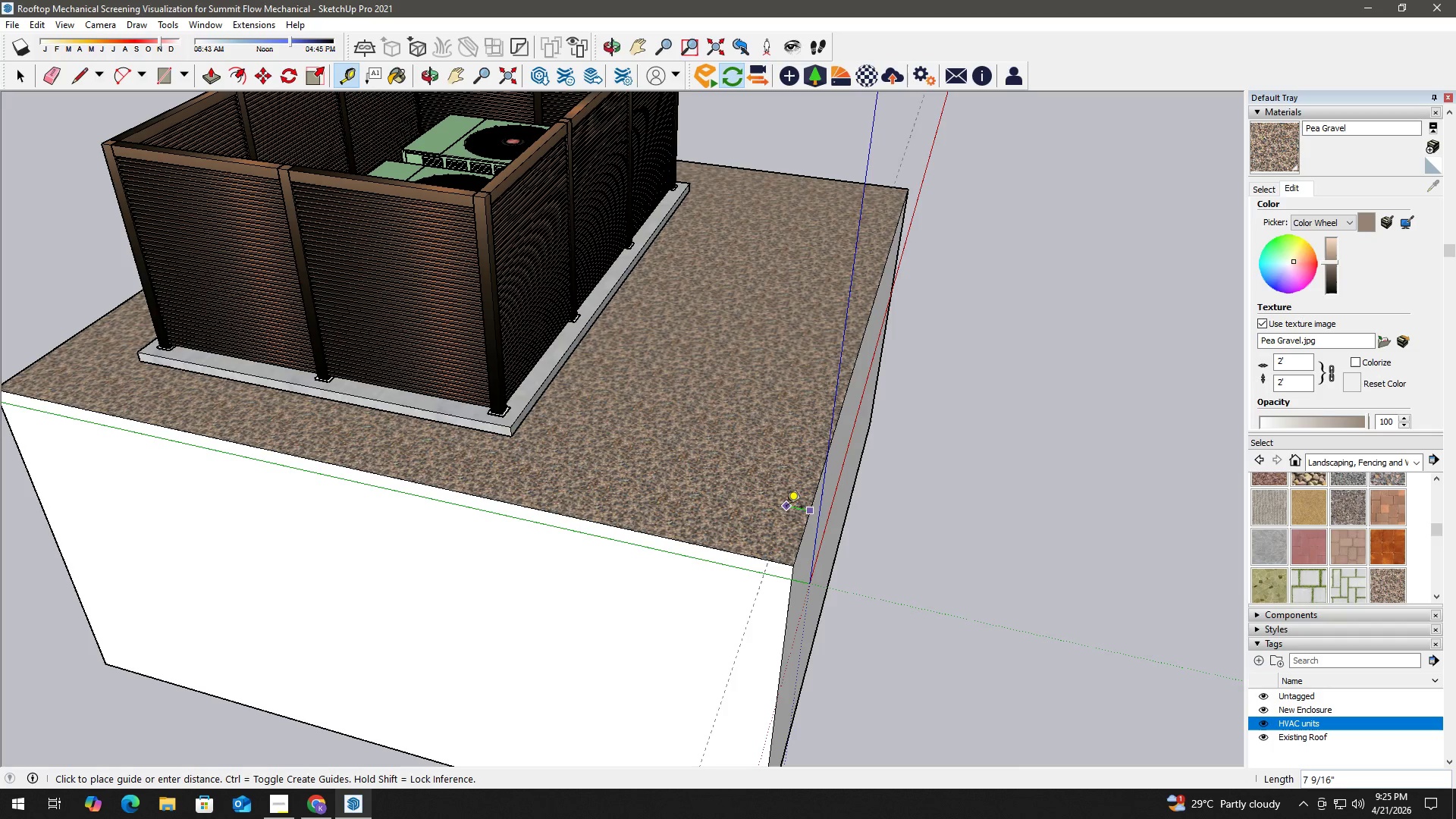 
key(Numpad6)
 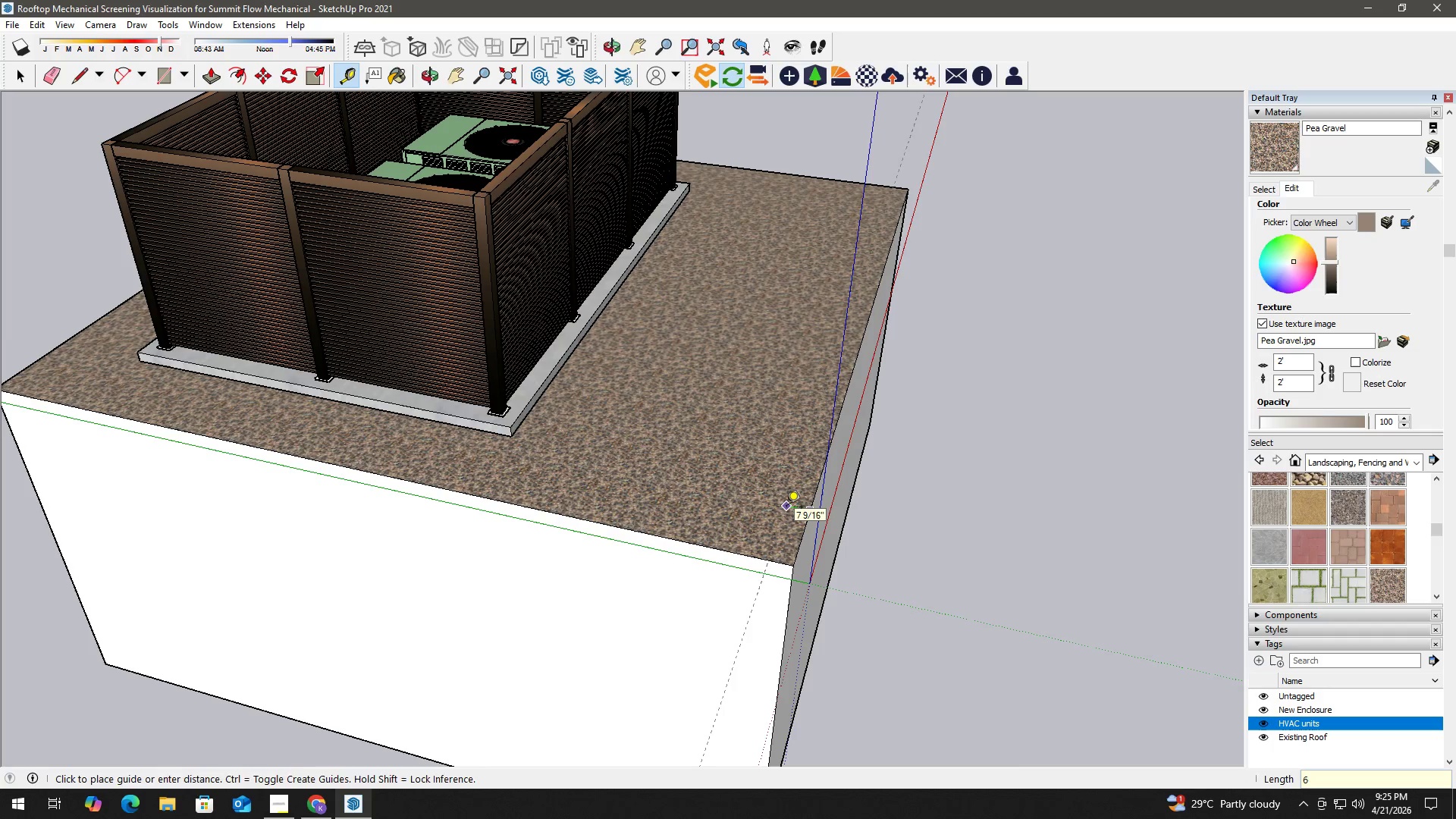 
key(NumpadEnter)
 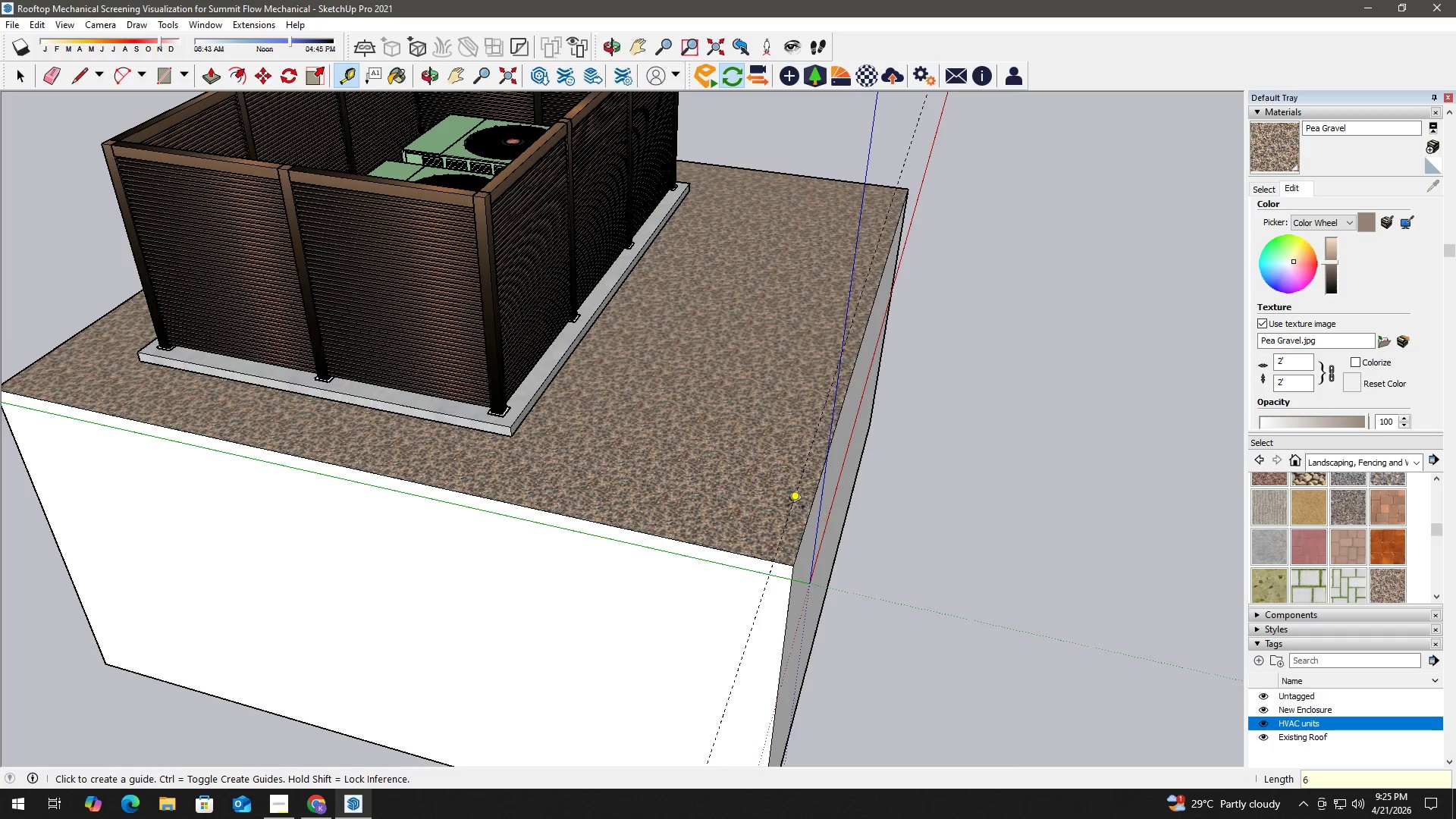 
key(Space)
 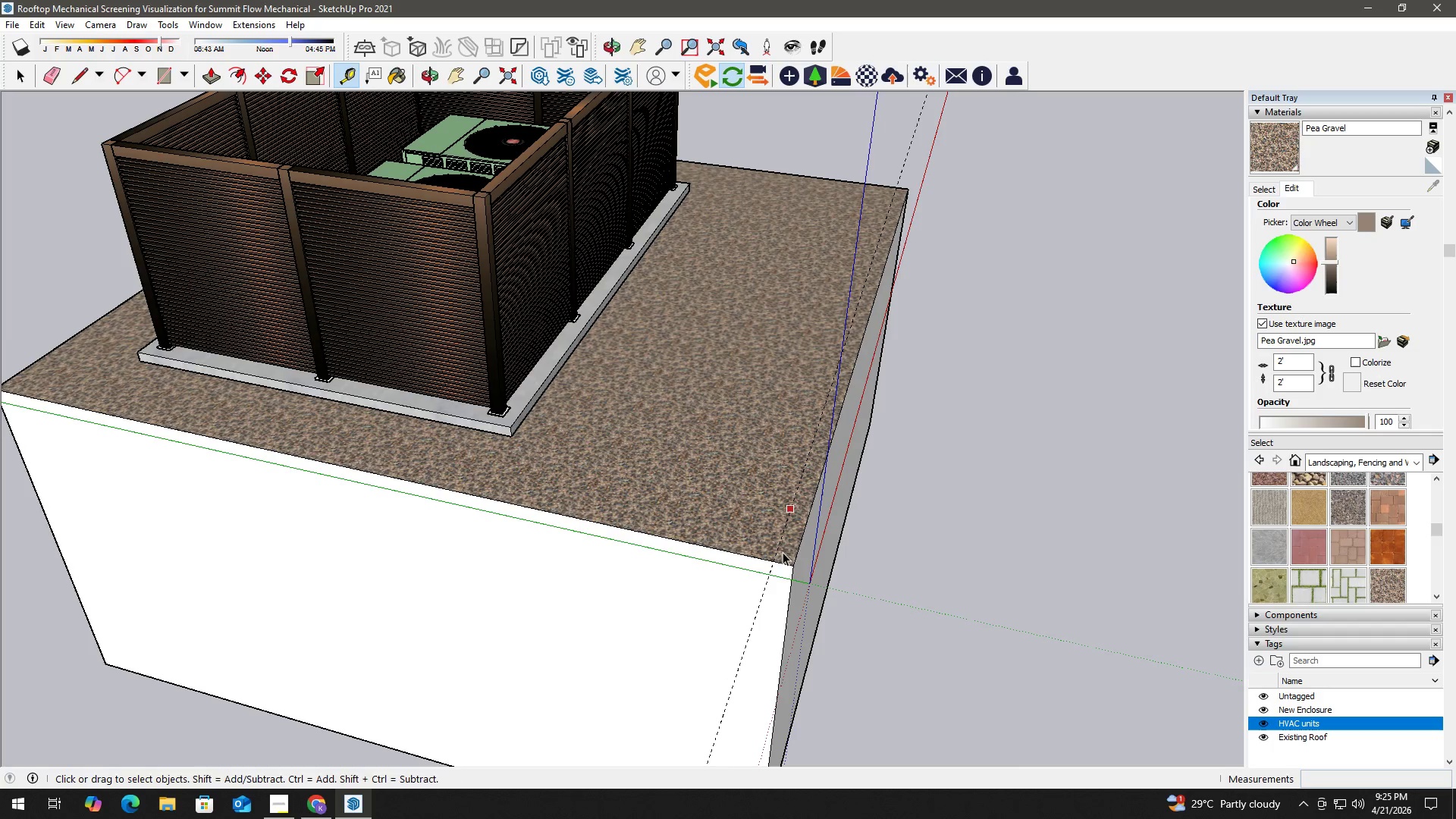 
key(R)
 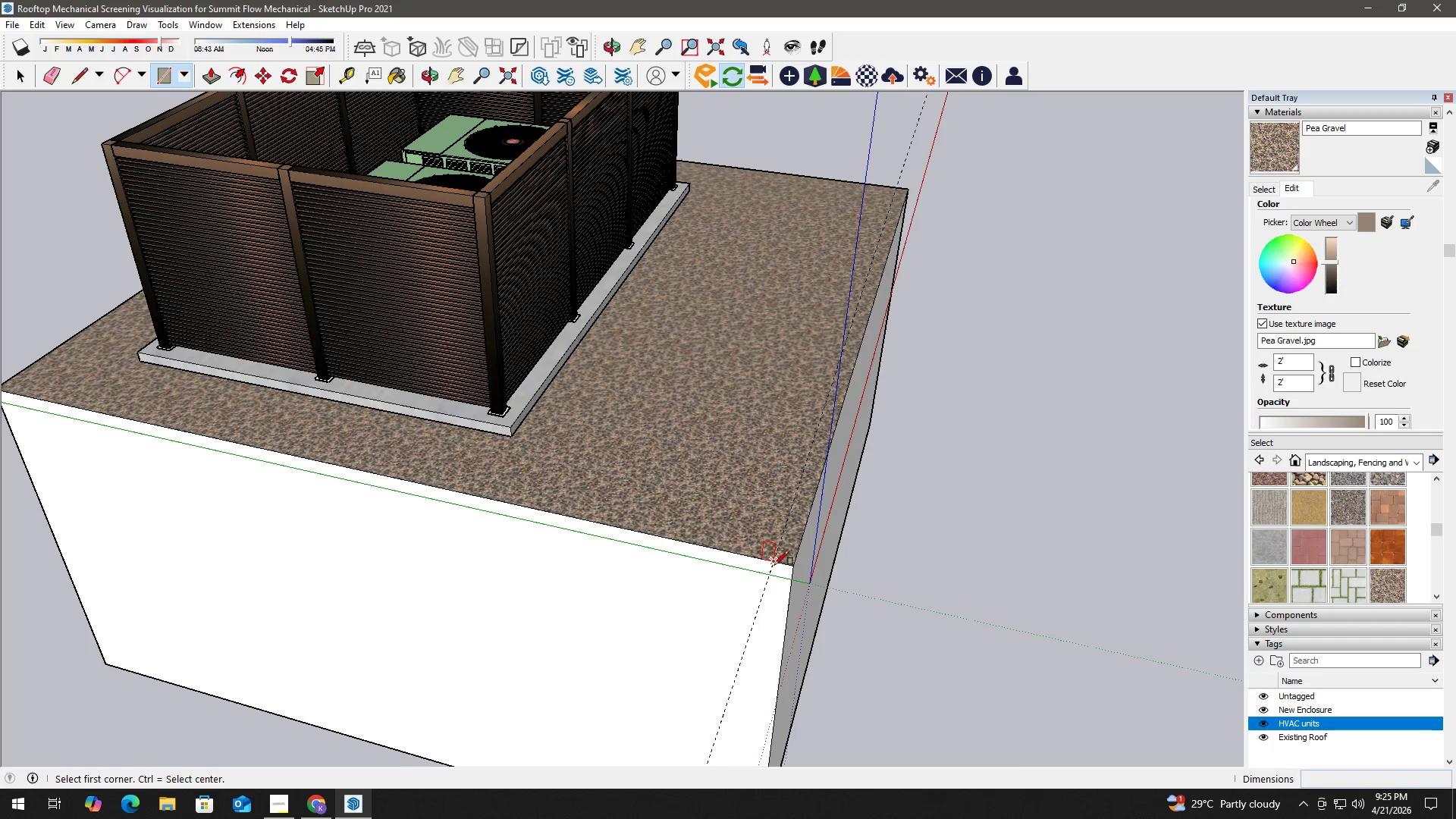 
left_click_drag(start_coordinate=[774, 563], to_coordinate=[776, 559])
 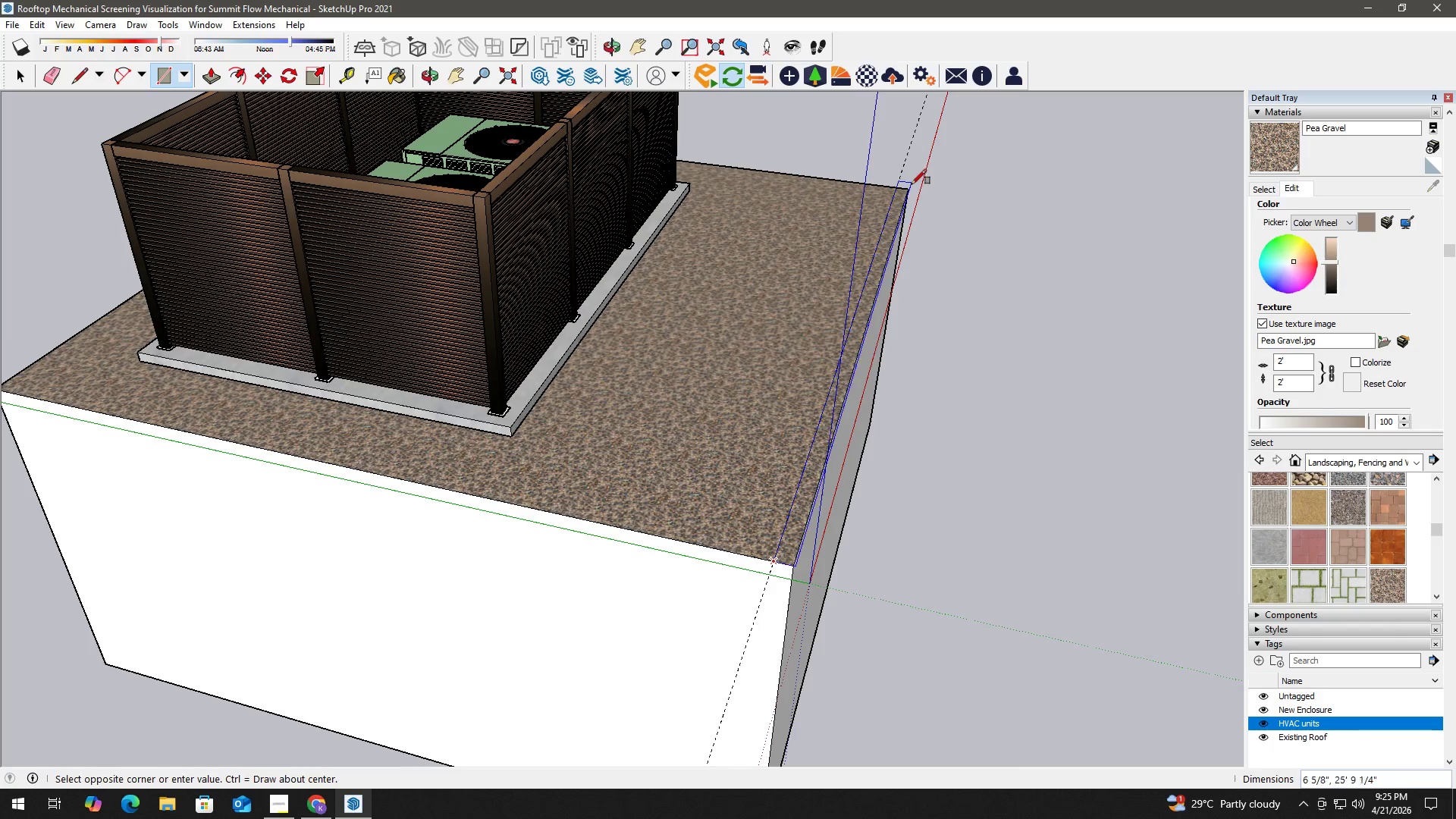 
left_click([912, 192])
 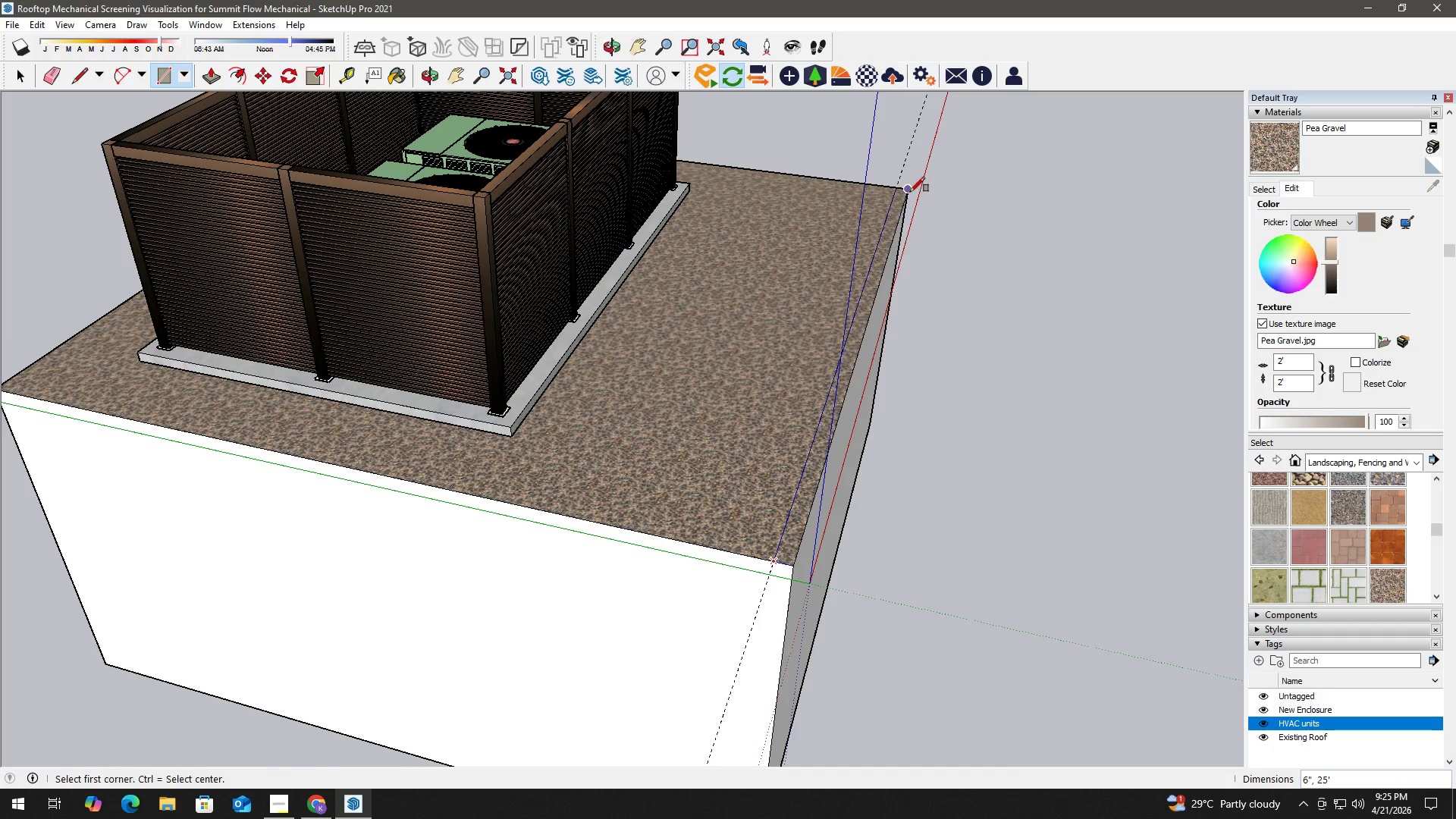 
key(Space)
 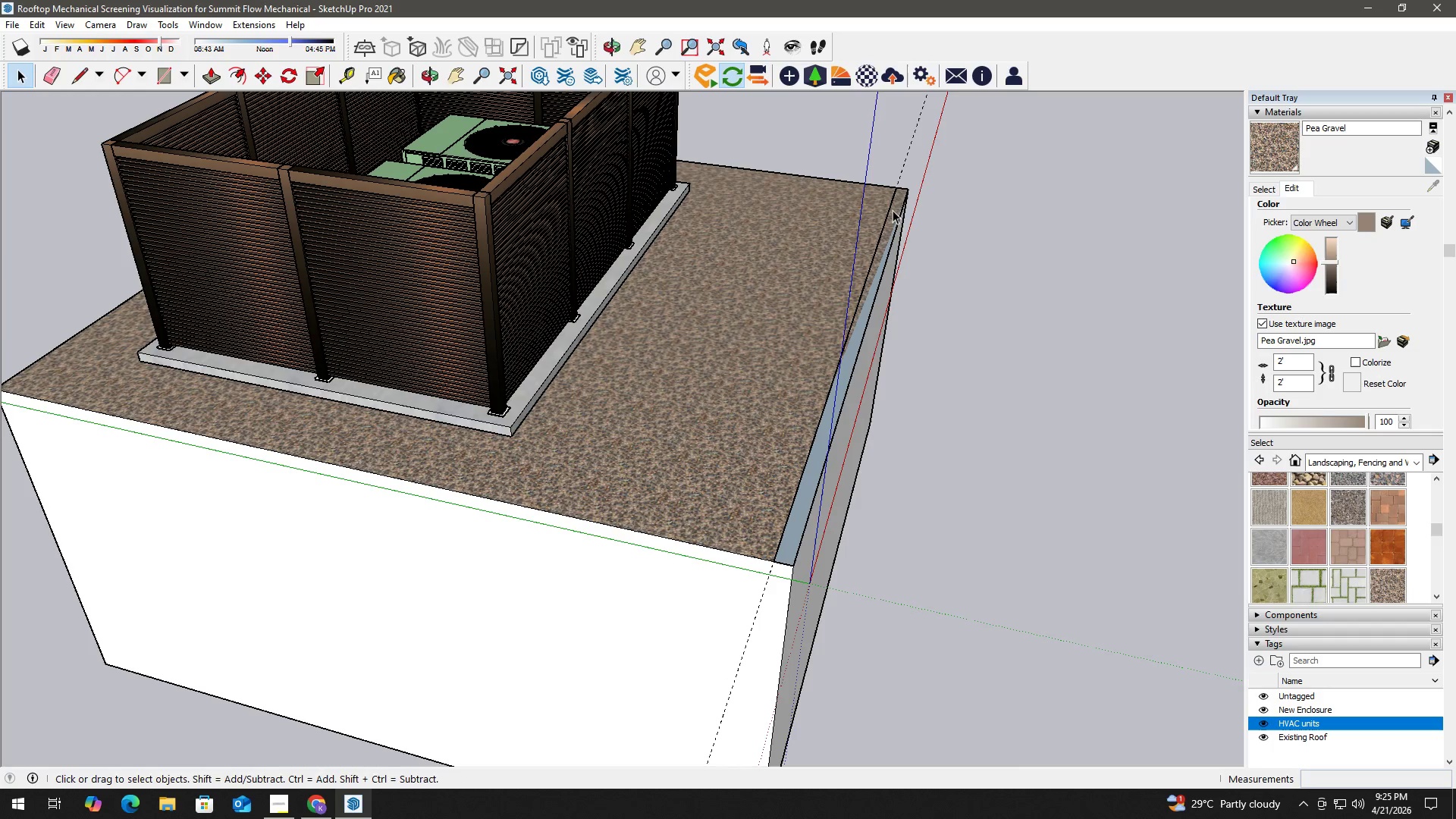 
key(P)
 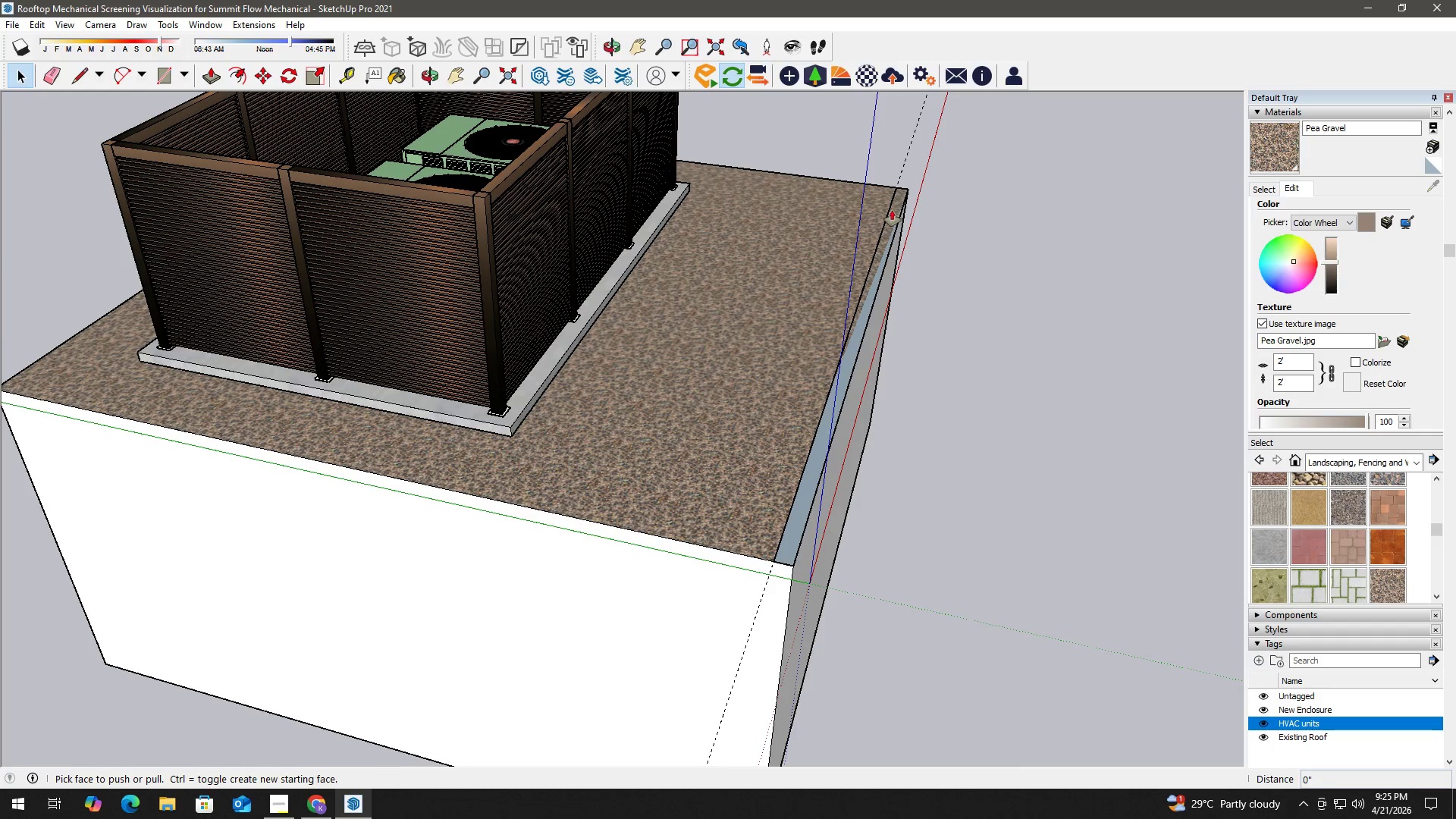 
left_click([892, 210])
 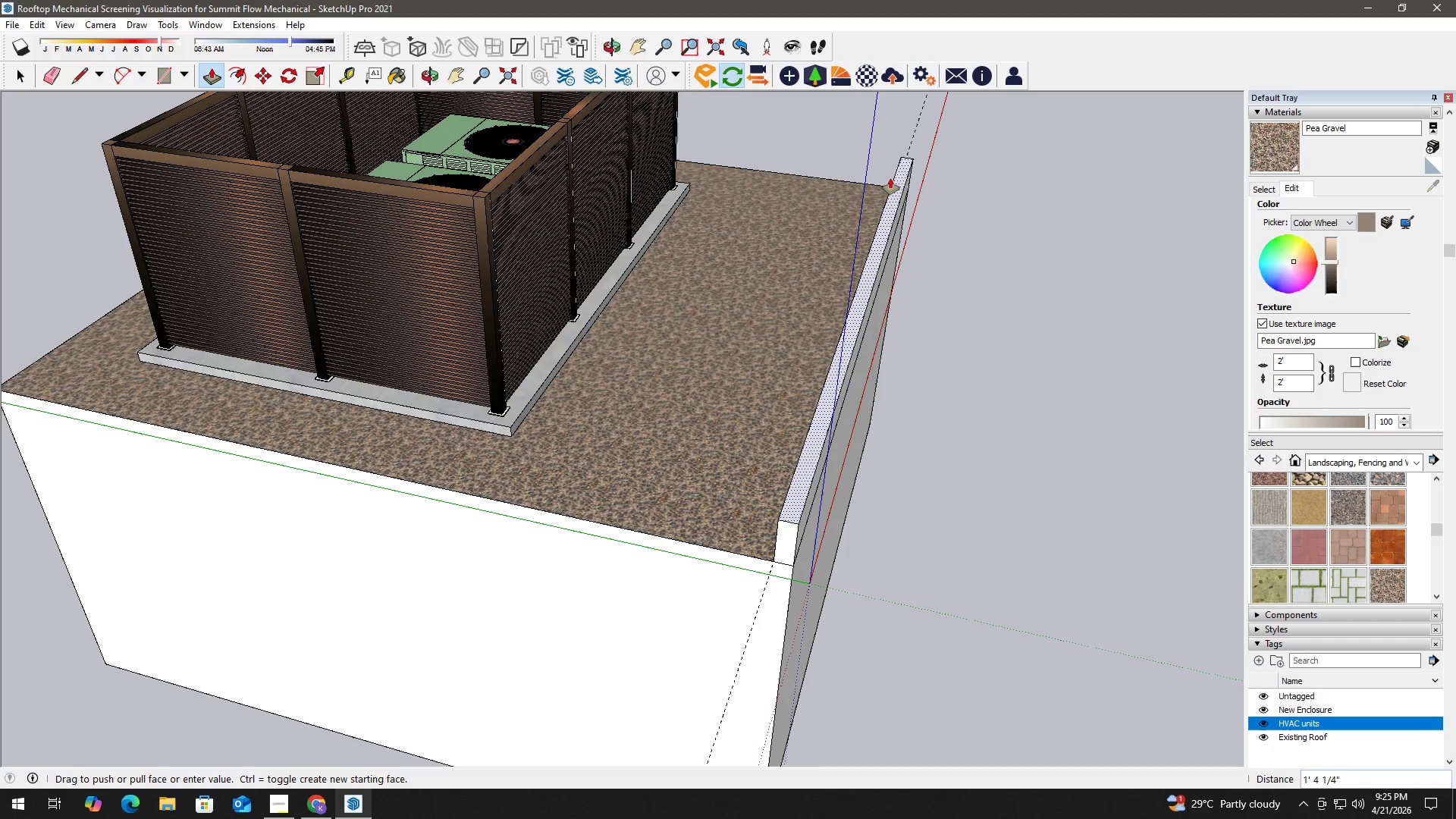 
key(Numpad3)
 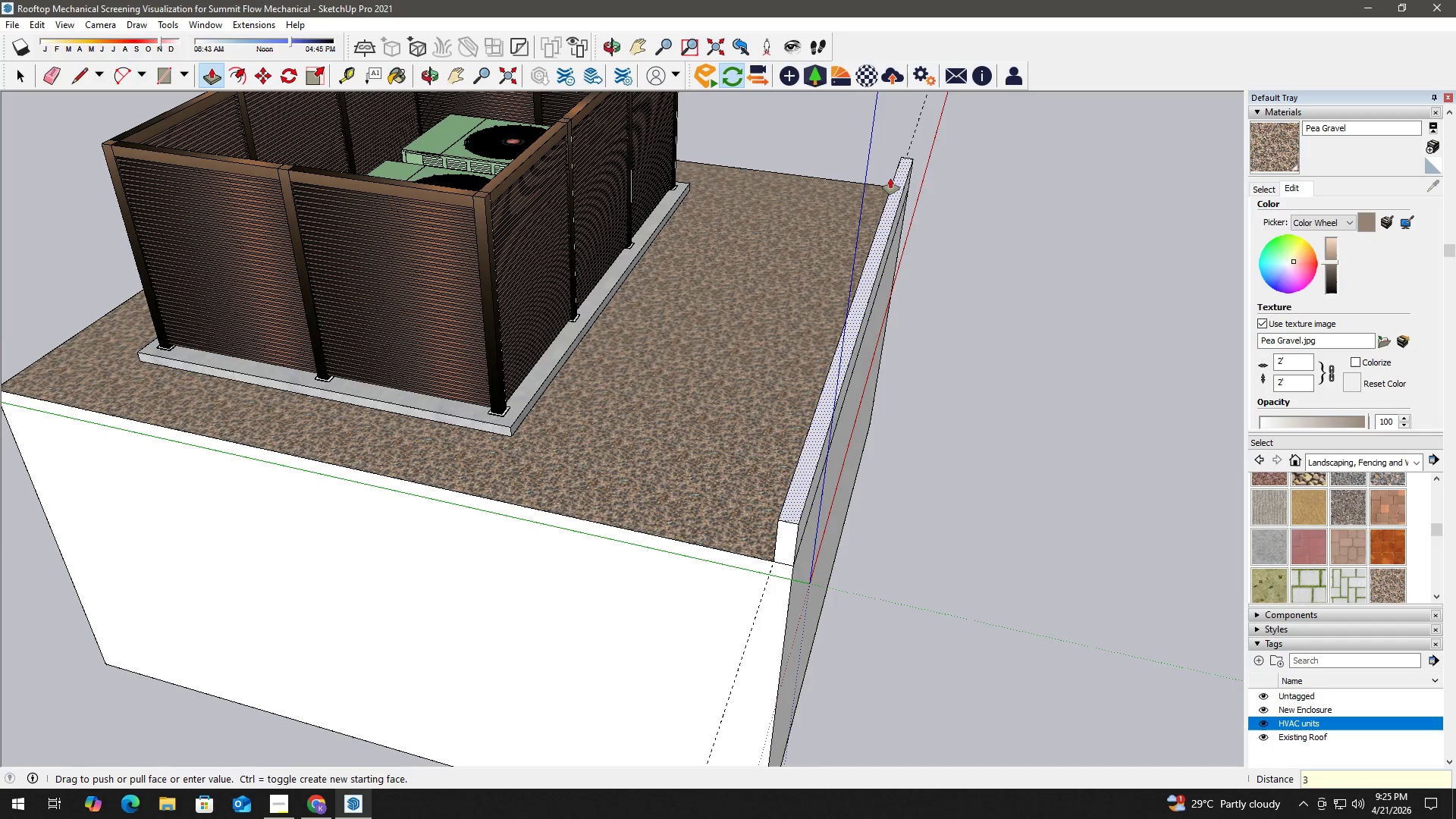 
key(Numpad6)
 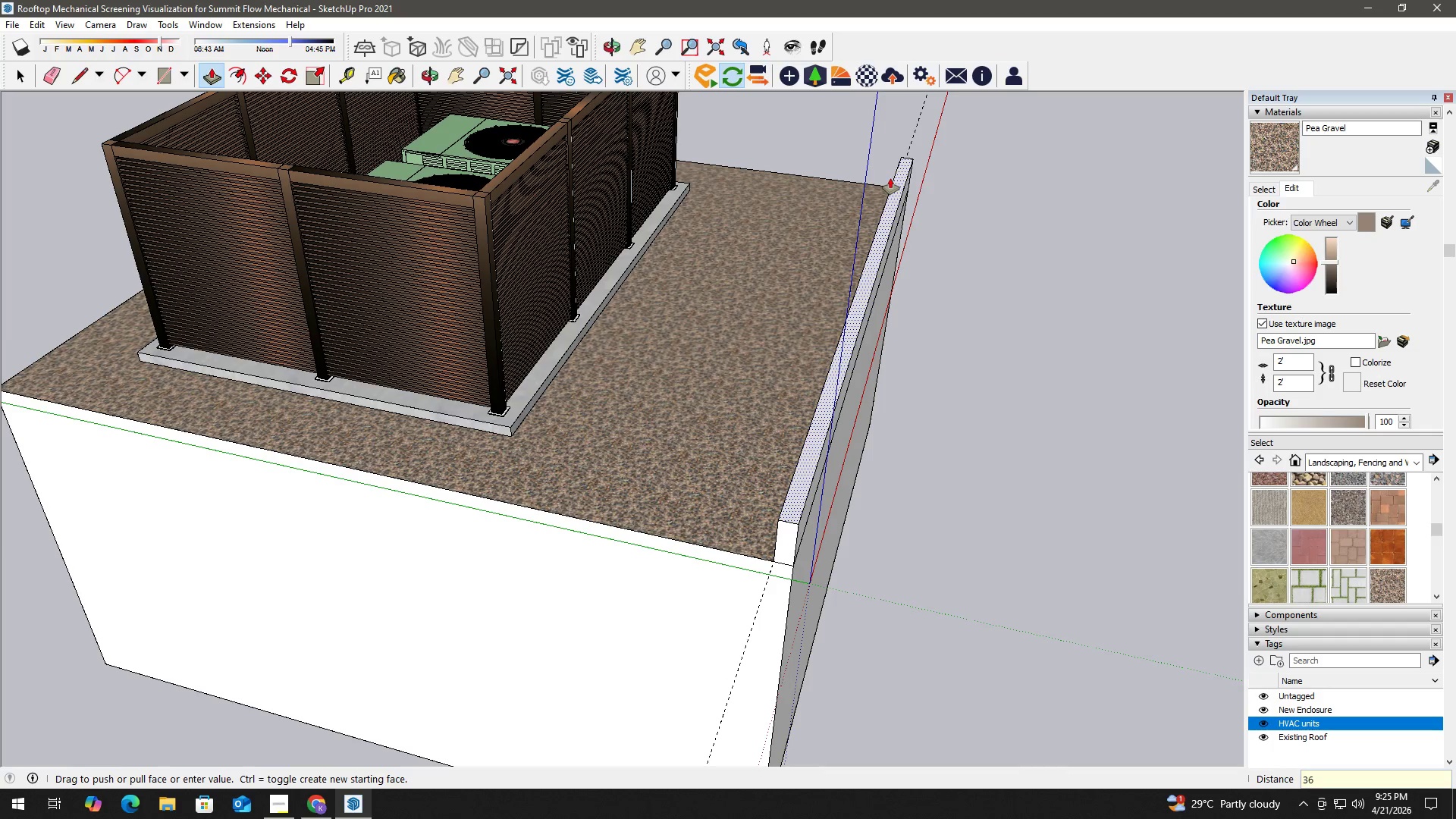 
key(NumpadEnter)
 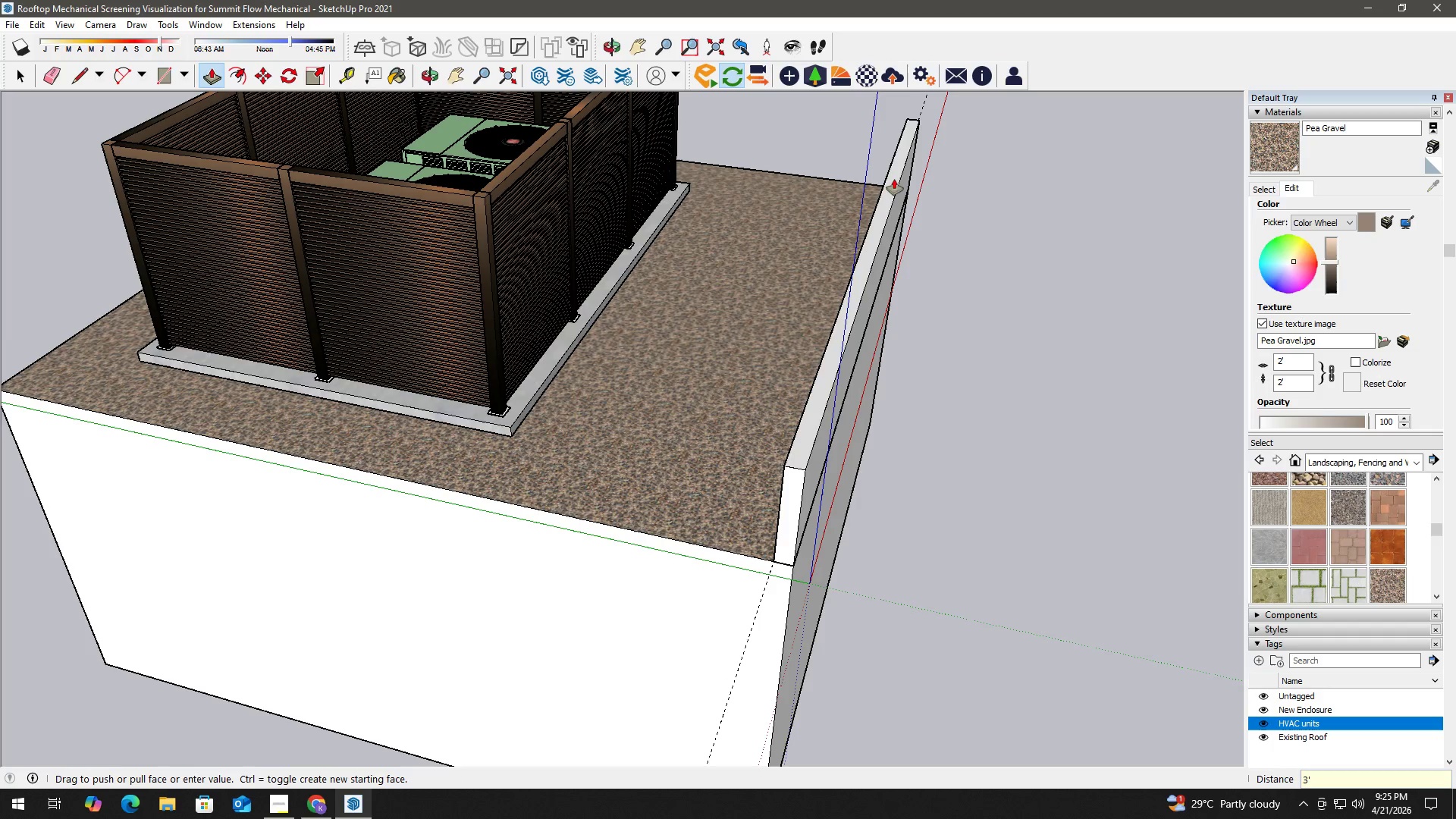 
key(Space)
 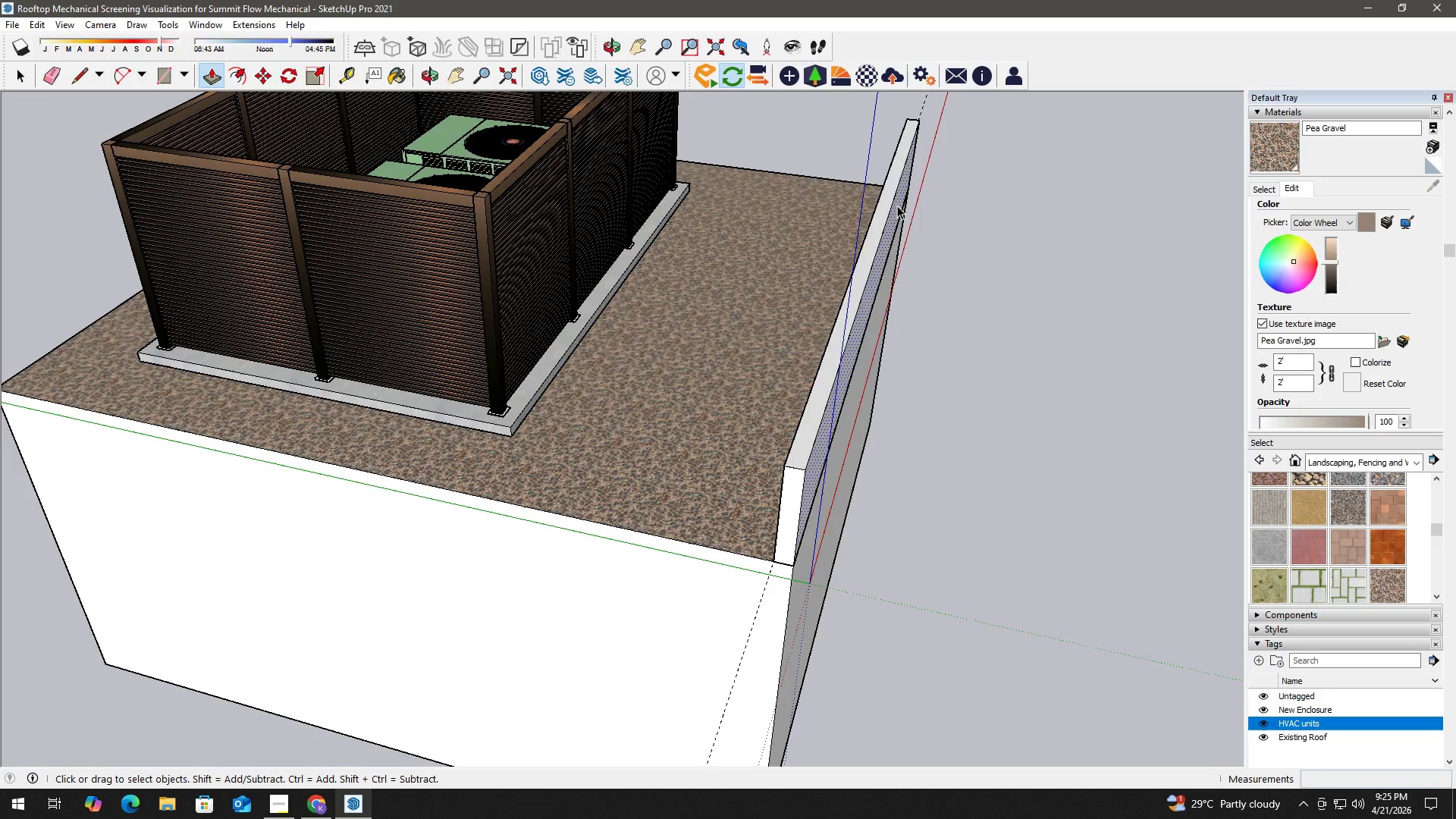 
double_click([897, 206])
 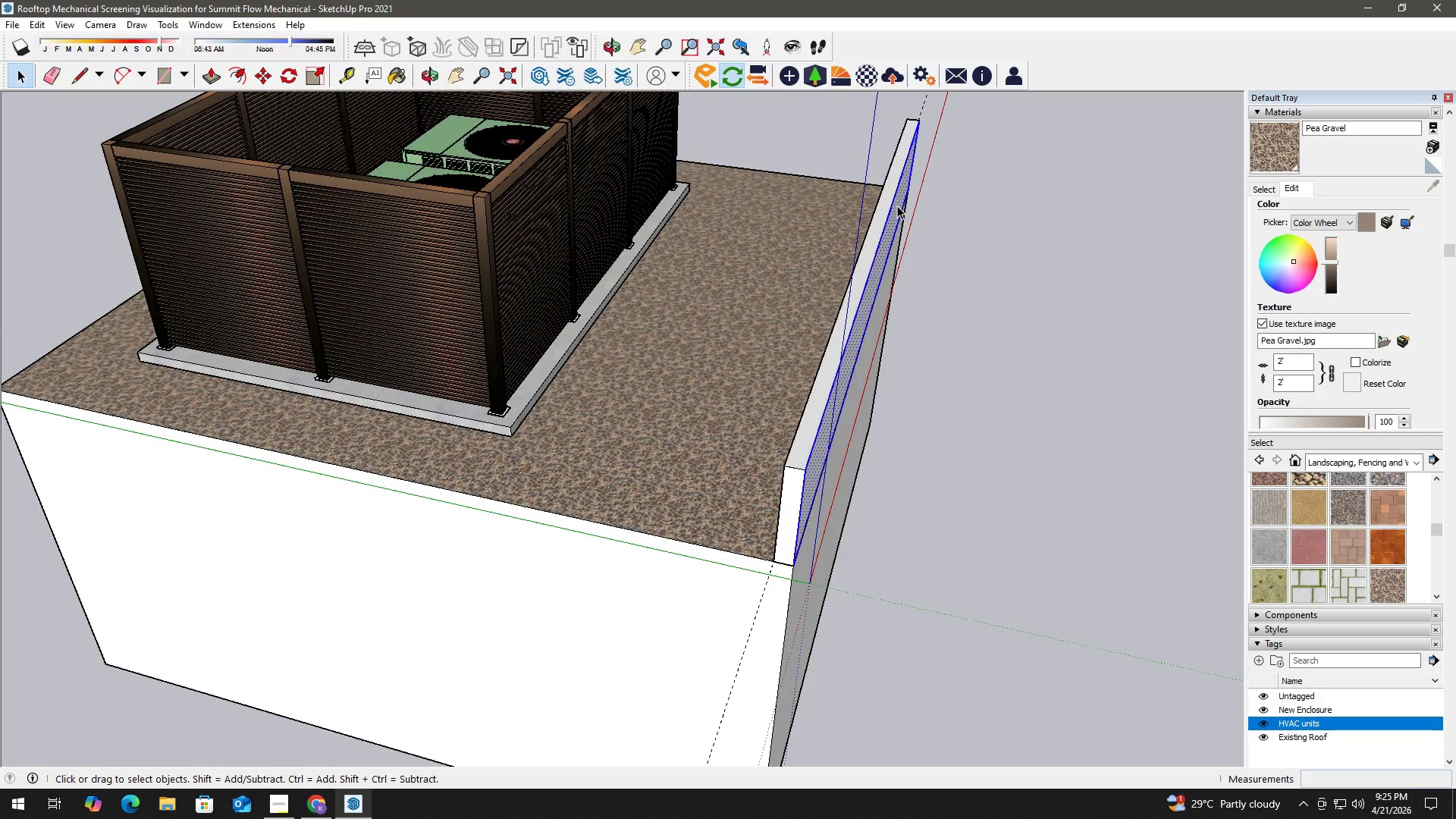 
triple_click([897, 206])
 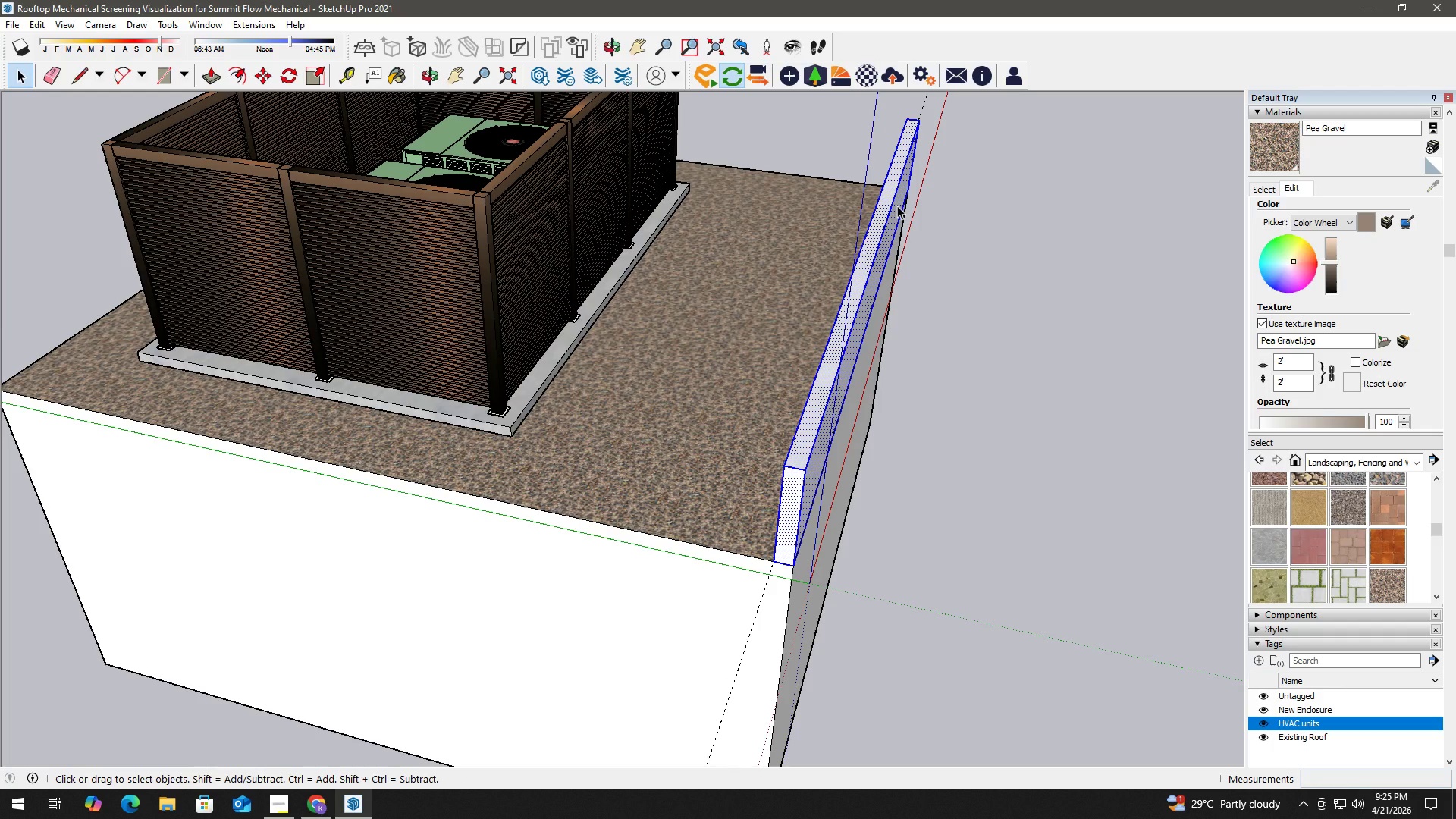 
double_click([897, 206])
 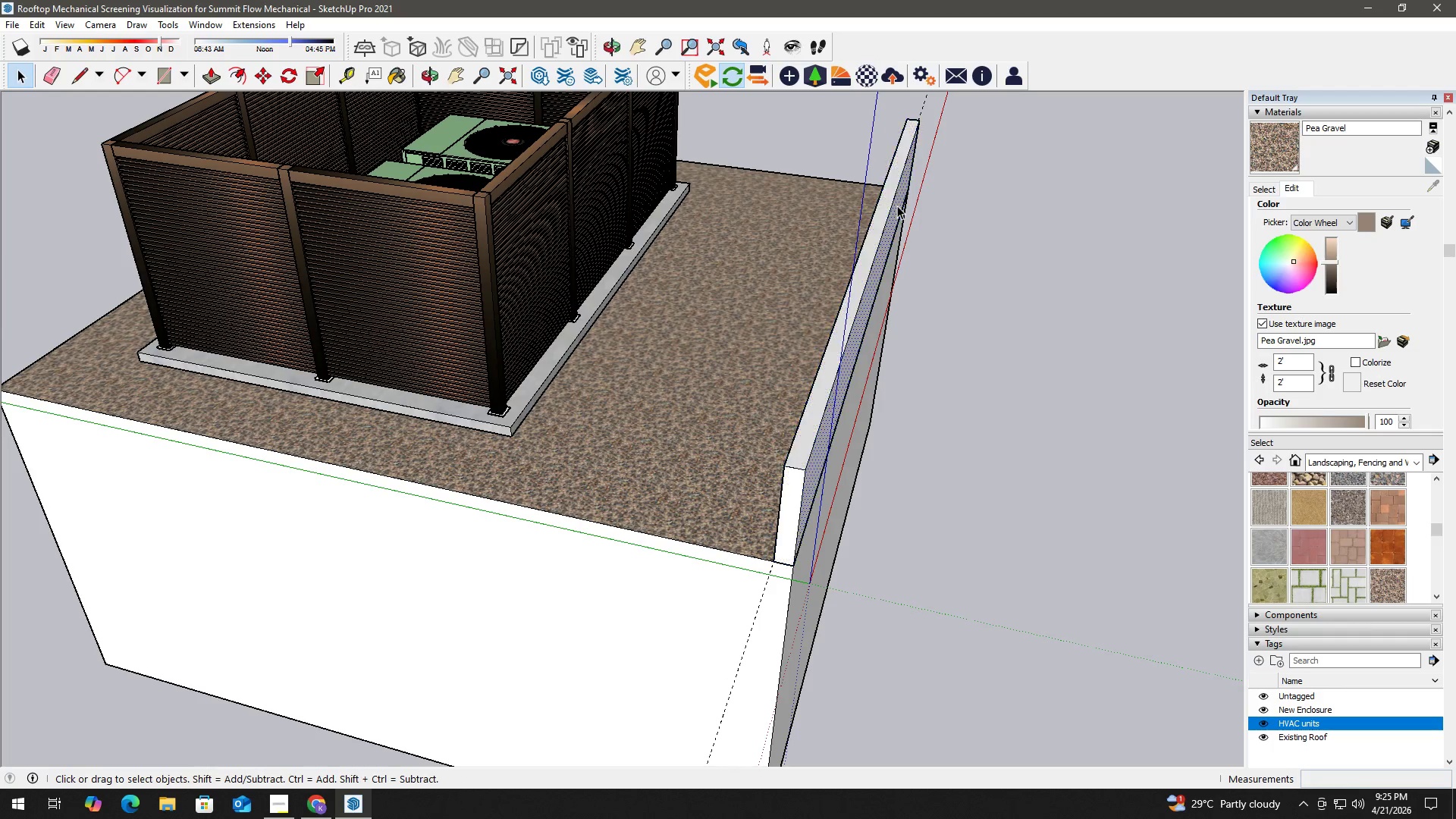 
triple_click([897, 206])
 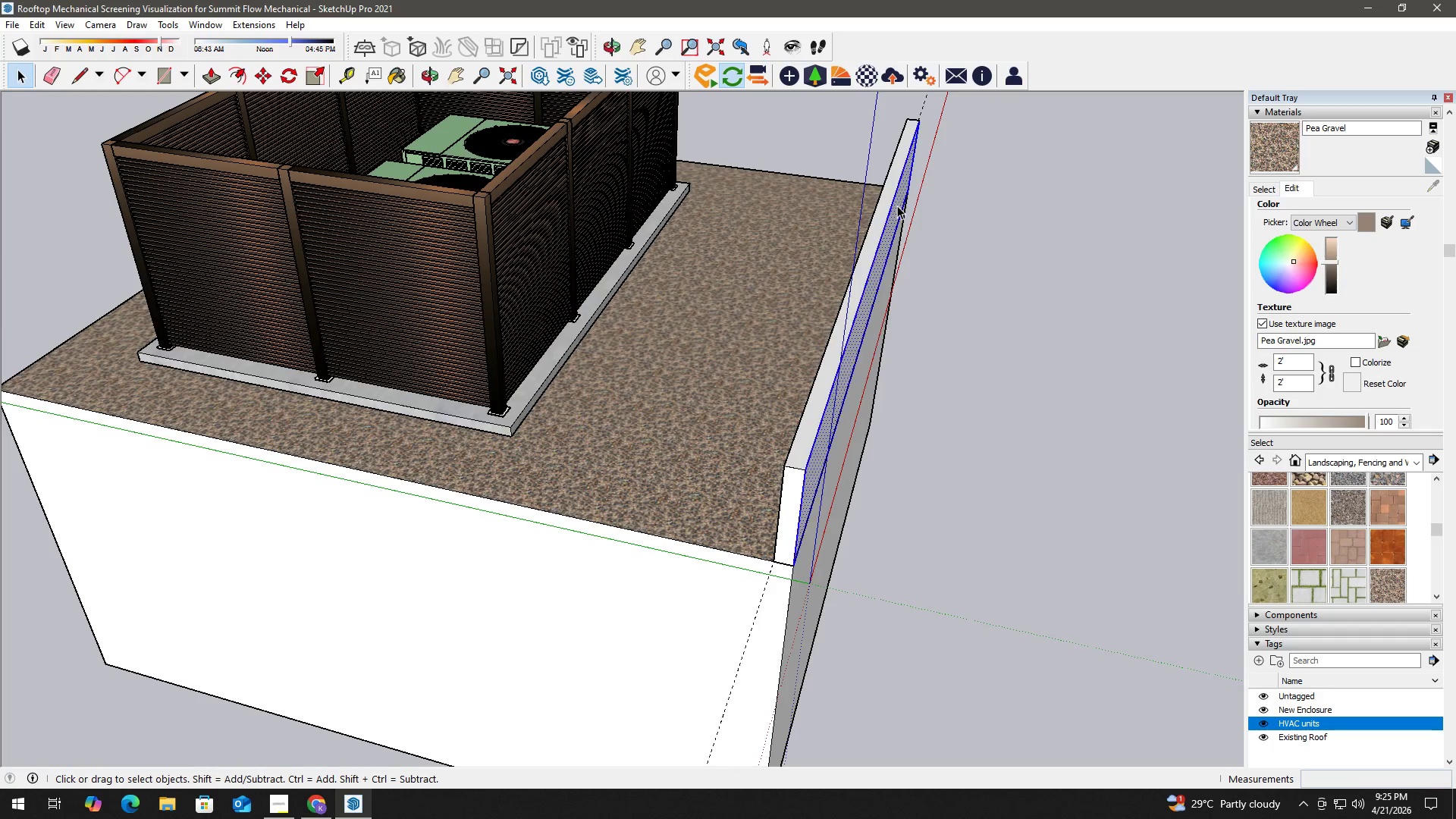 
triple_click([897, 206])
 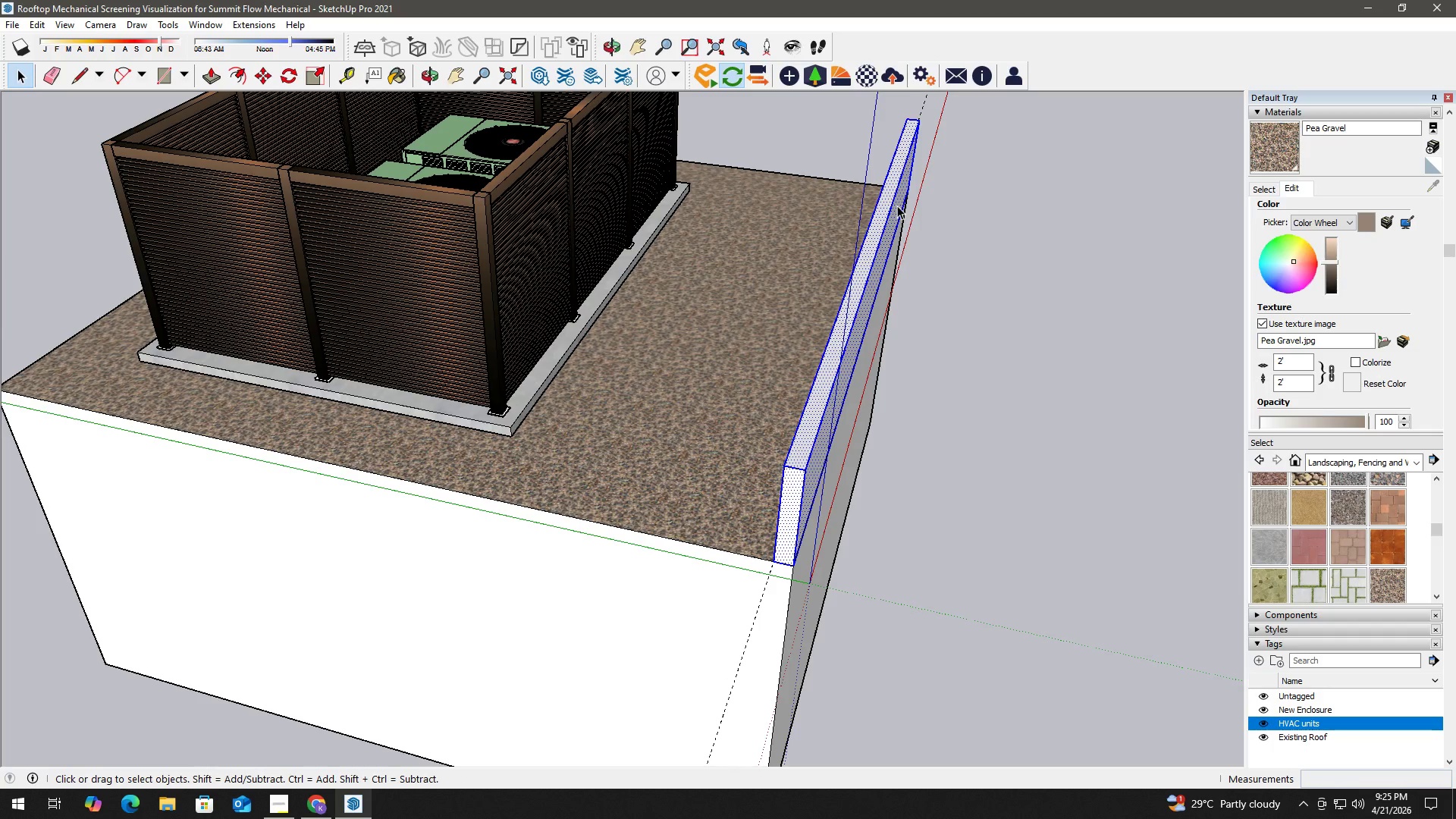 
right_click([897, 206])
 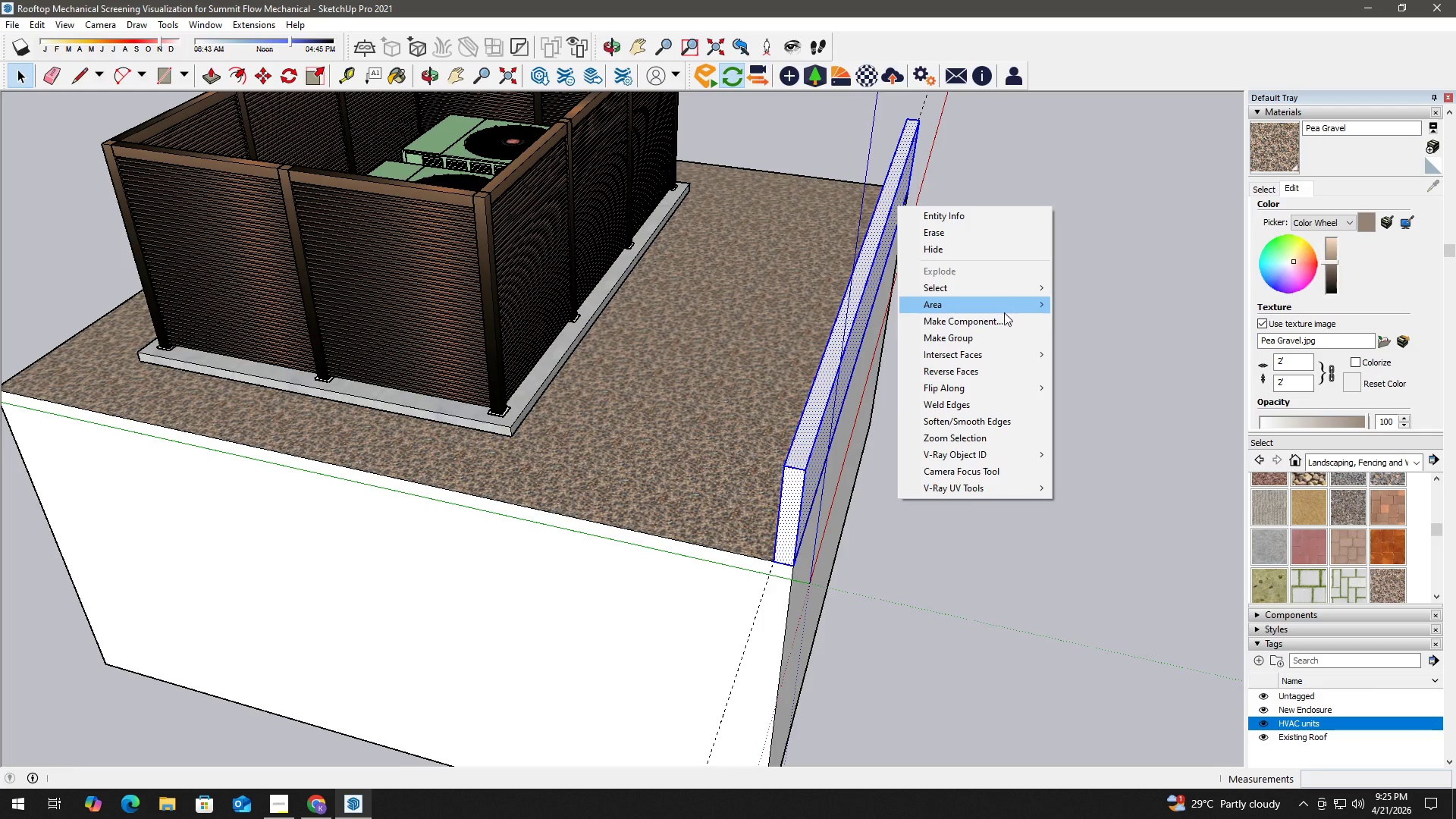 
left_click([1006, 325])
 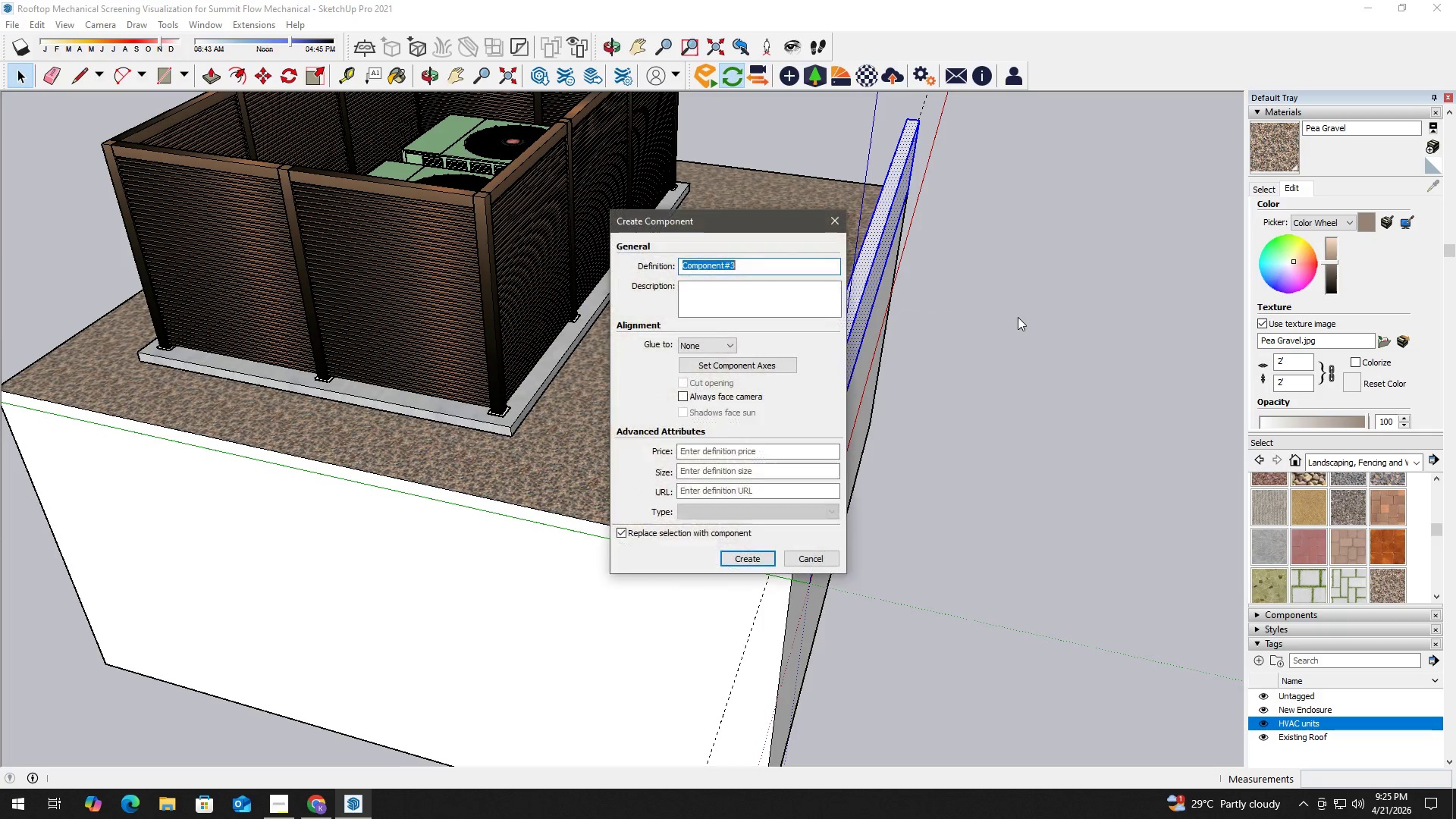 
type(parapeh)
key(Backspace)
 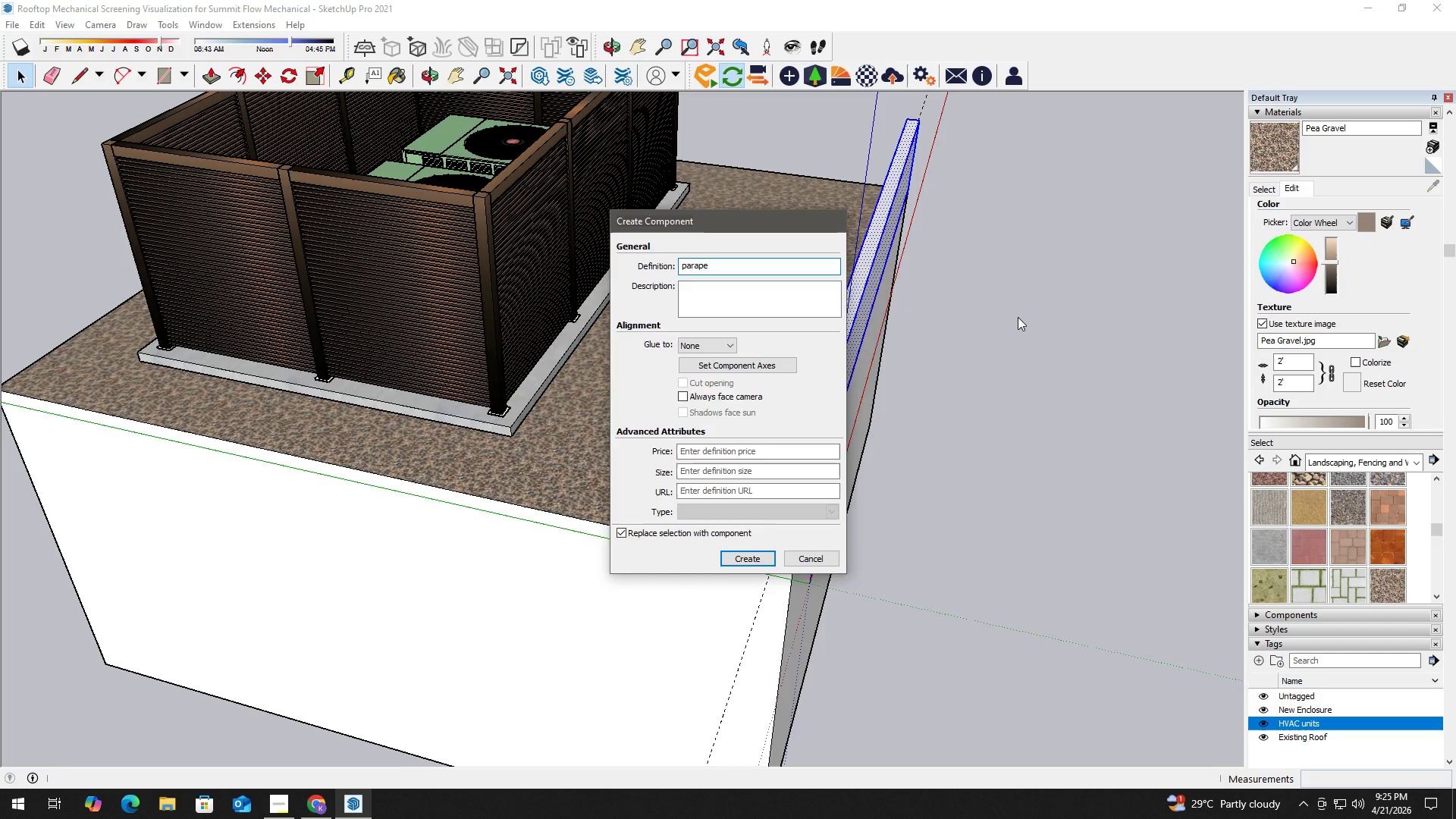 
key(Enter)
 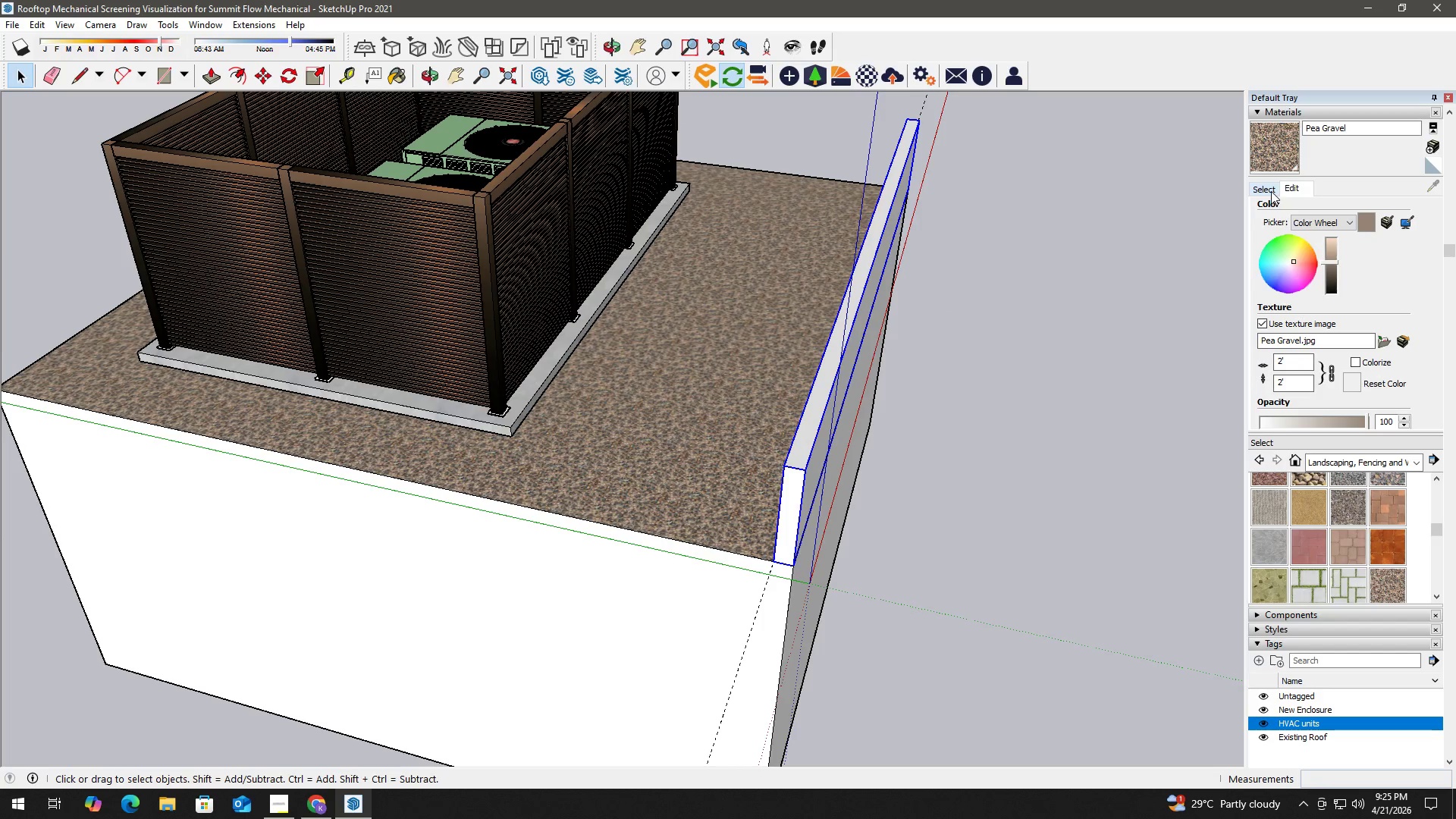 
wait(5.3)
 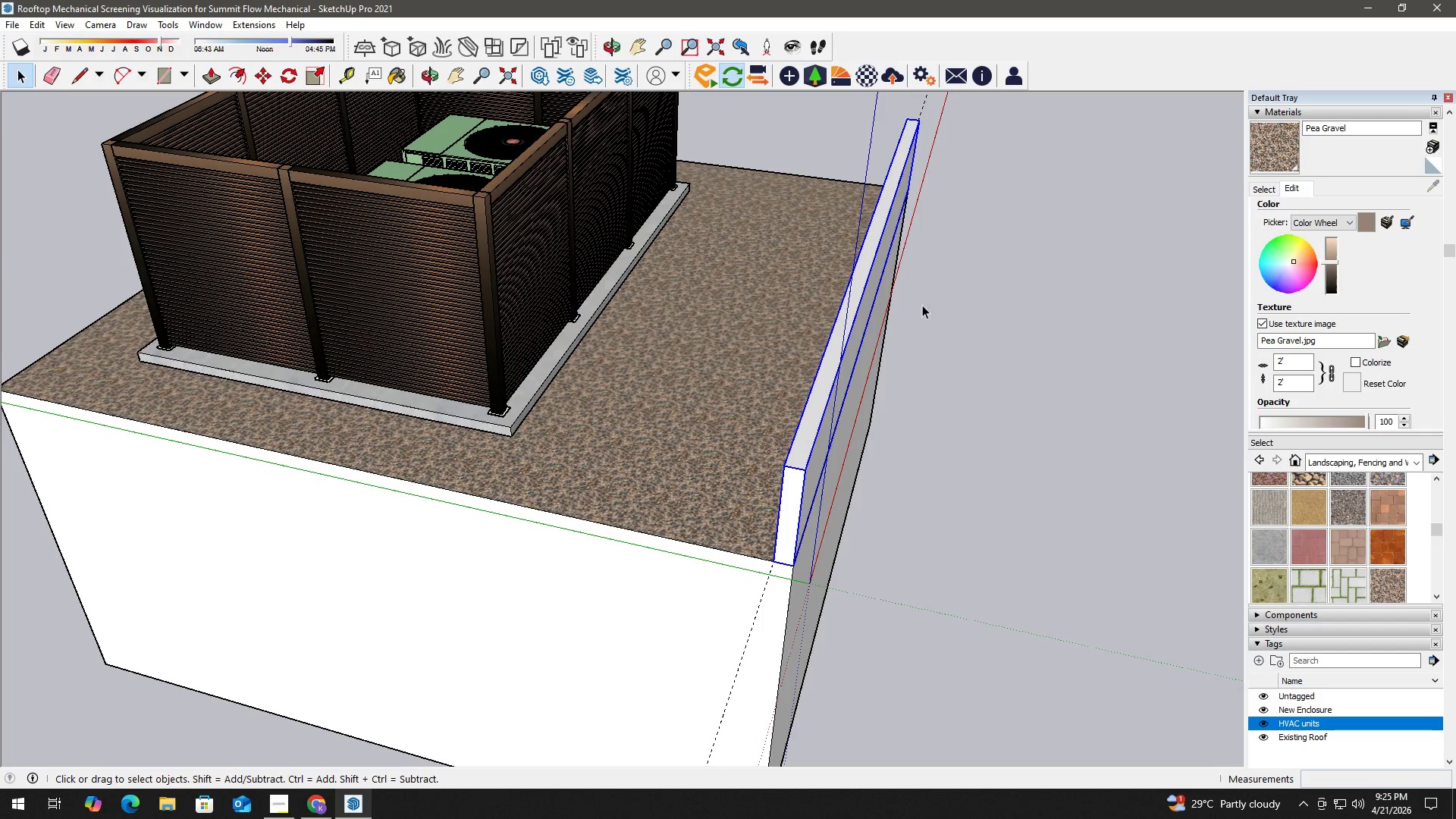 
left_click([1269, 183])
 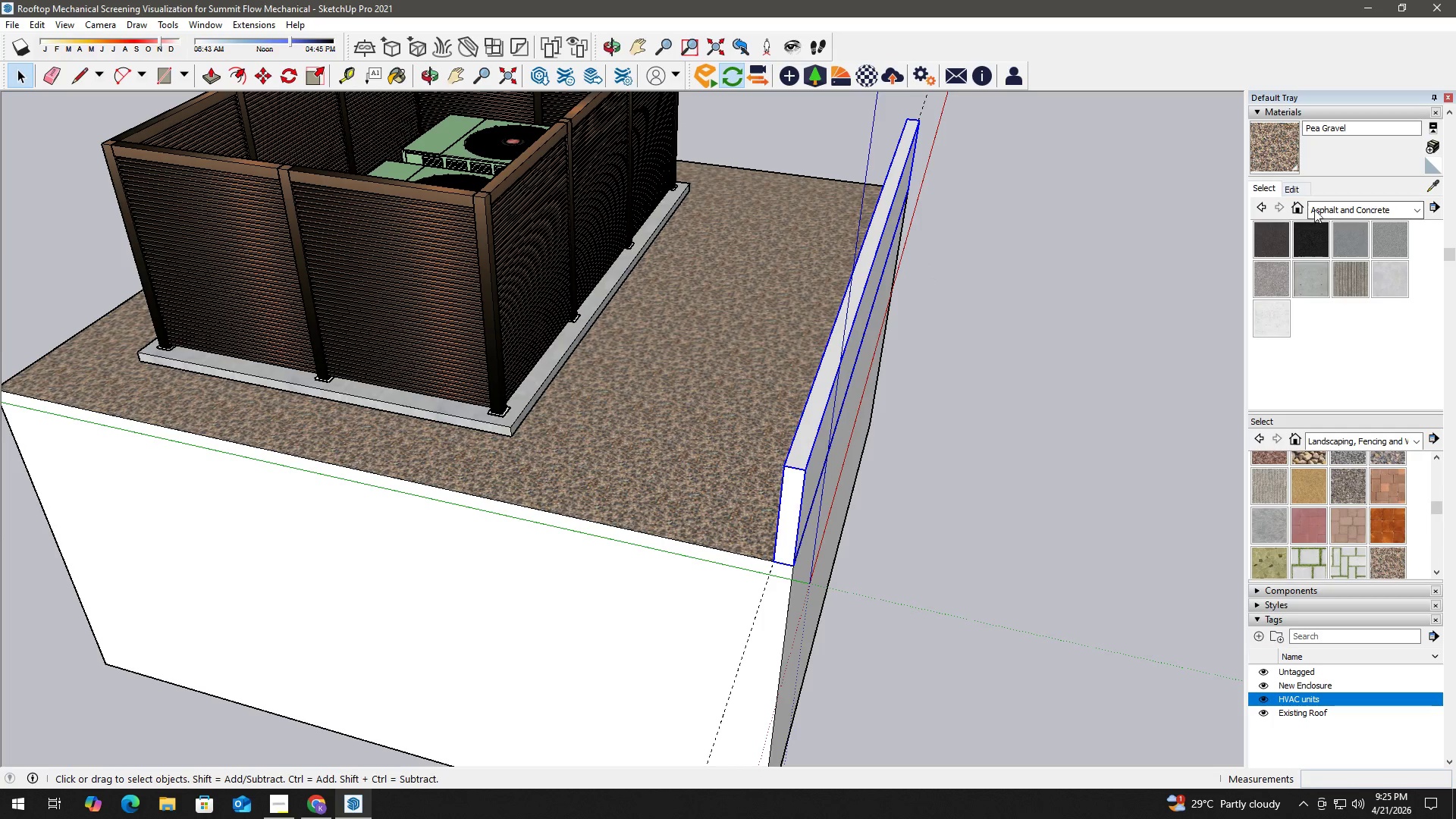 
scroll: coordinate [1455, 444], scroll_direction: down, amount: 2.0
 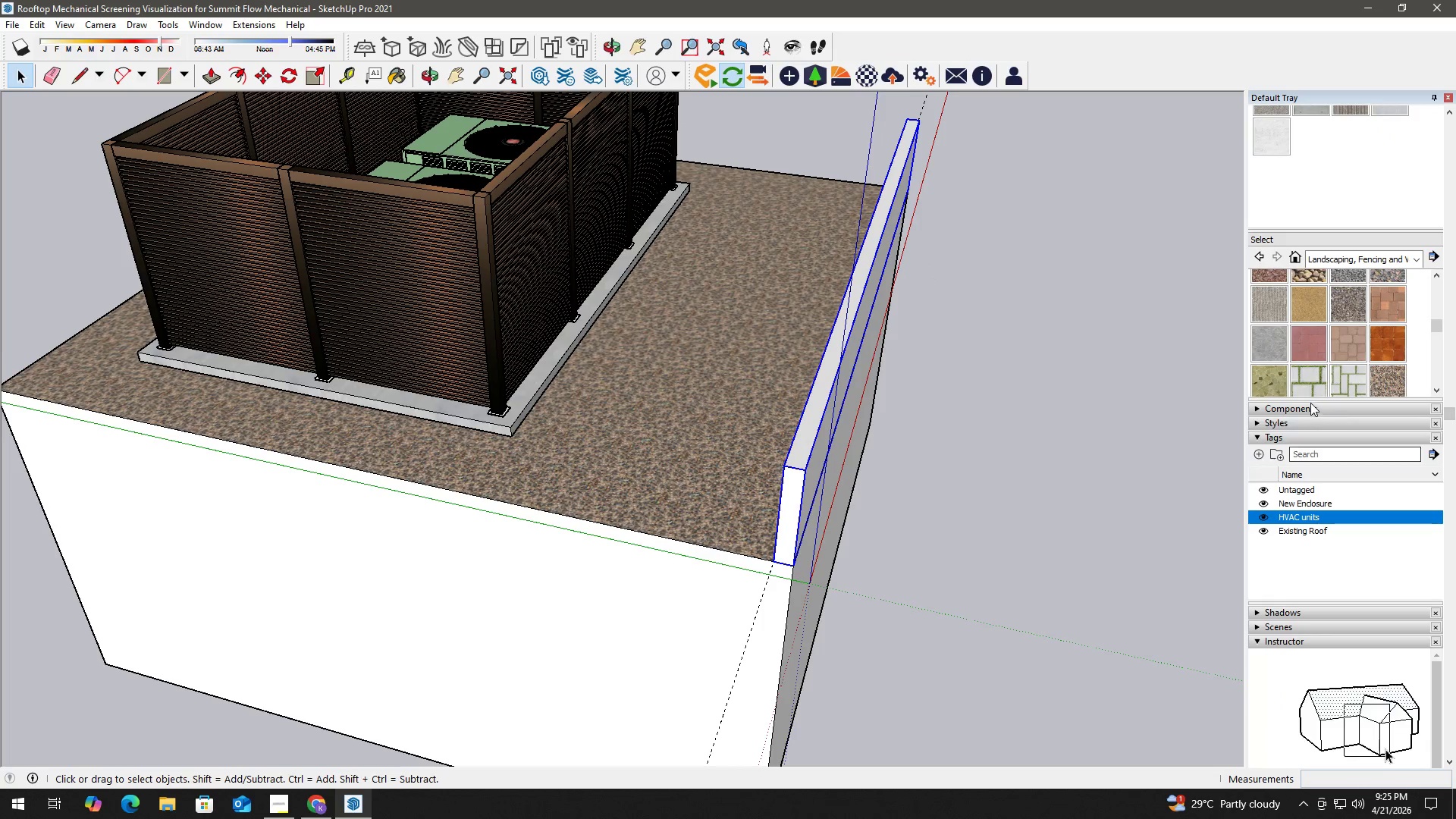 
left_click([1300, 412])
 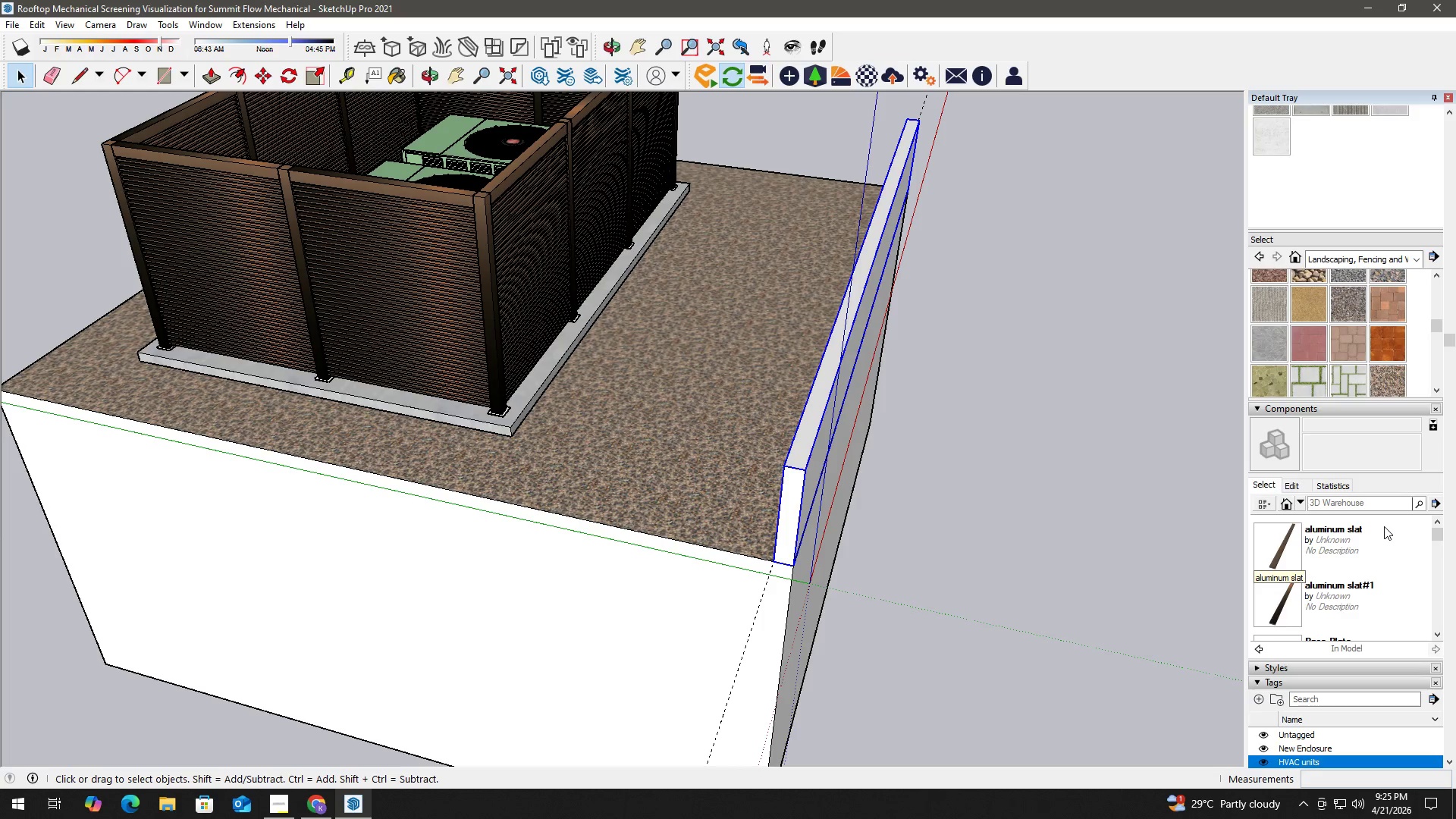 
scroll: coordinate [1372, 585], scroll_direction: down, amount: 9.0
 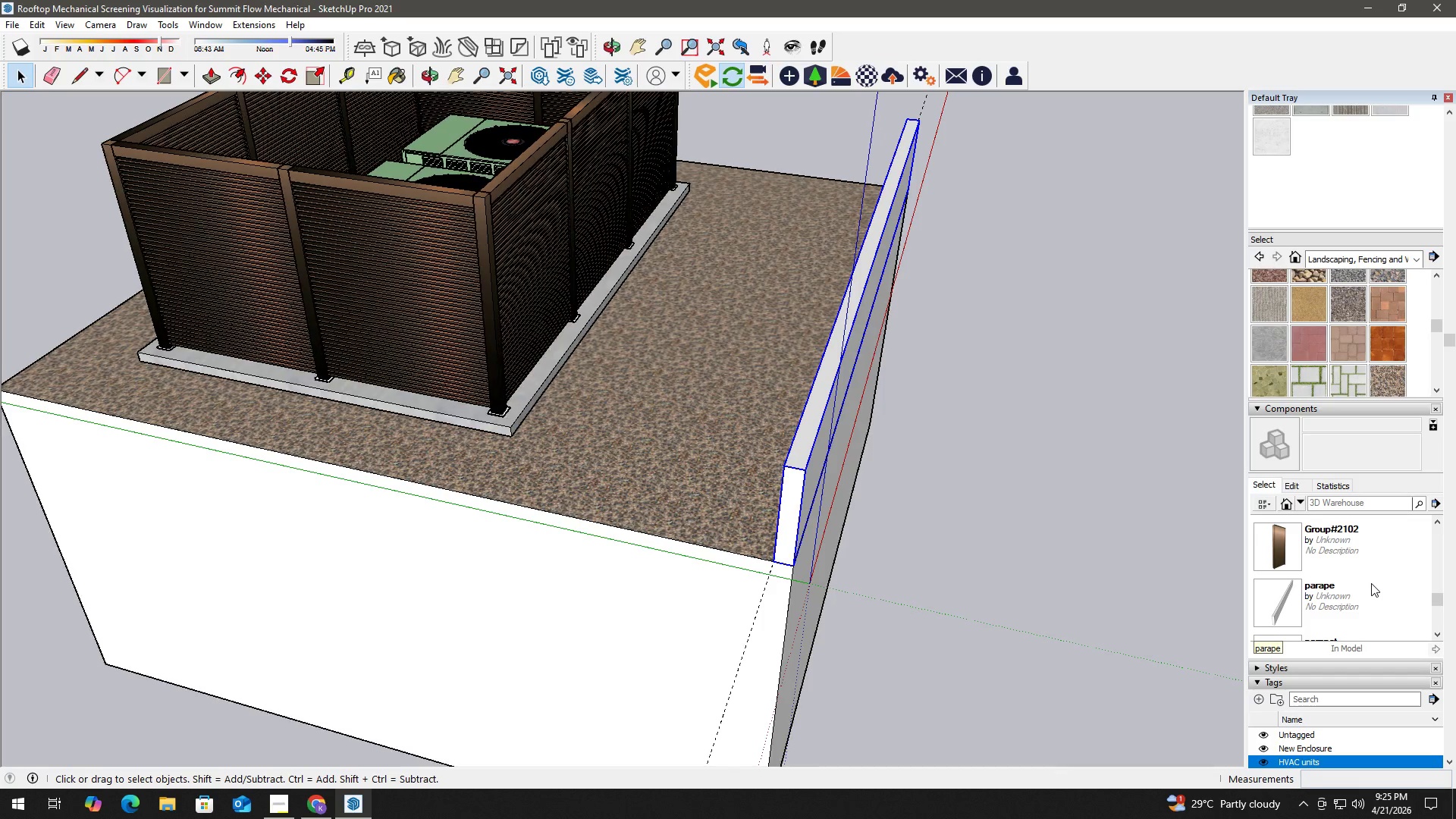 
scroll: coordinate [1371, 583], scroll_direction: down, amount: 1.0
 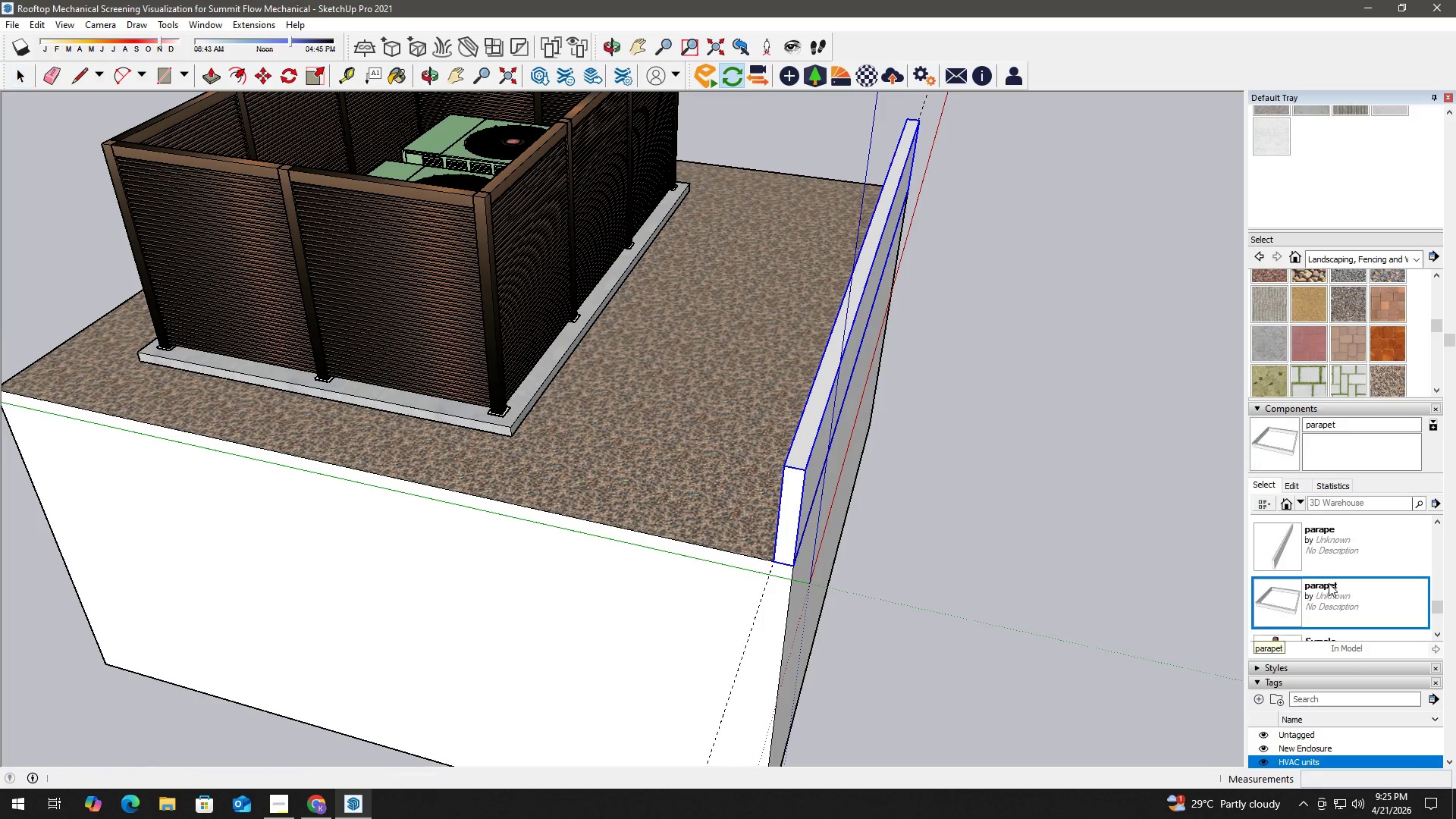 
left_click([1329, 540])
 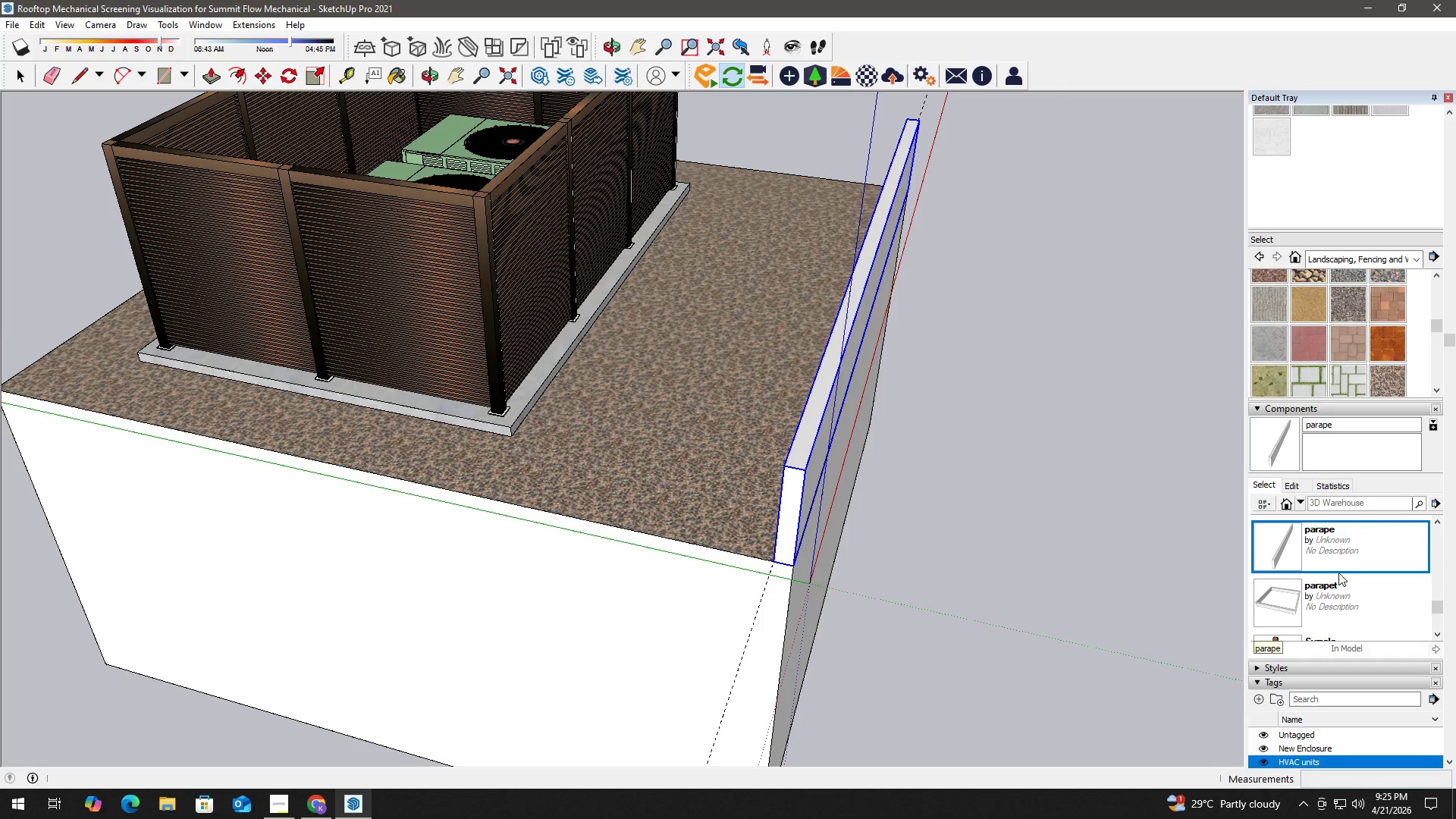 
left_click([1339, 588])
 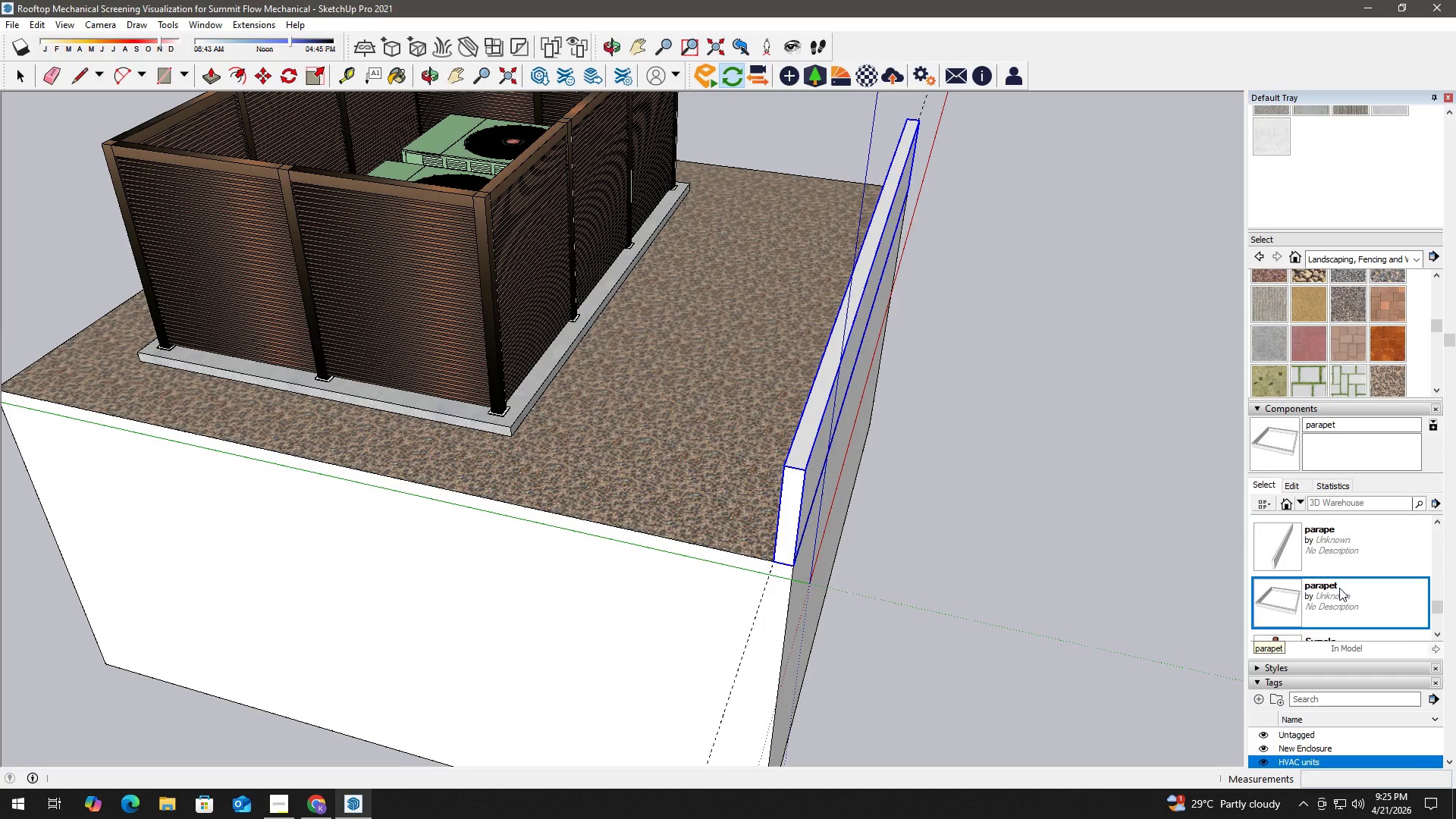 
key(Delete)
 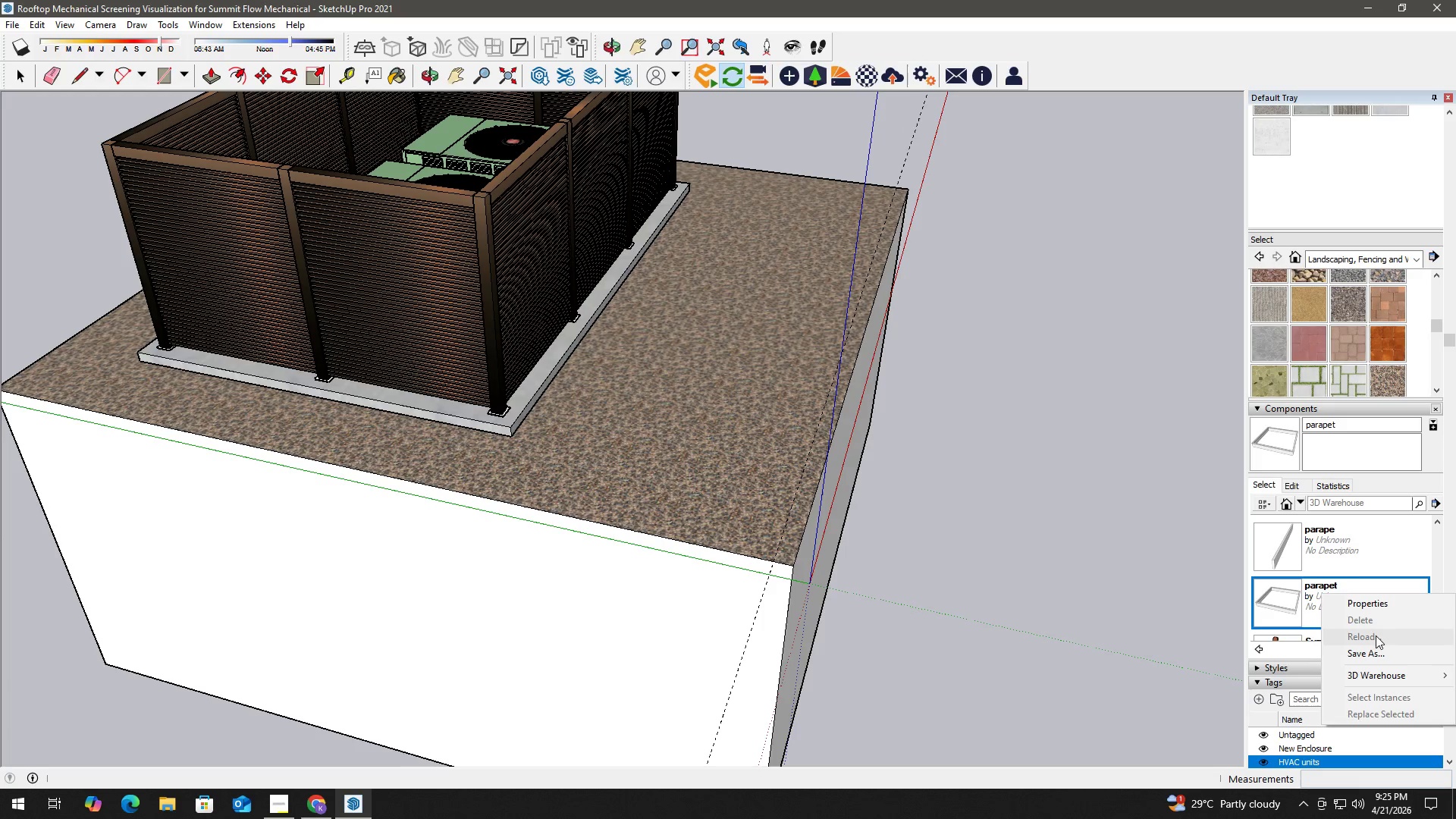 
left_click([1315, 540])
 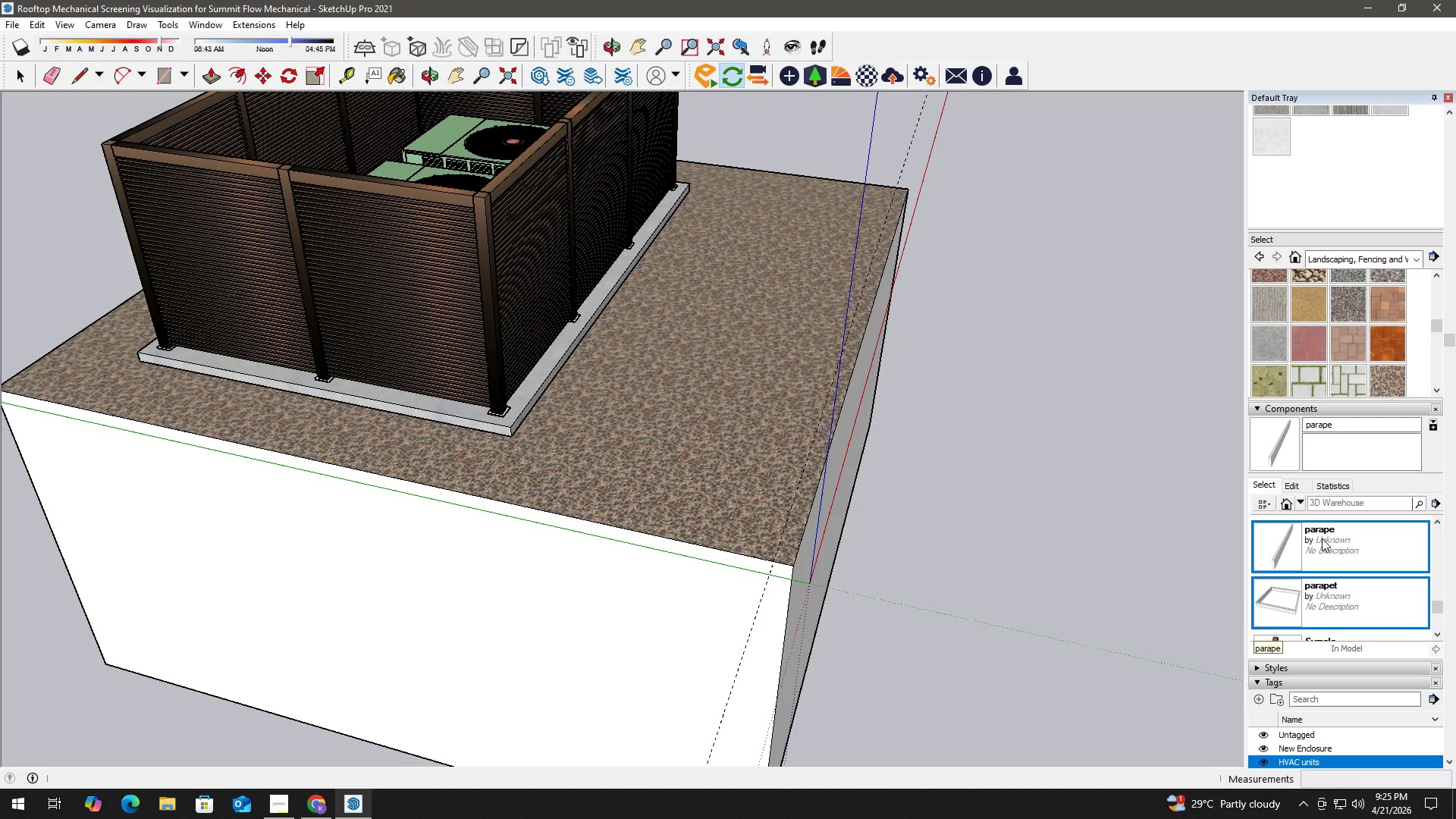 
double_click([1322, 538])
 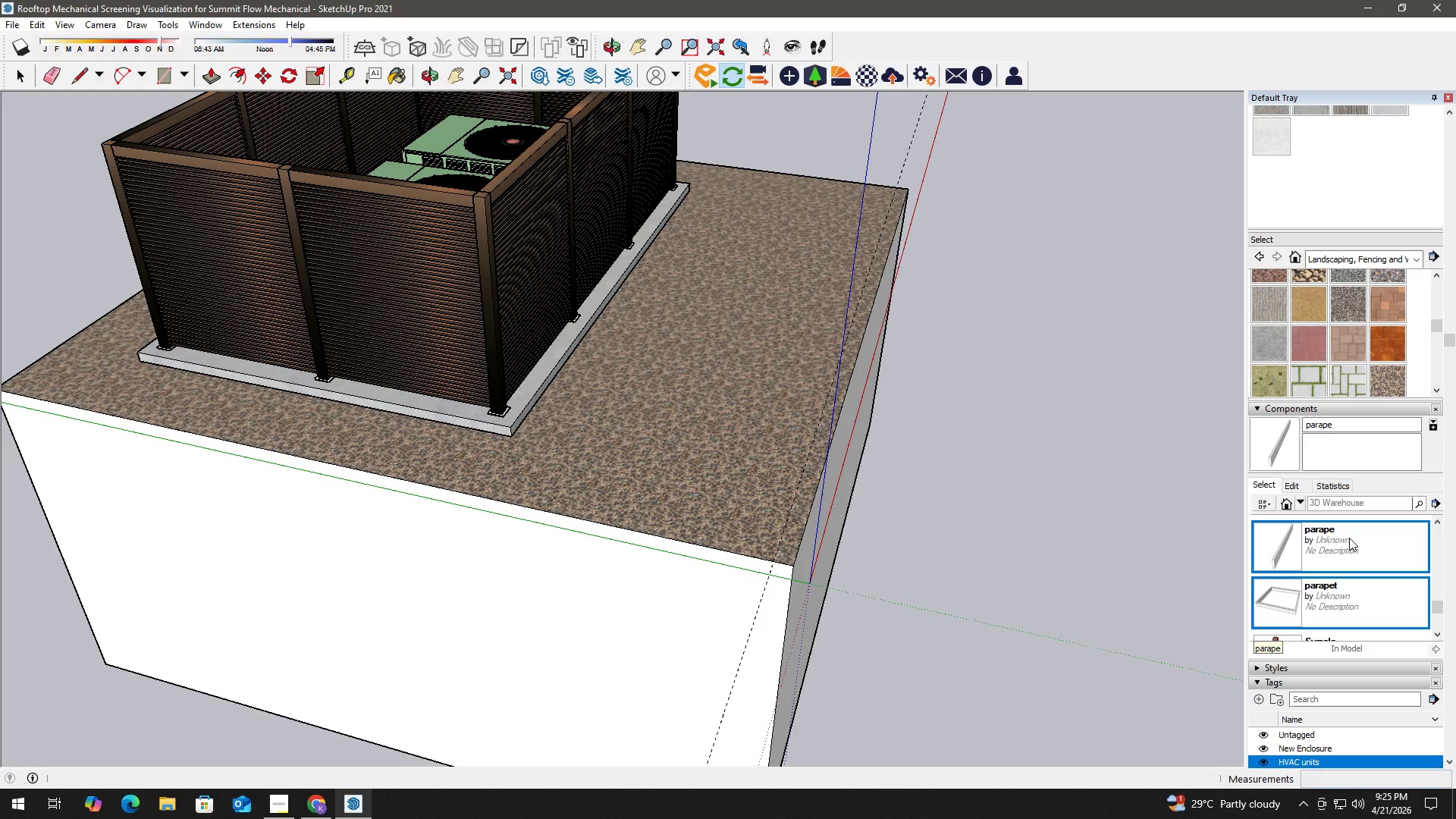 
double_click([1349, 538])
 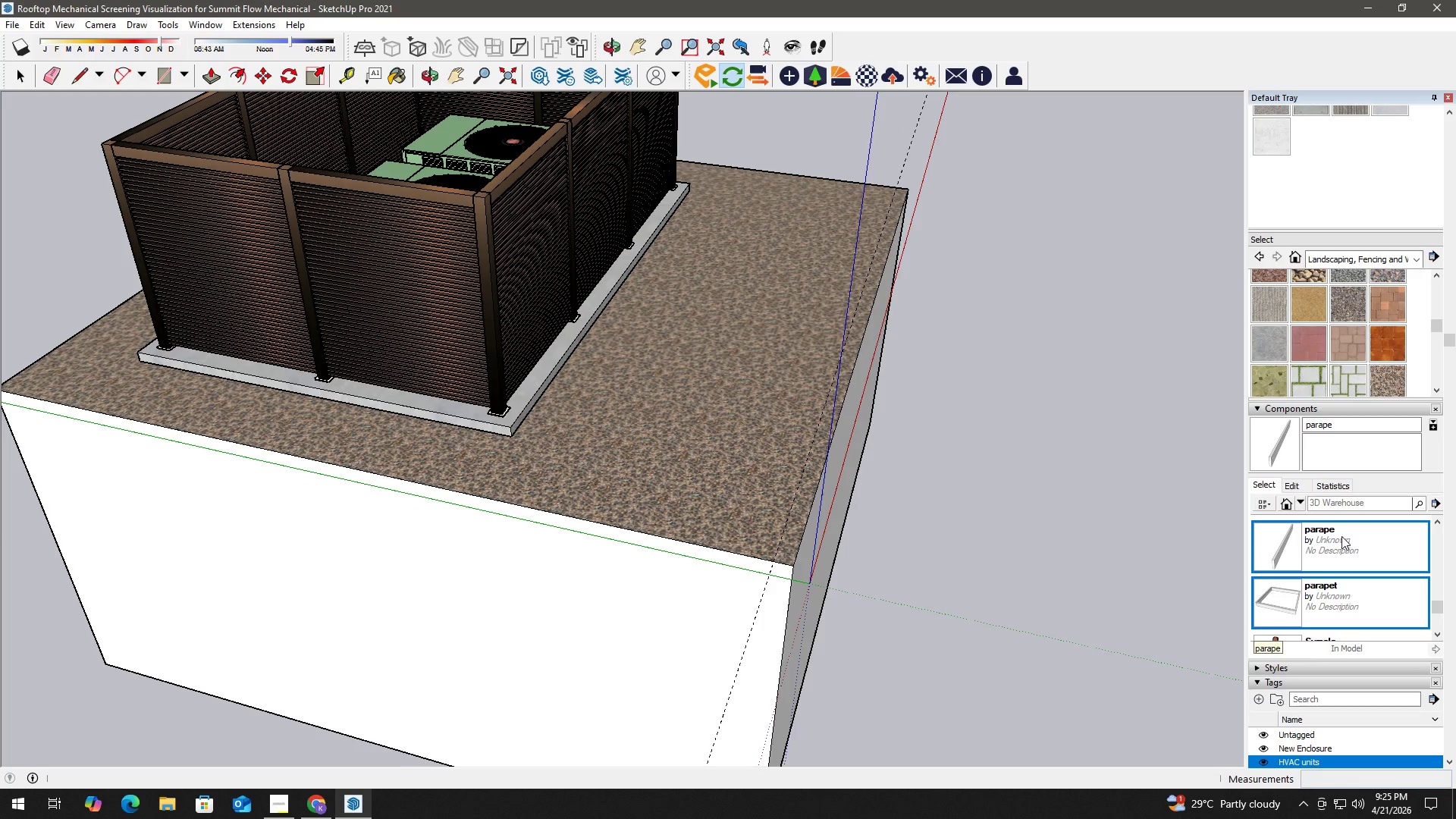 
triple_click([1339, 535])
 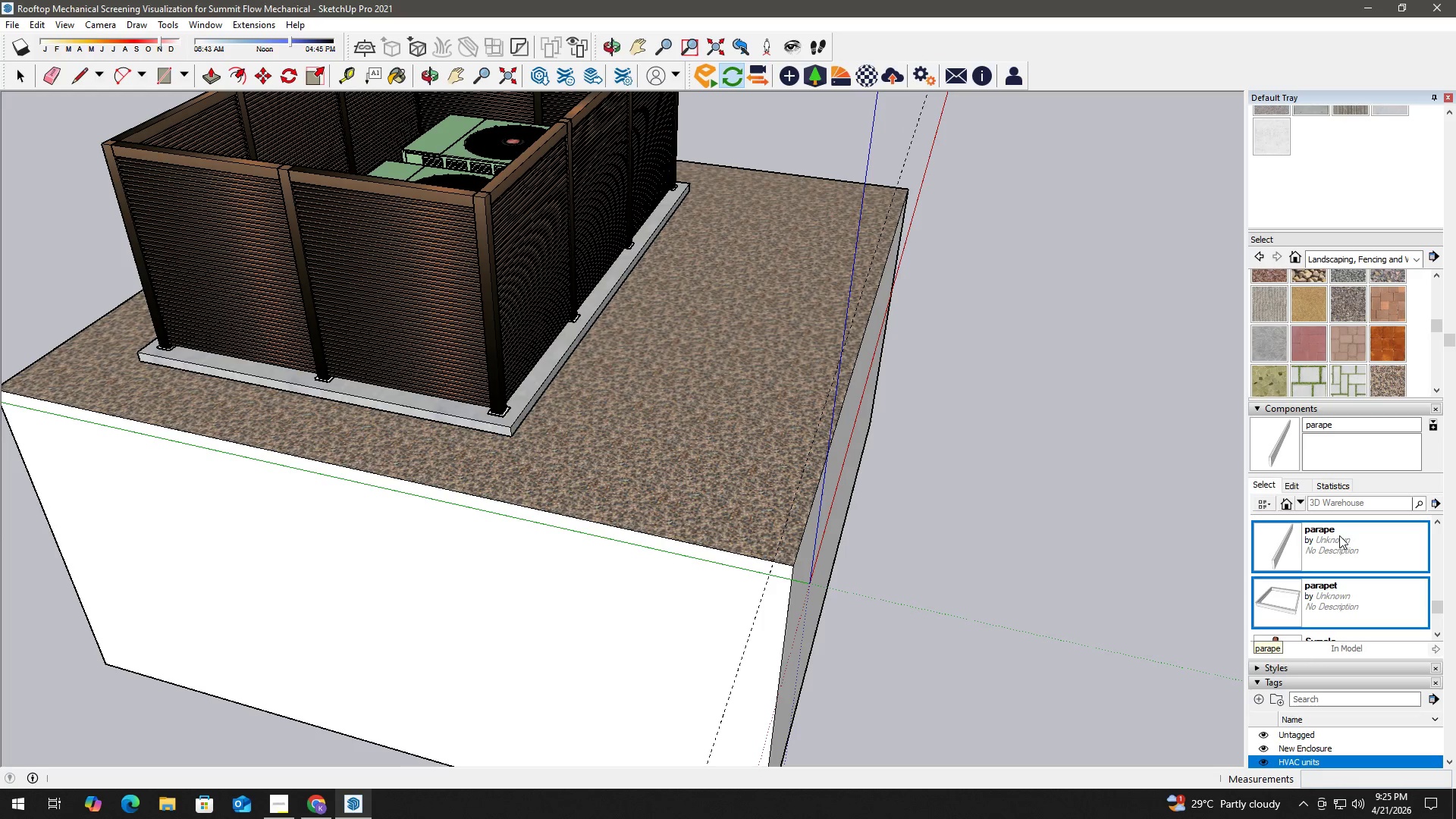 
triple_click([1339, 535])
 